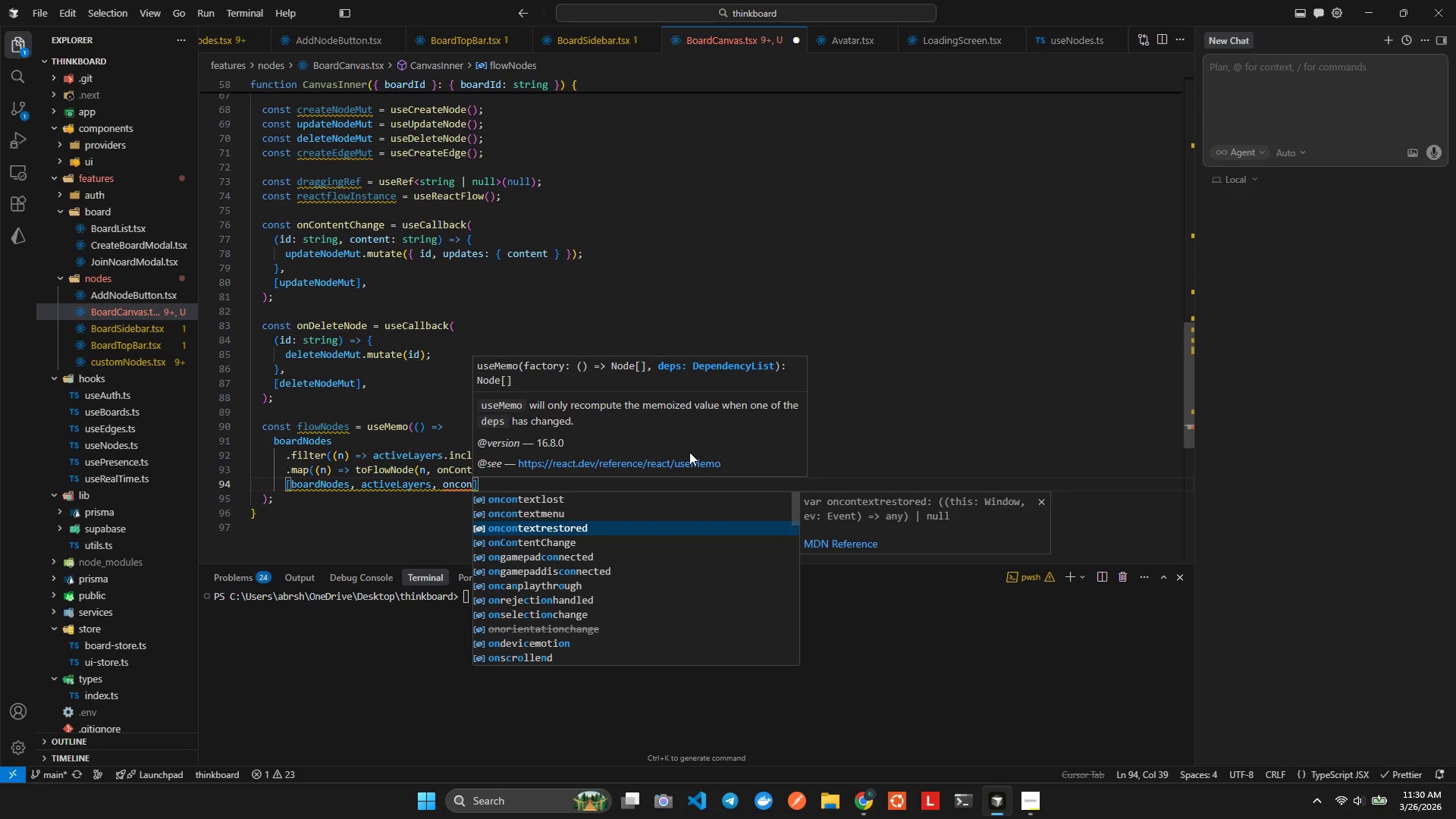 
key(ArrowDown)
 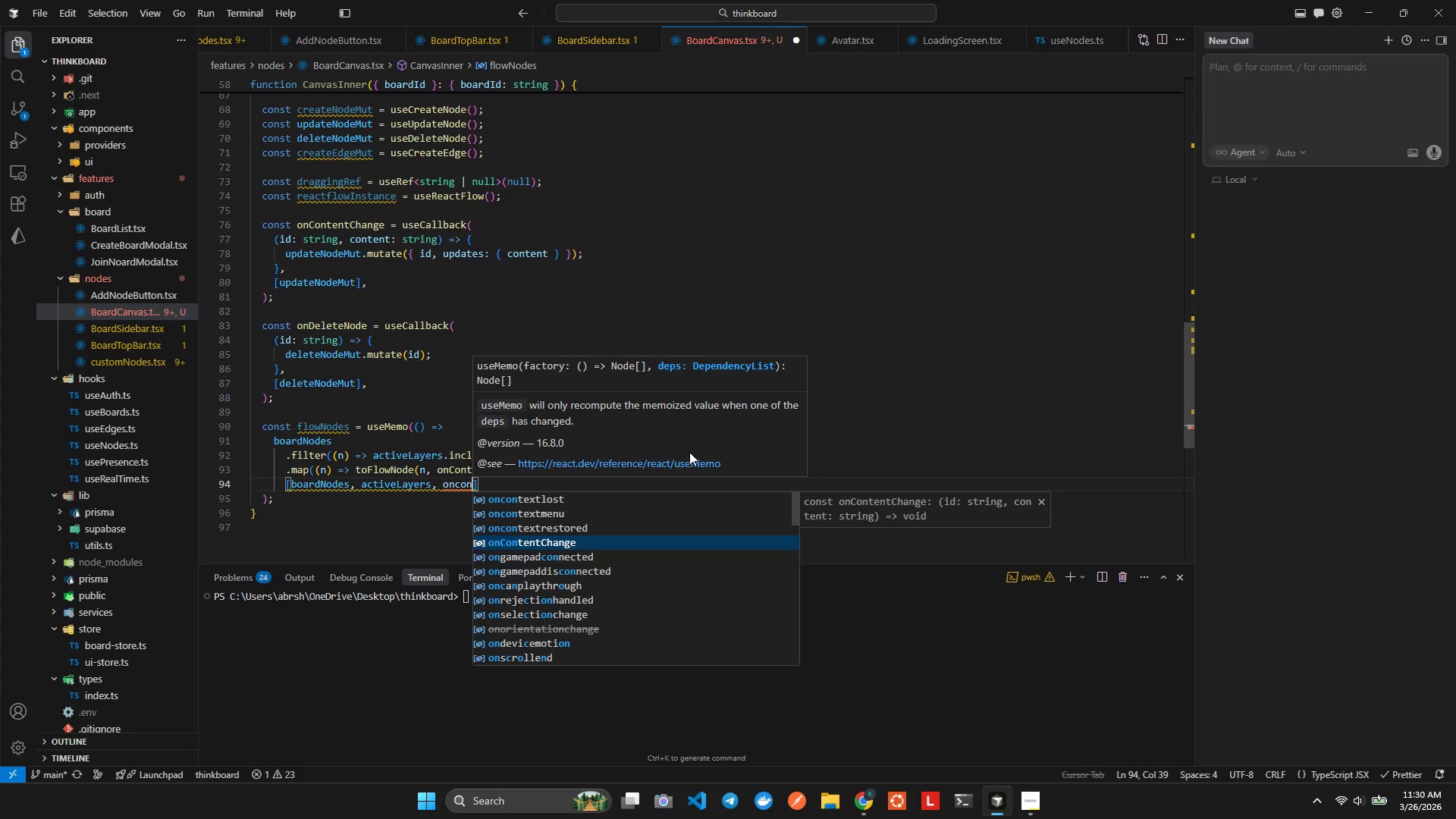 
key(Enter)
 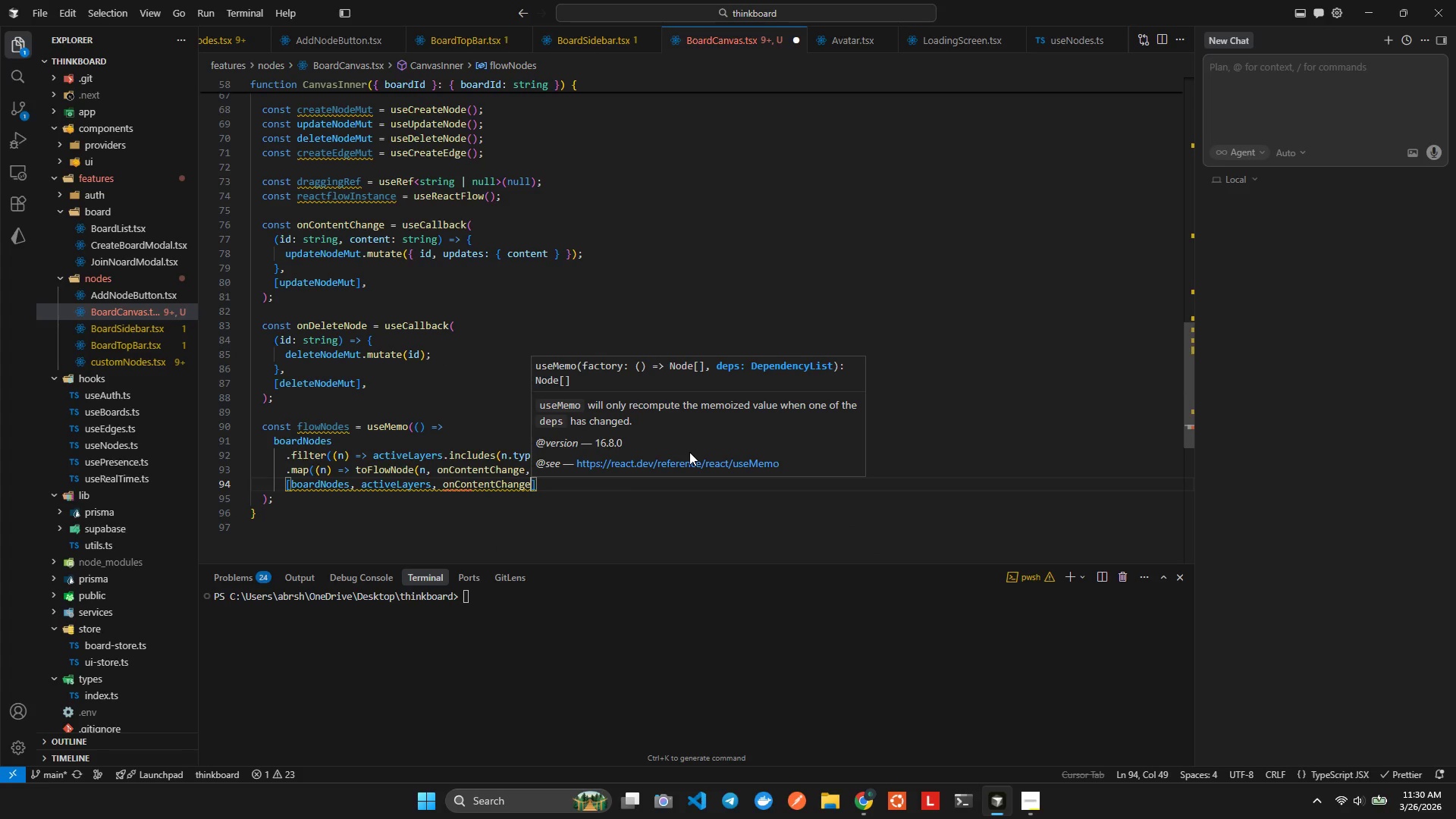 
type(, ondele)
 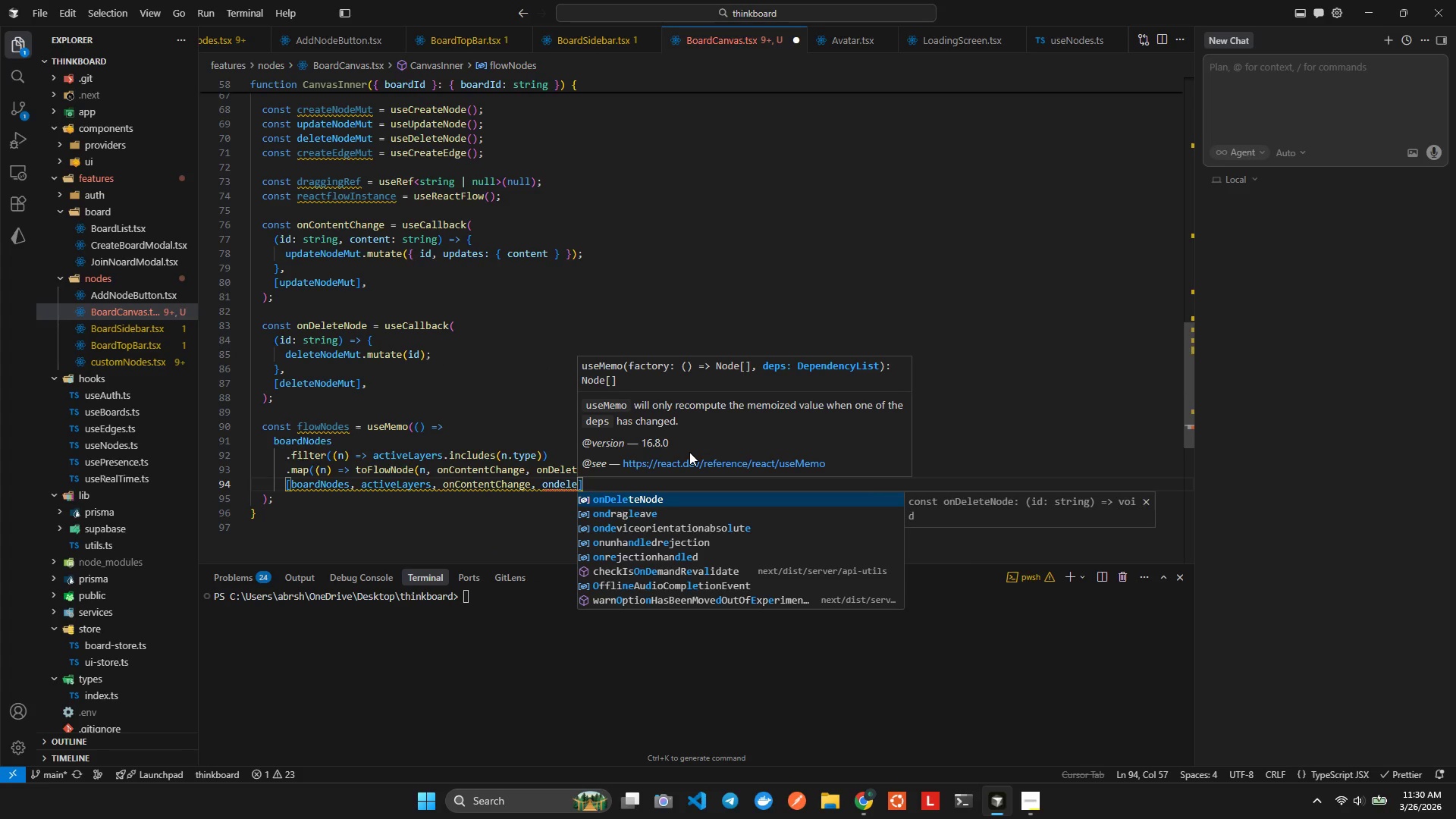 
key(Enter)
 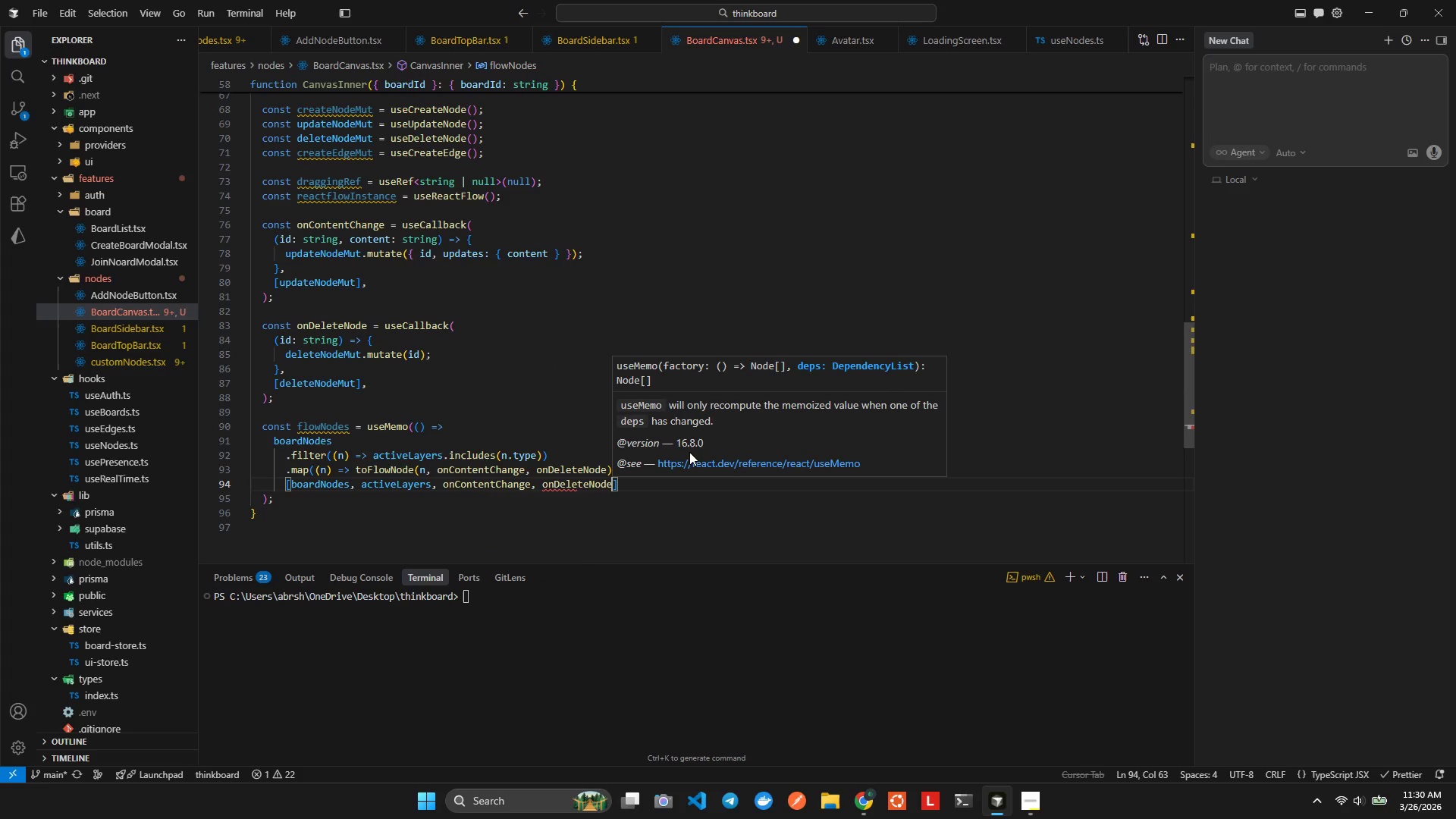 
key(Alt+Shift+F)
 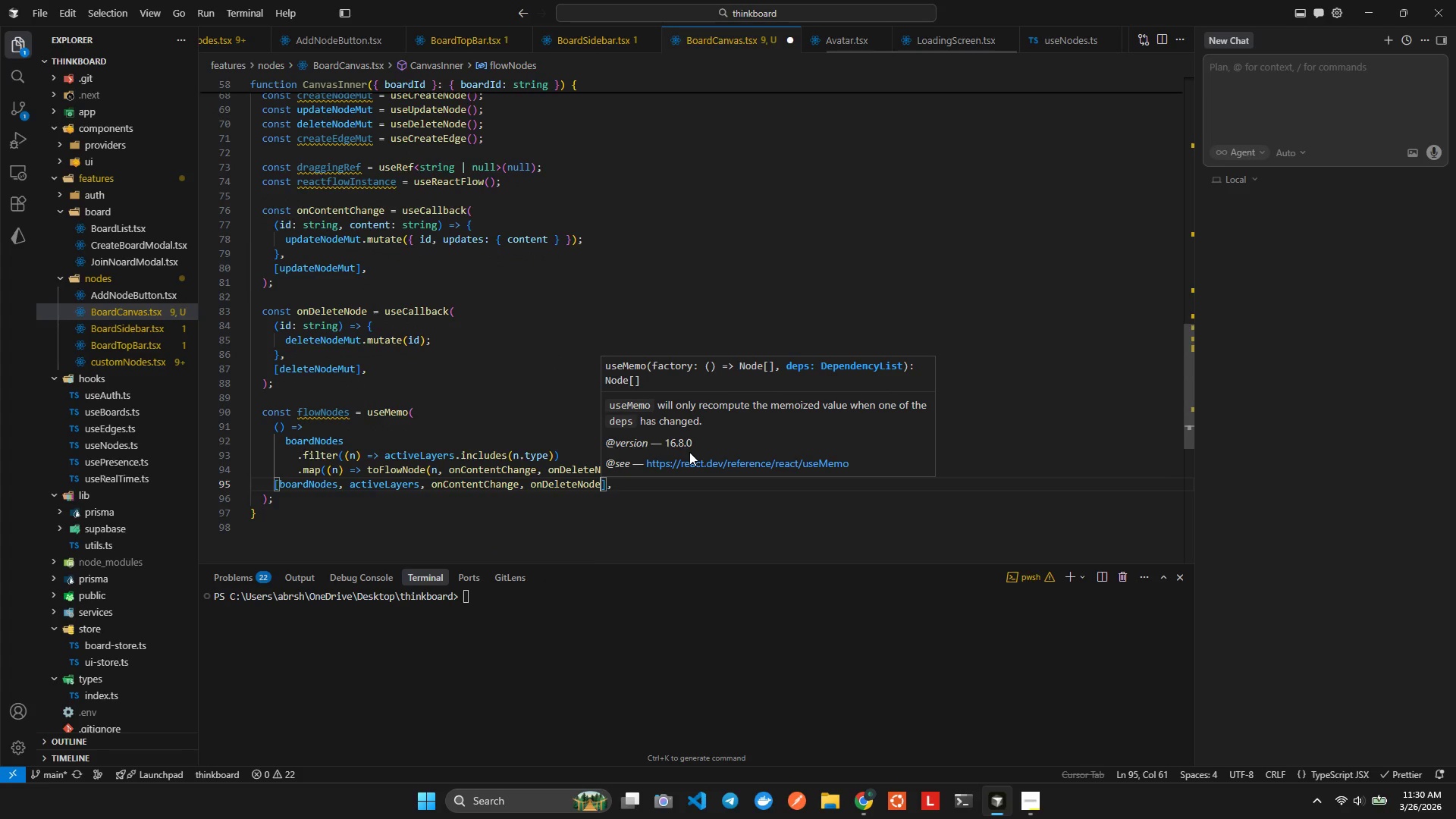 
key(ArrowDown)
 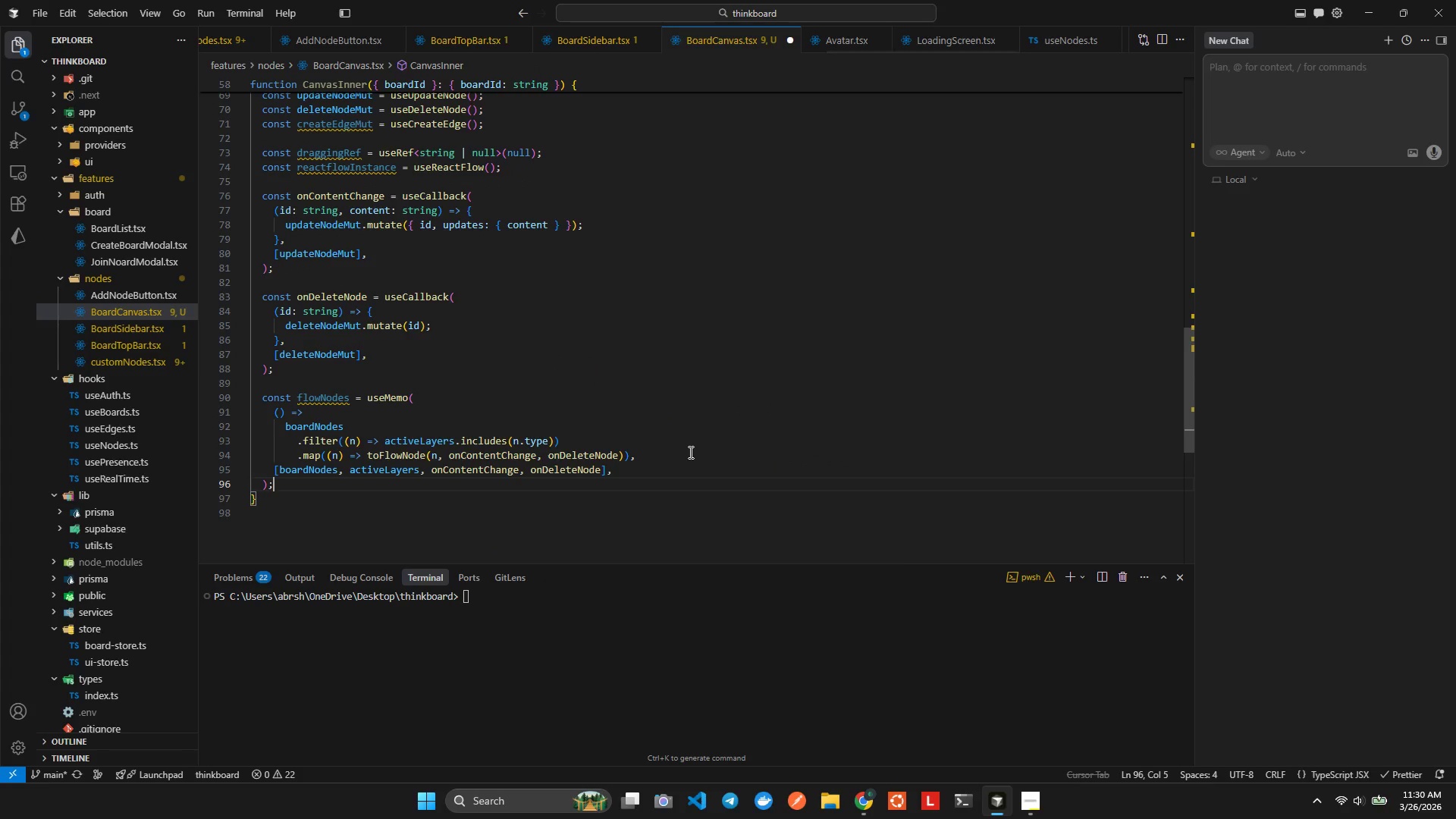 
key(ArrowDown)
 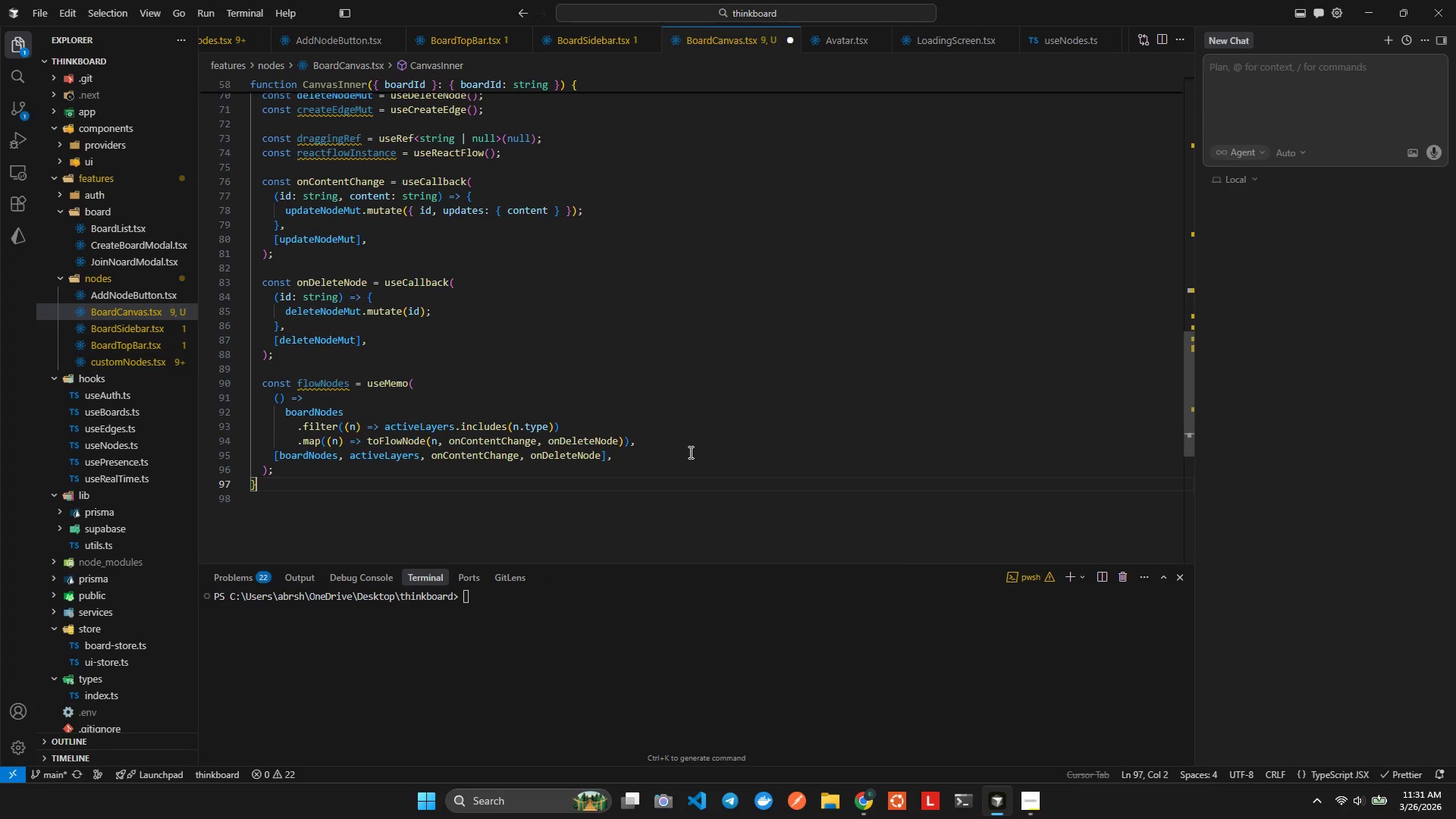 
key(ArrowUp)
 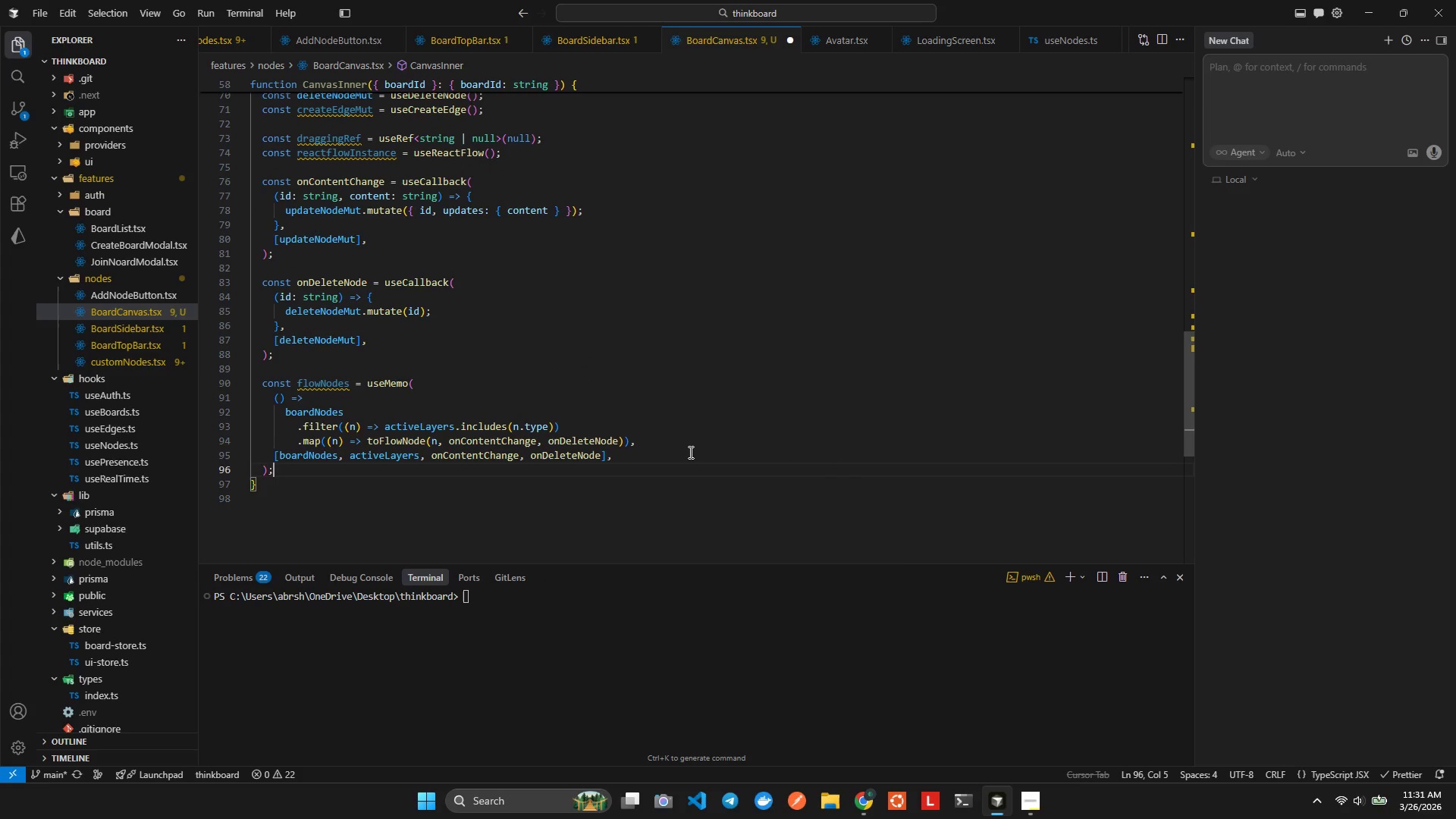 
key(Enter)
 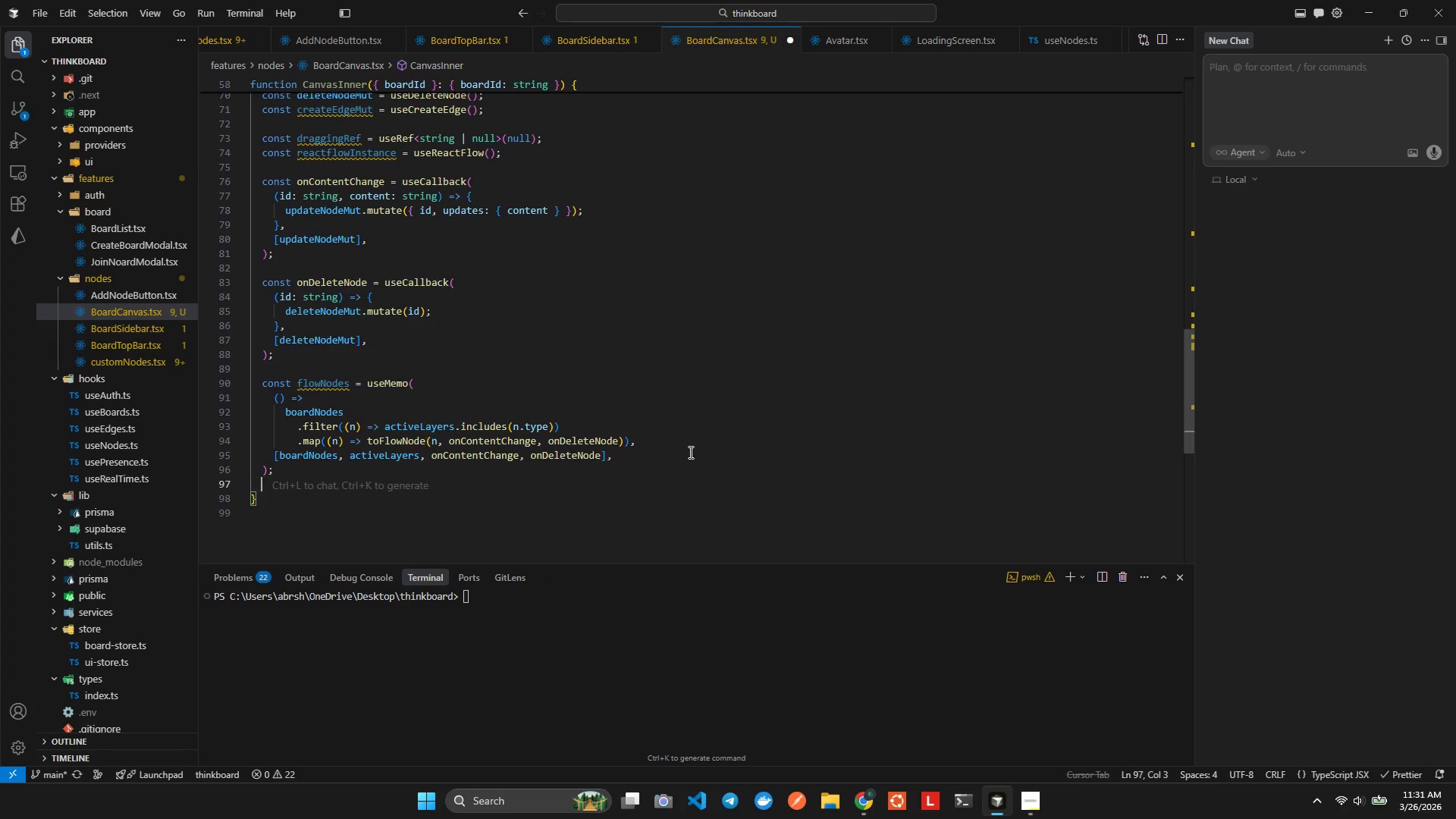 
key(Enter)
 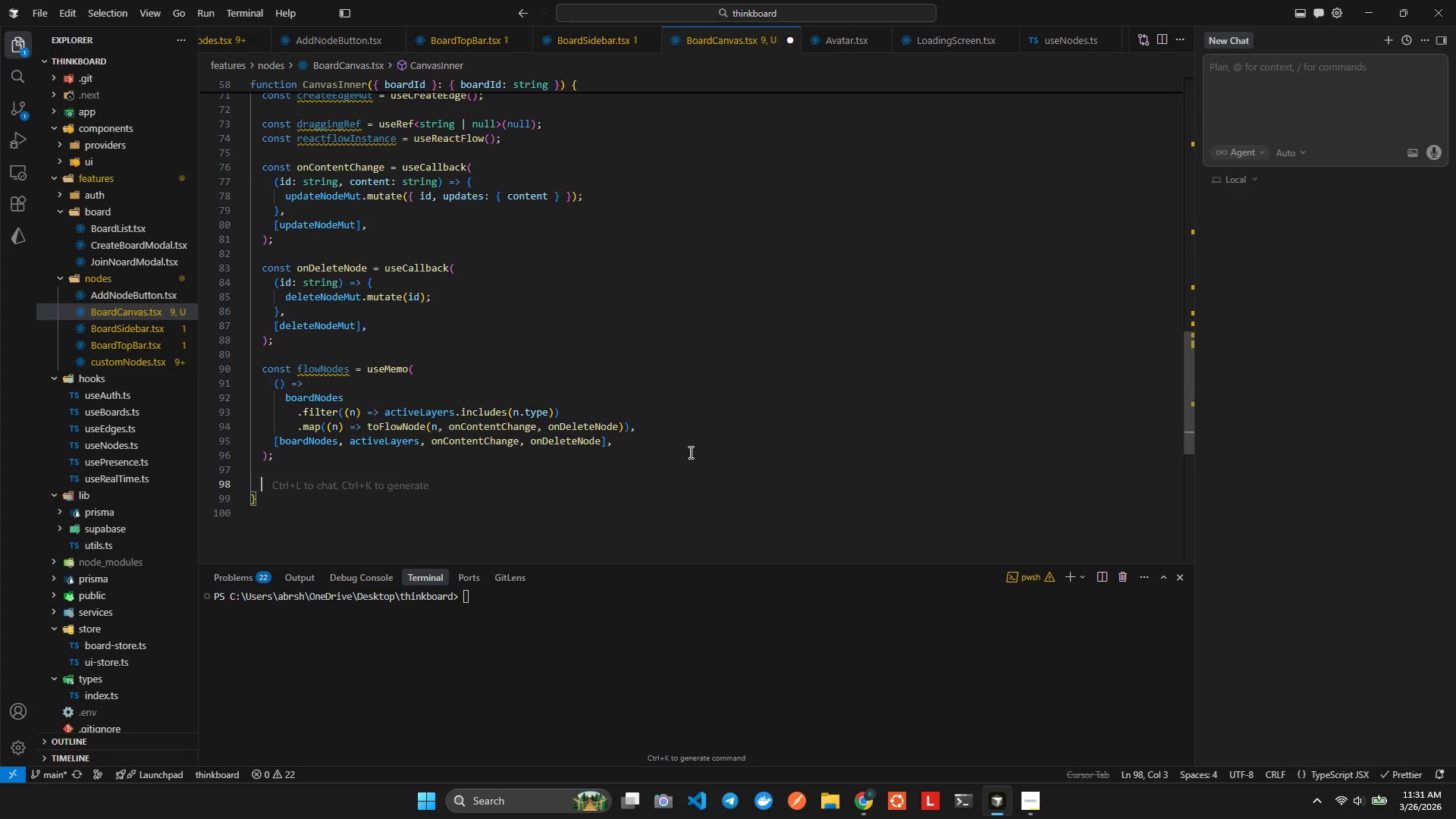 
wait(5.47)
 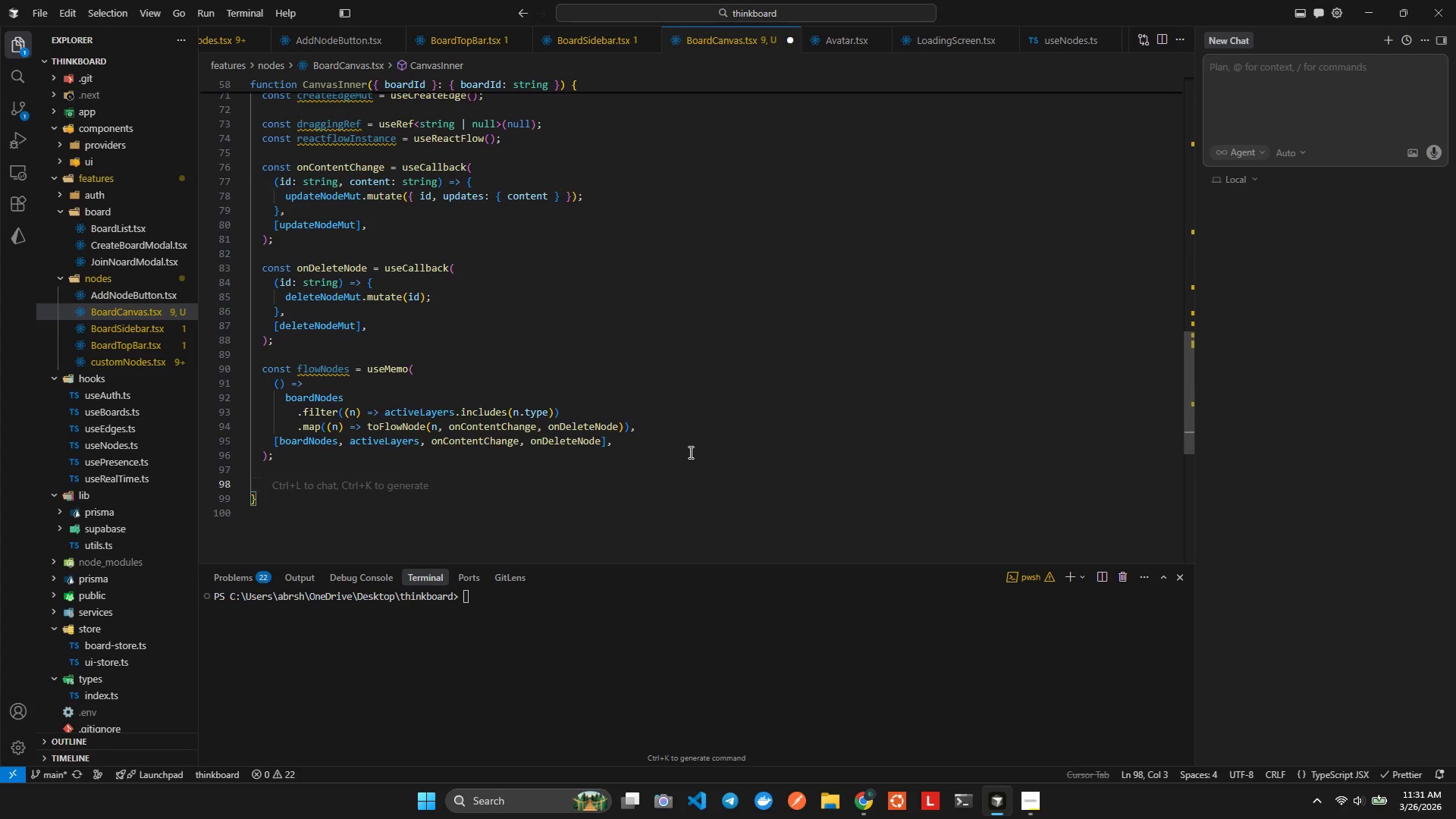 
type(const visbileNdeId)
 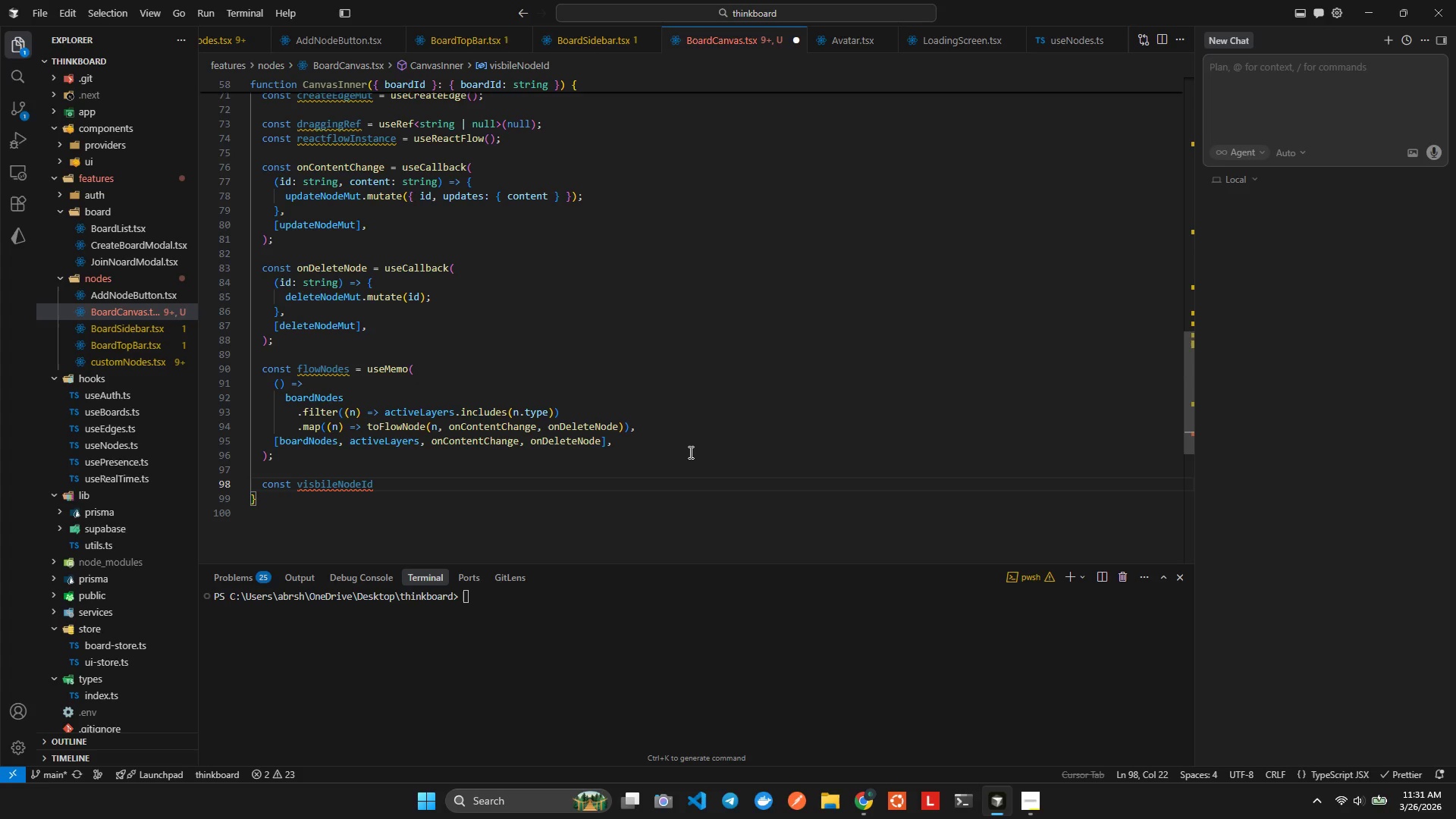 
key(ArrowLeft)
 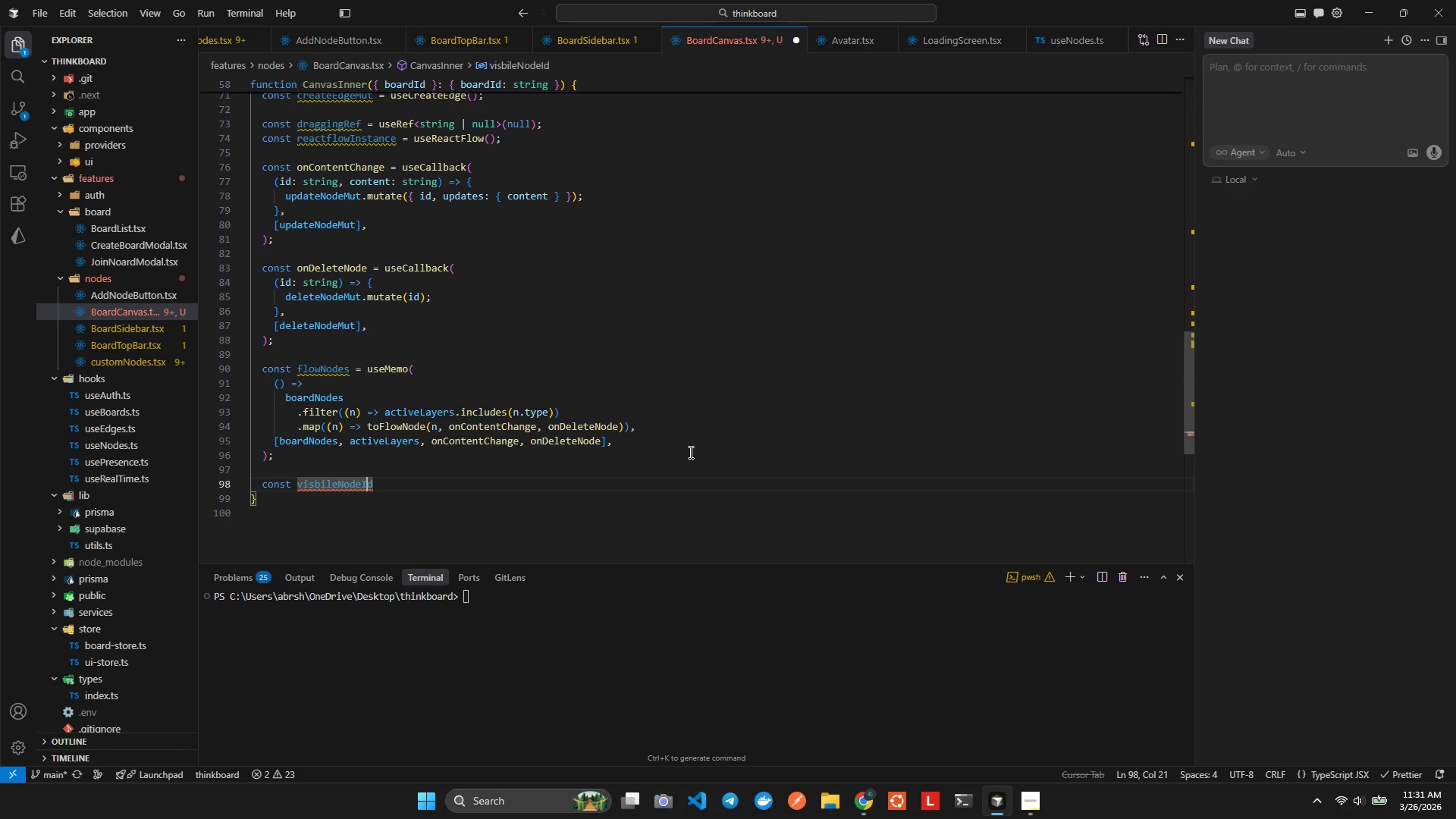 
key(ArrowLeft)
 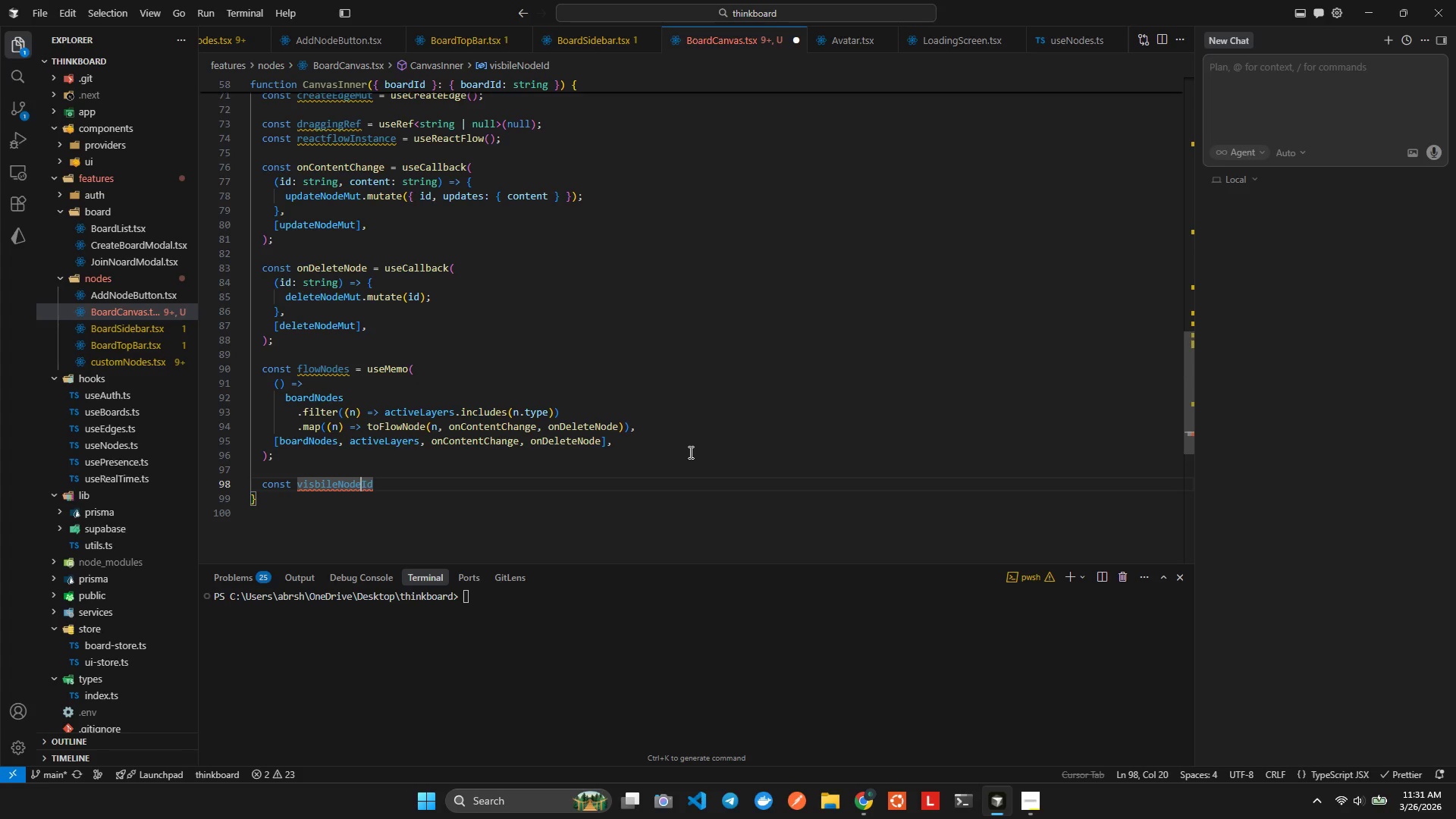 
key(ArrowLeft)
 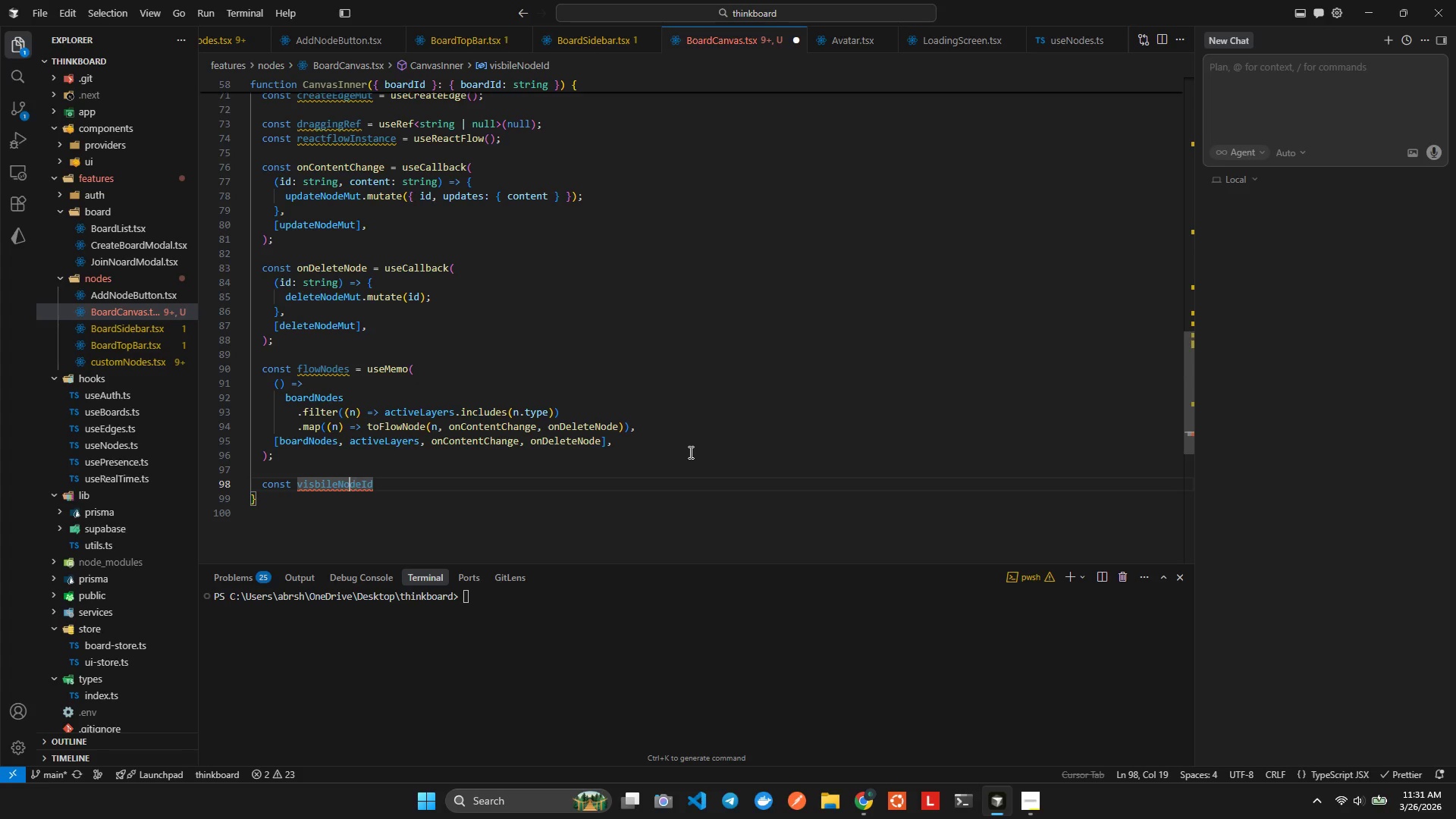 
key(ArrowLeft)
 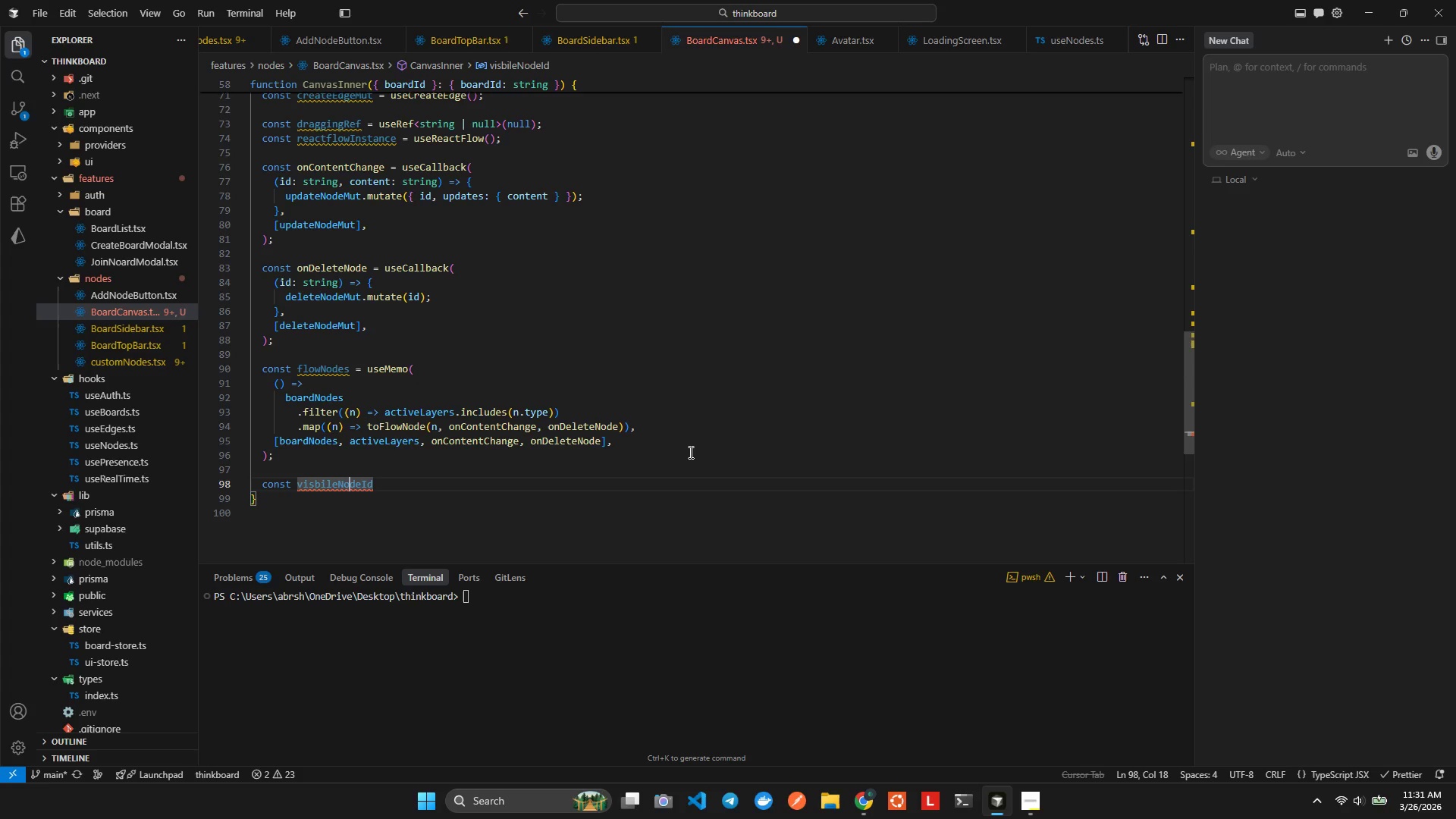 
key(ArrowLeft)
 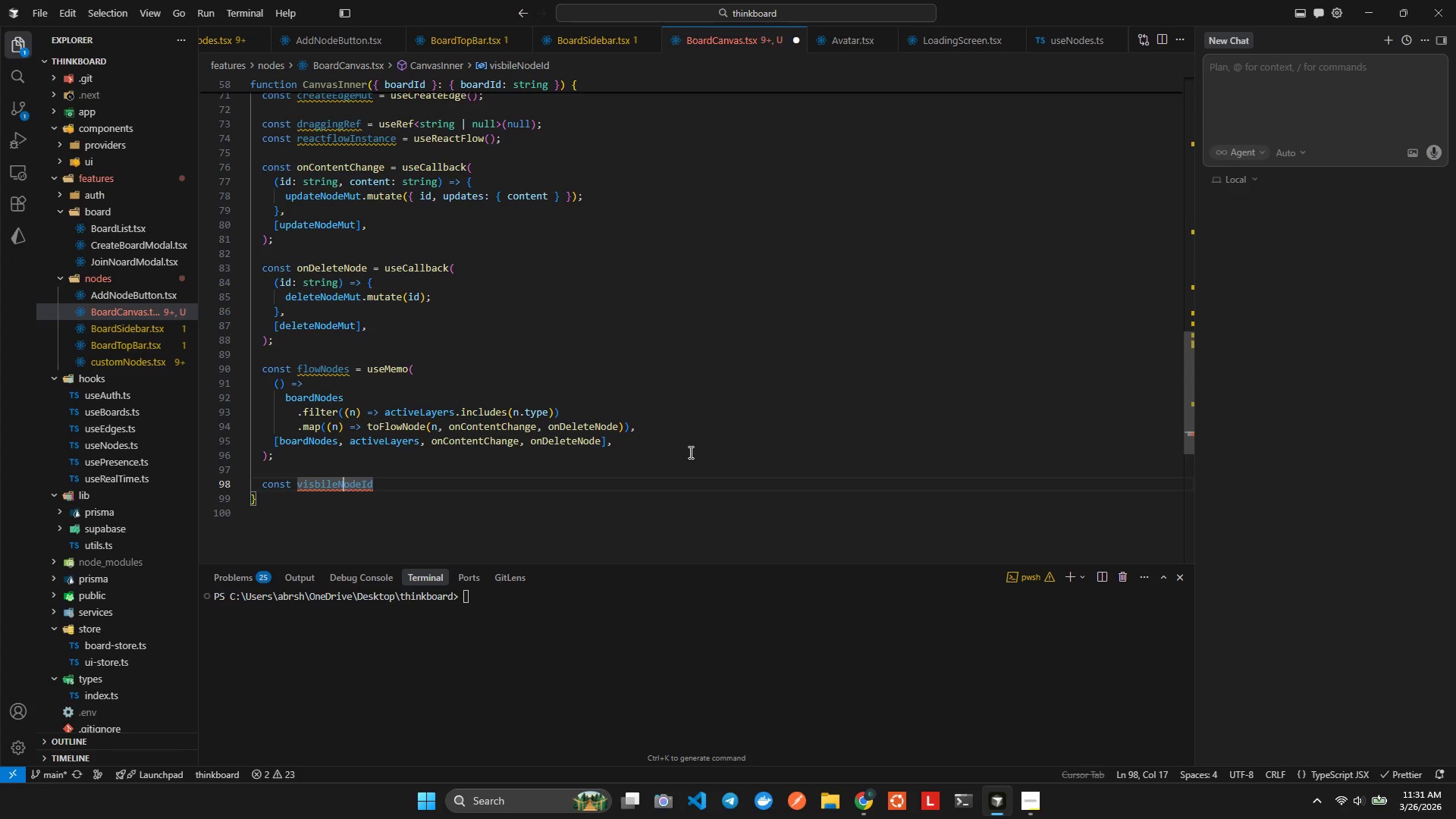 
key(ArrowLeft)
 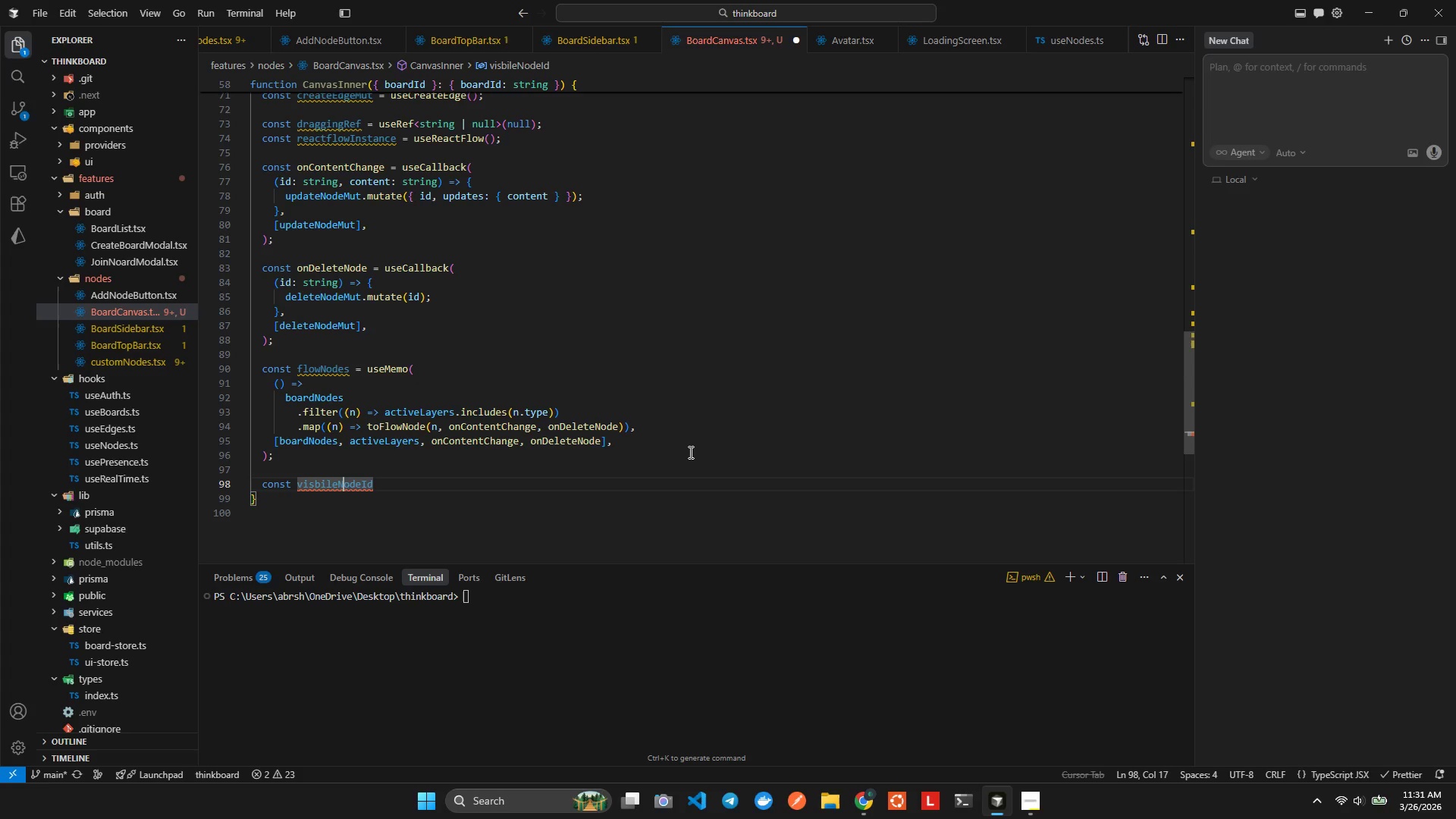 
key(ArrowLeft)
 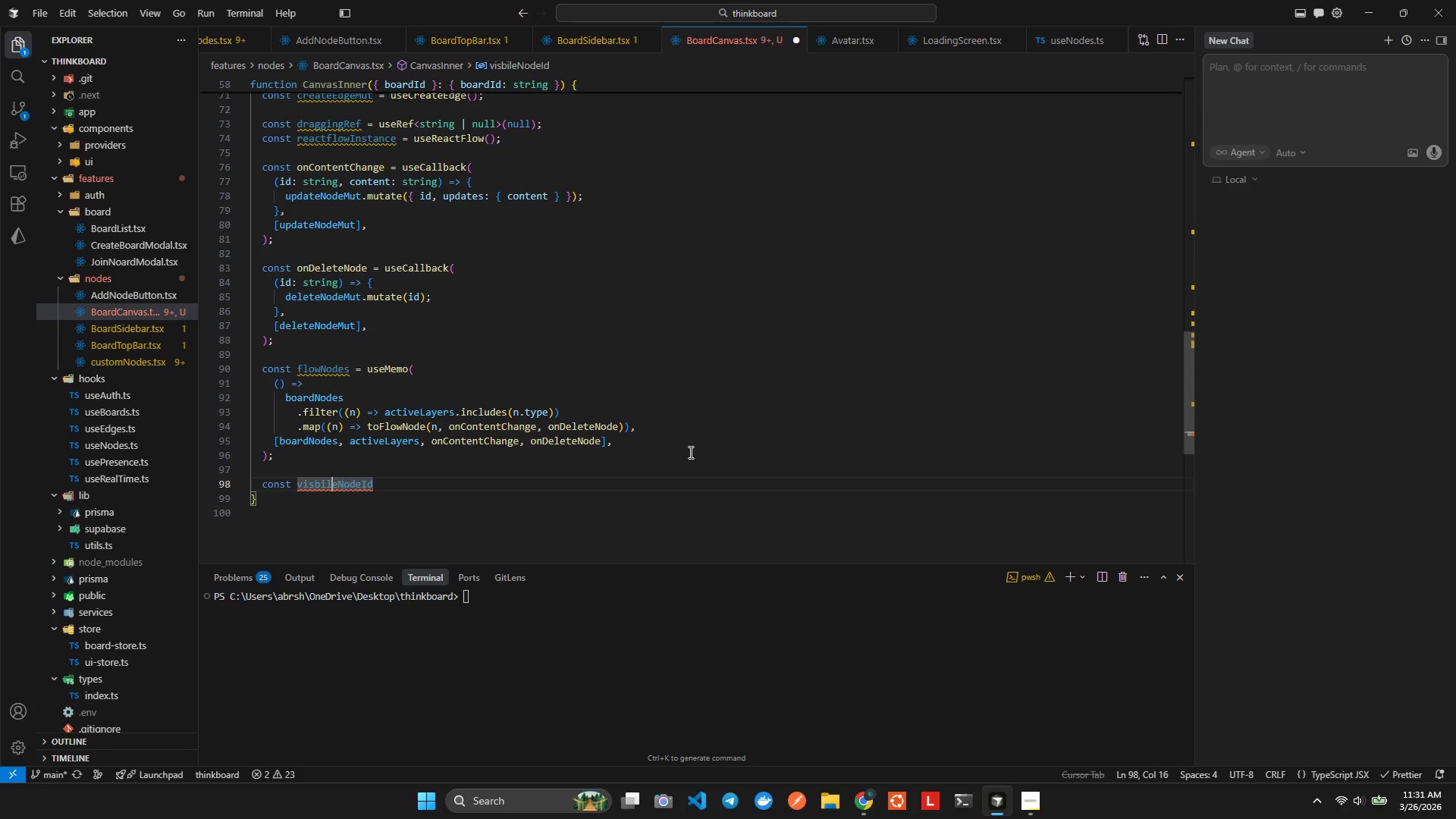 
key(ArrowLeft)
 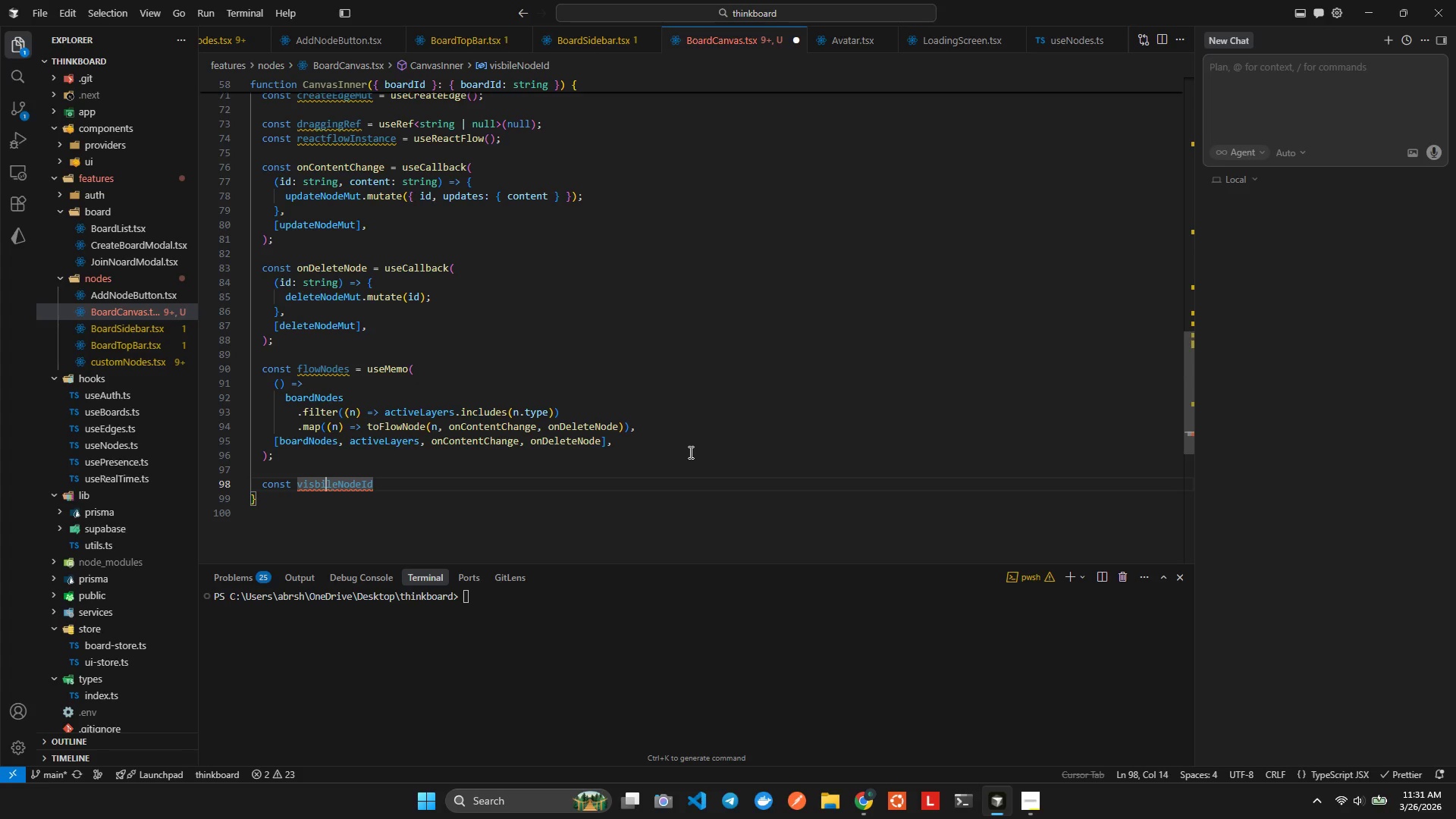 
key(ArrowLeft)
 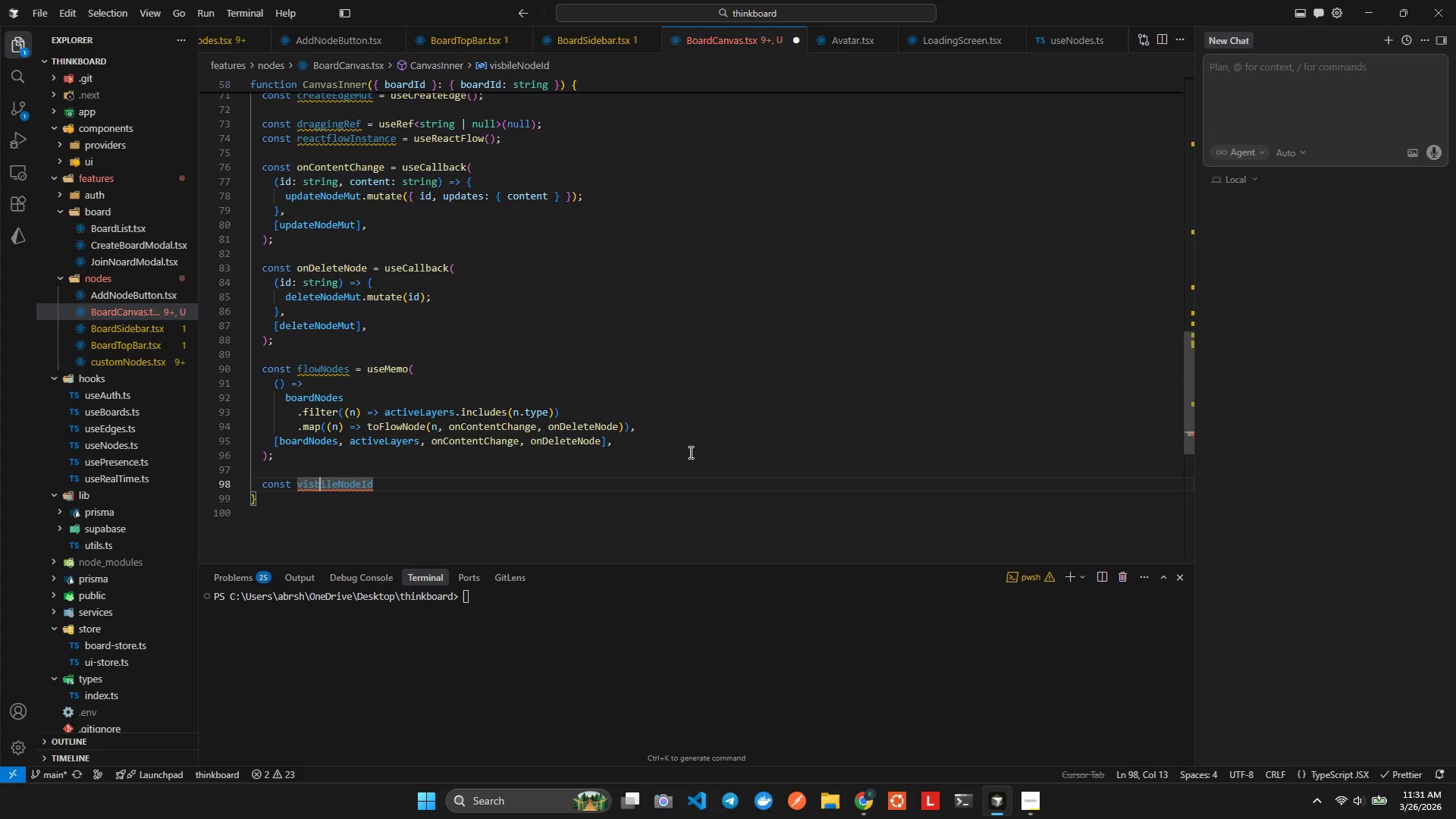 
key(ArrowRight)
 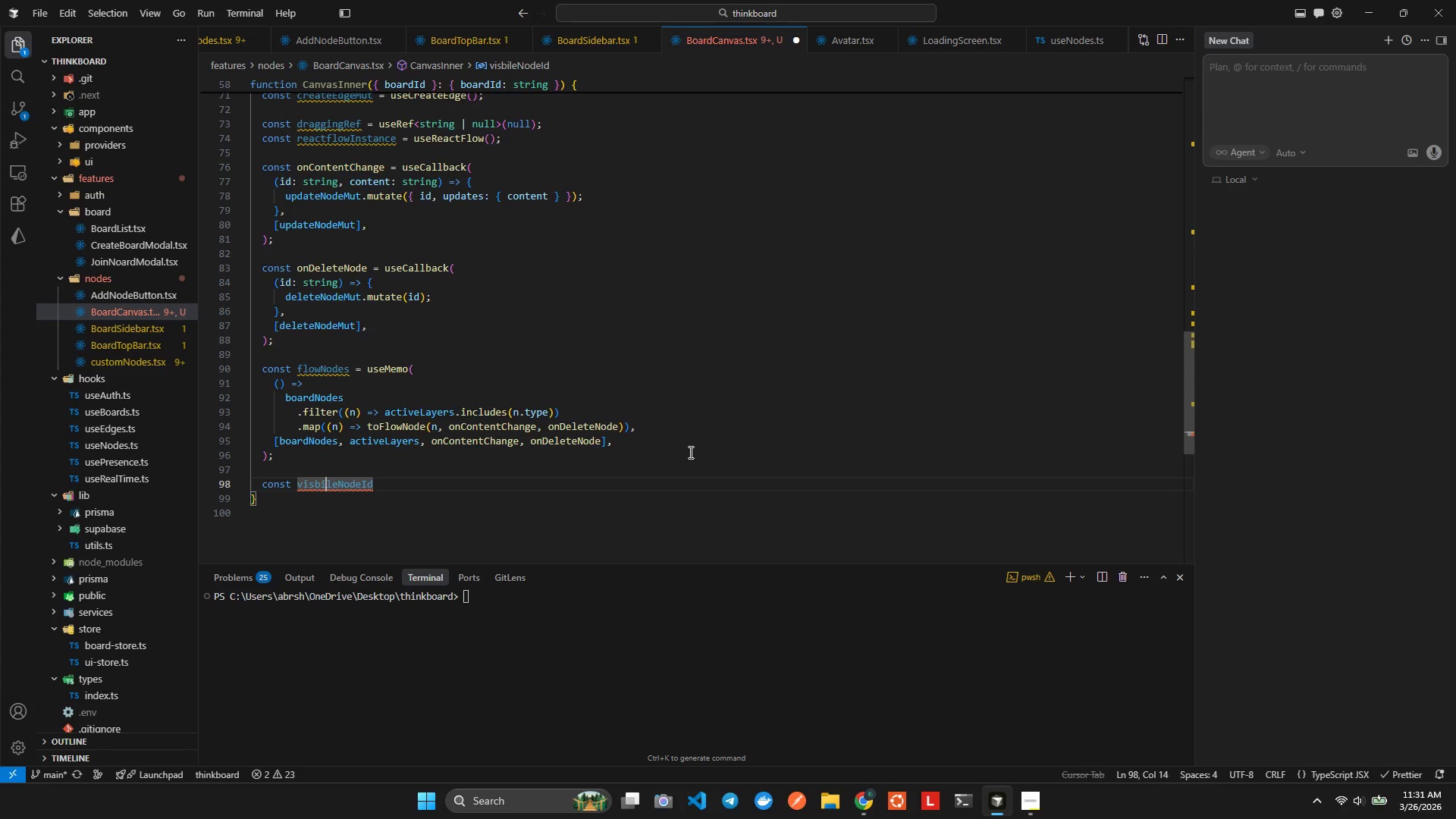 
key(Backslash)
 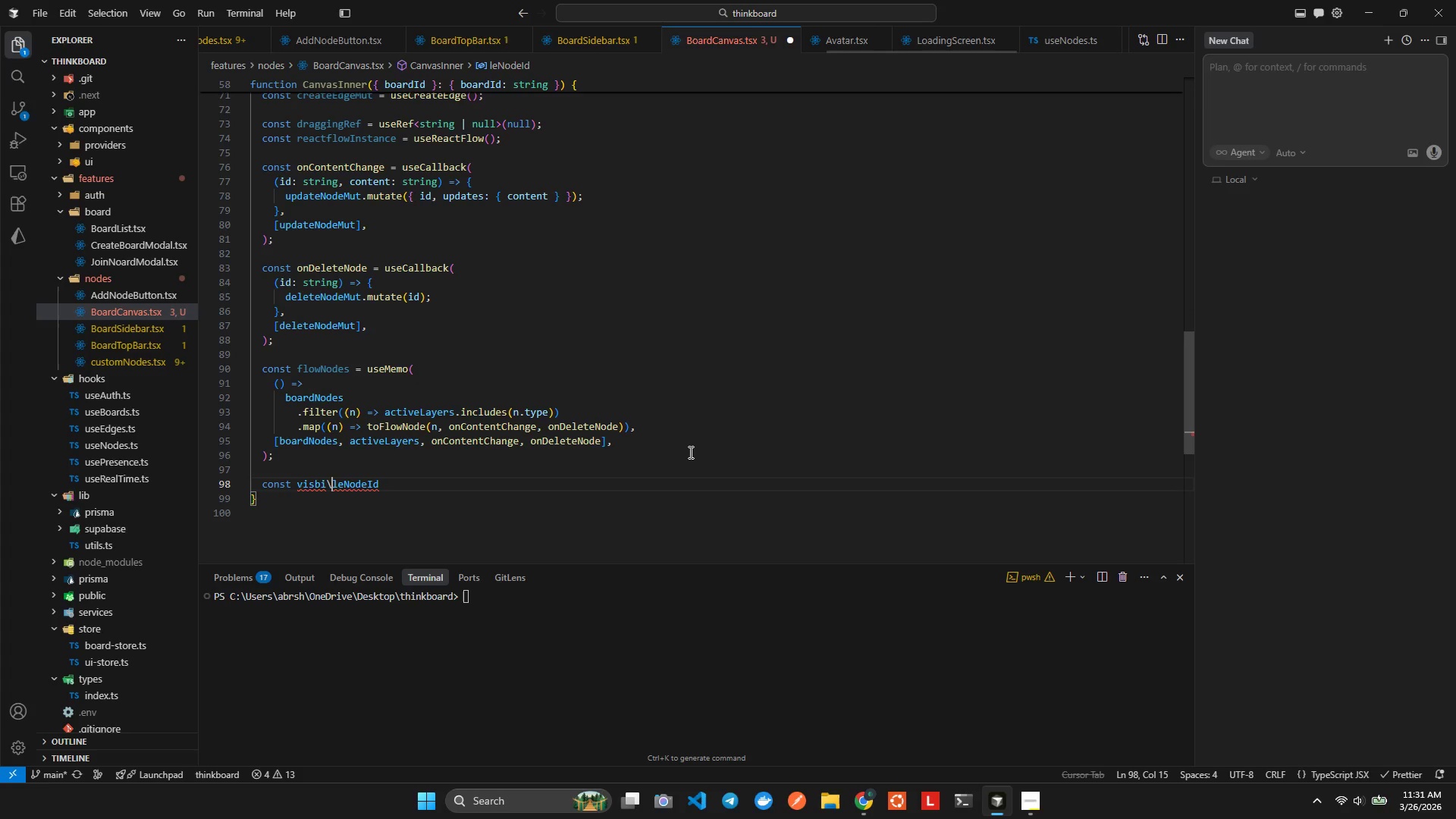 
key(Backspace)
 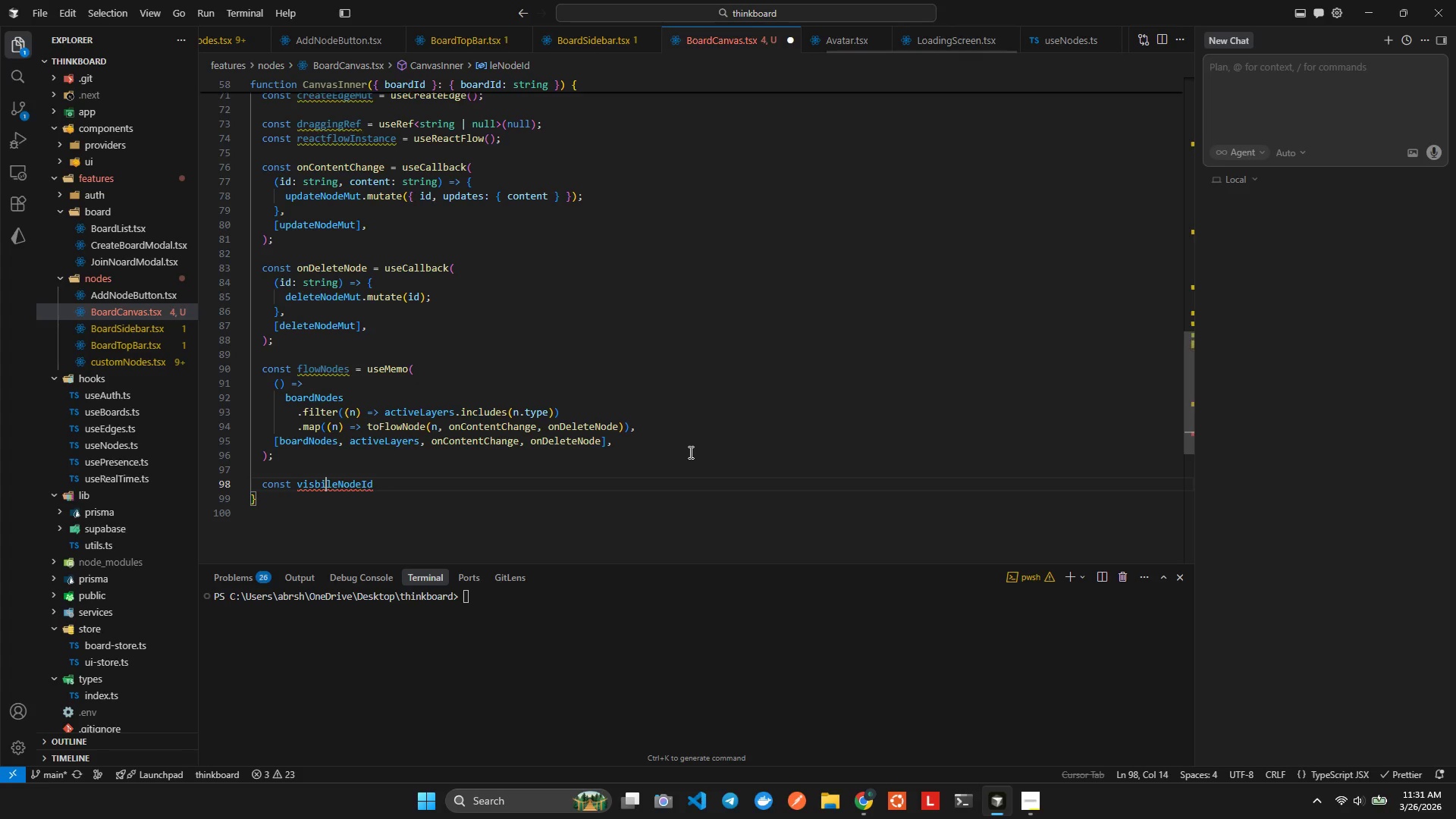 
key(Backspace)
 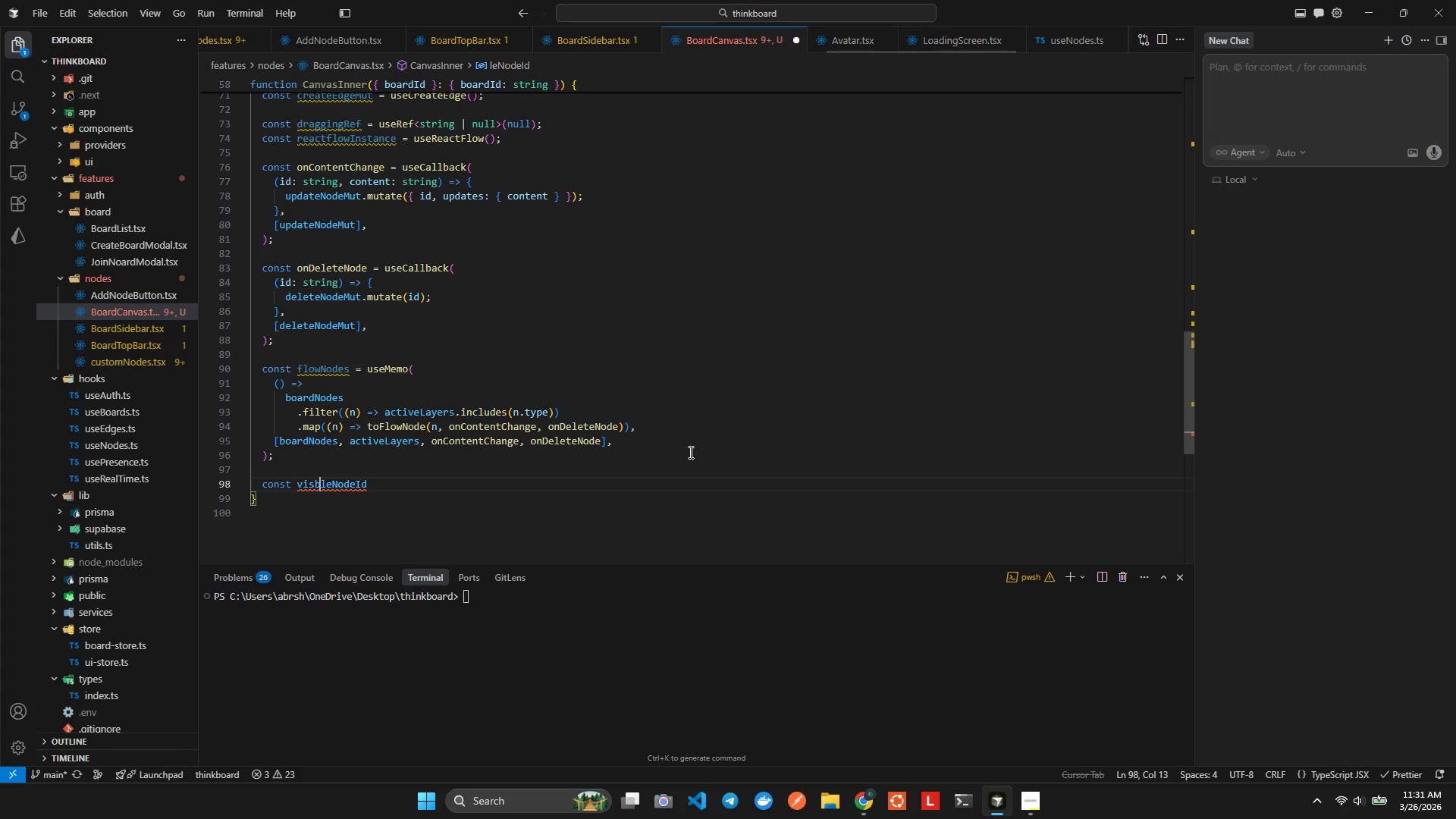 
key(ArrowLeft)
 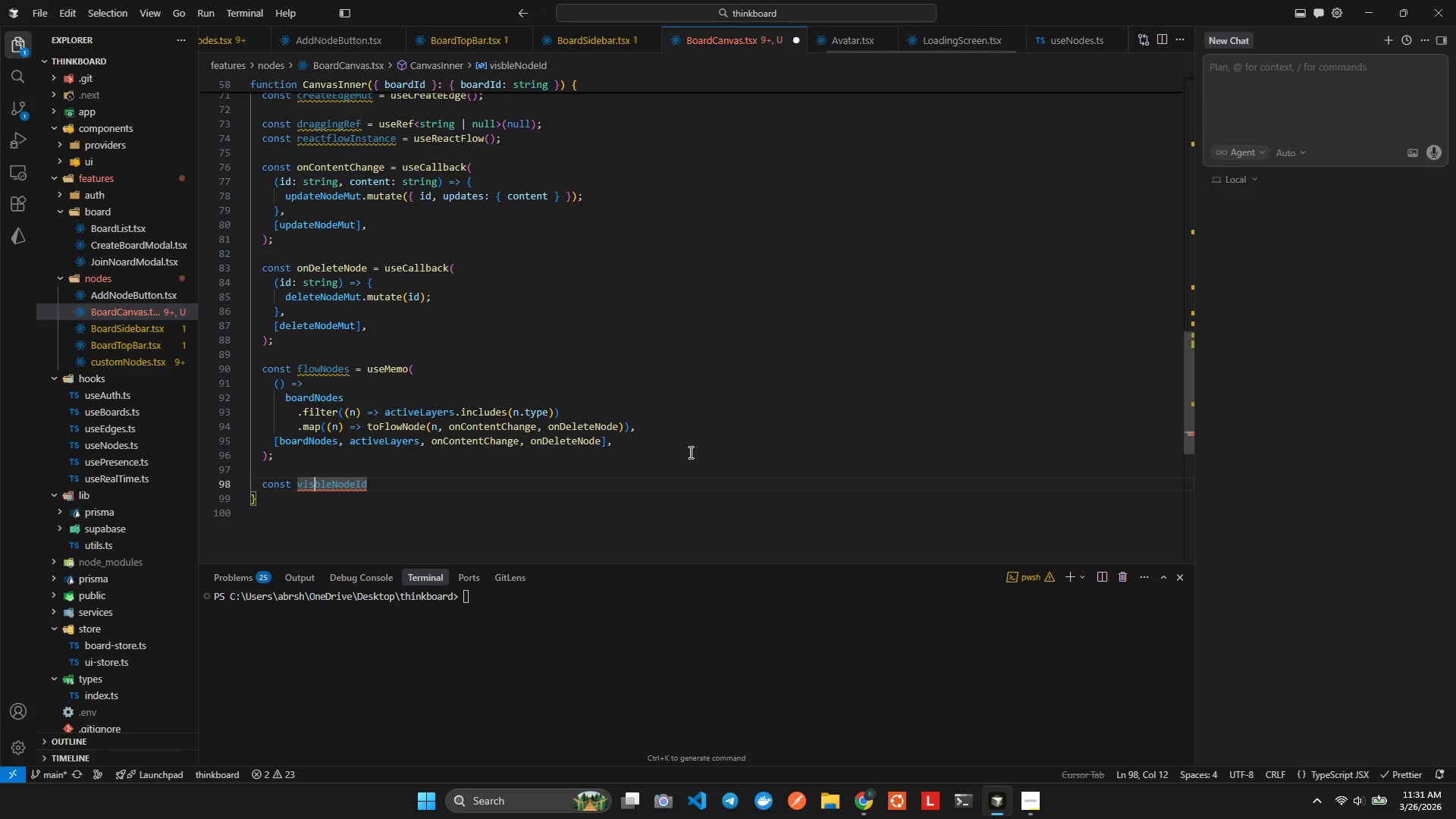 
key(I)
 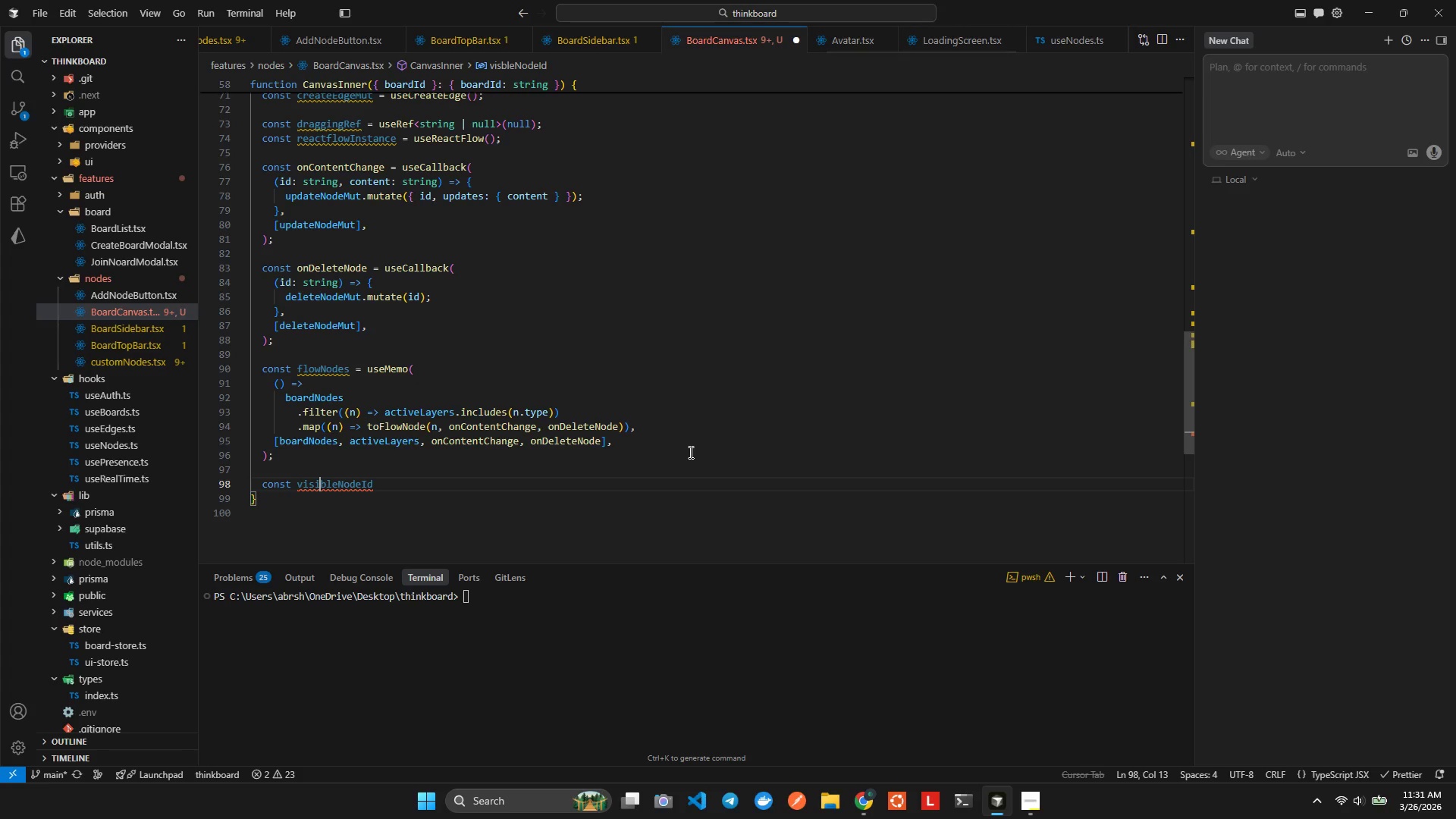 
hold_key(key=ArrowRight, duration=0.75)
 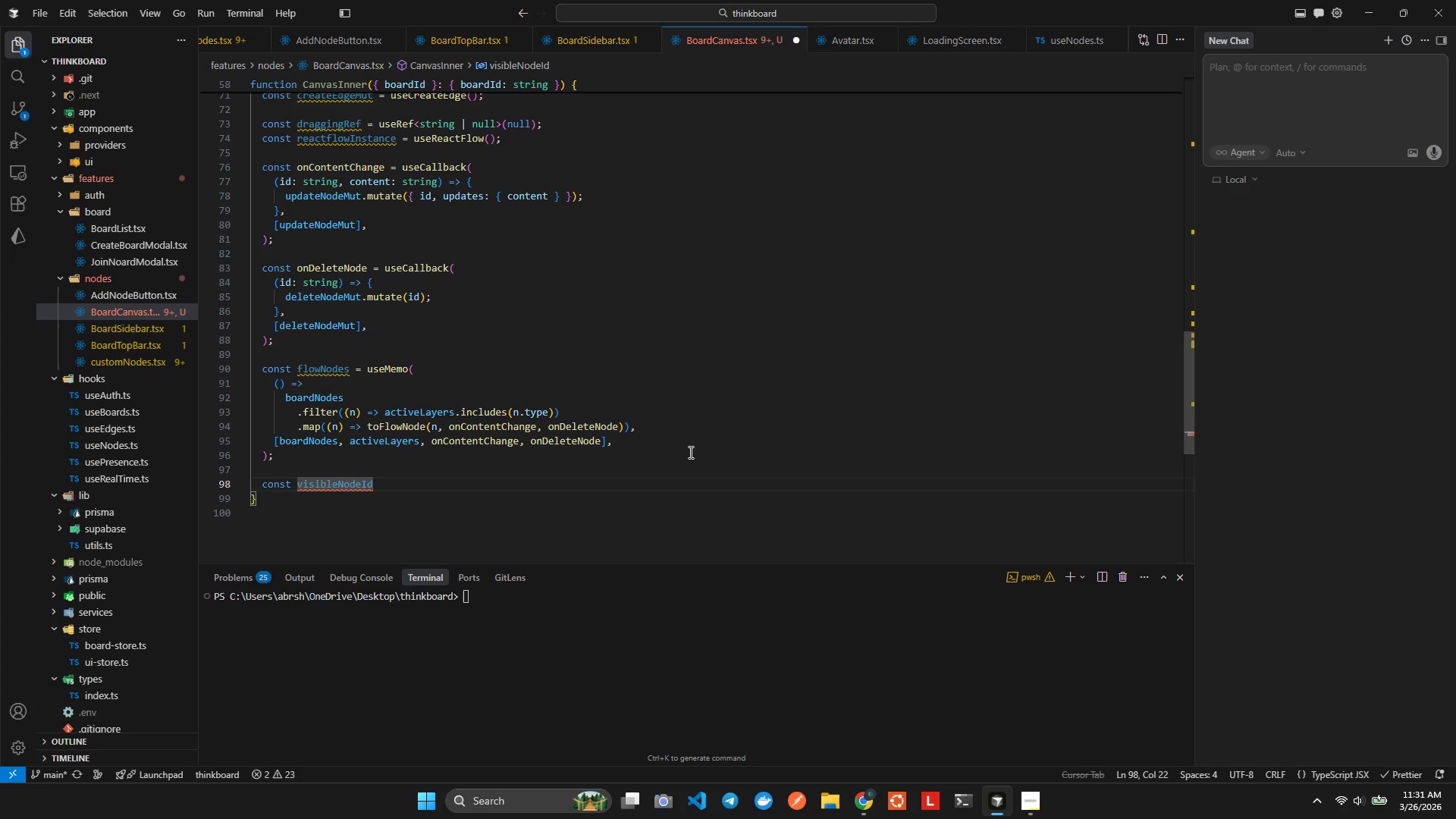 
type(s = seMem)
 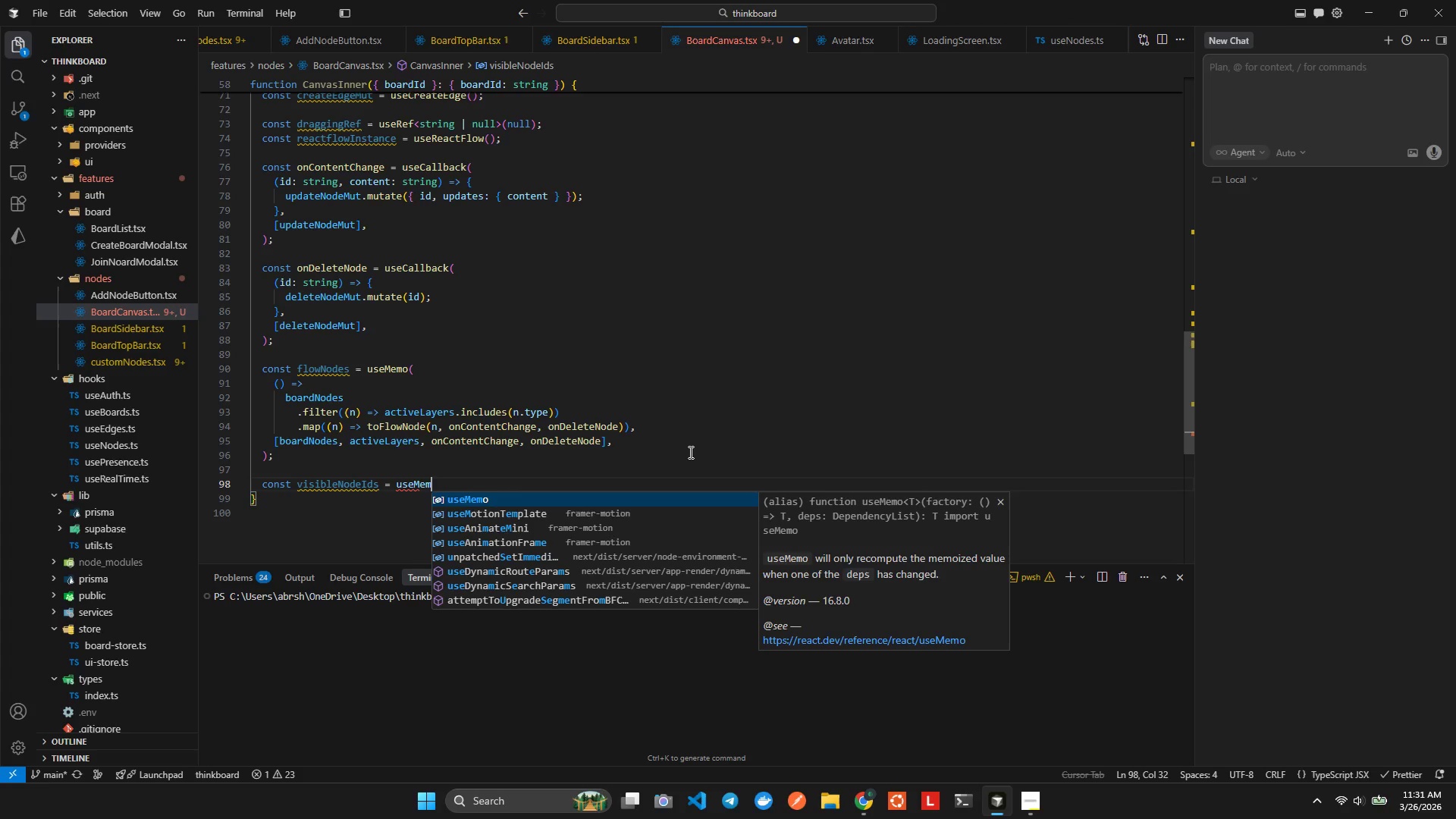 
hold_key(key=U, duration=0.34)
 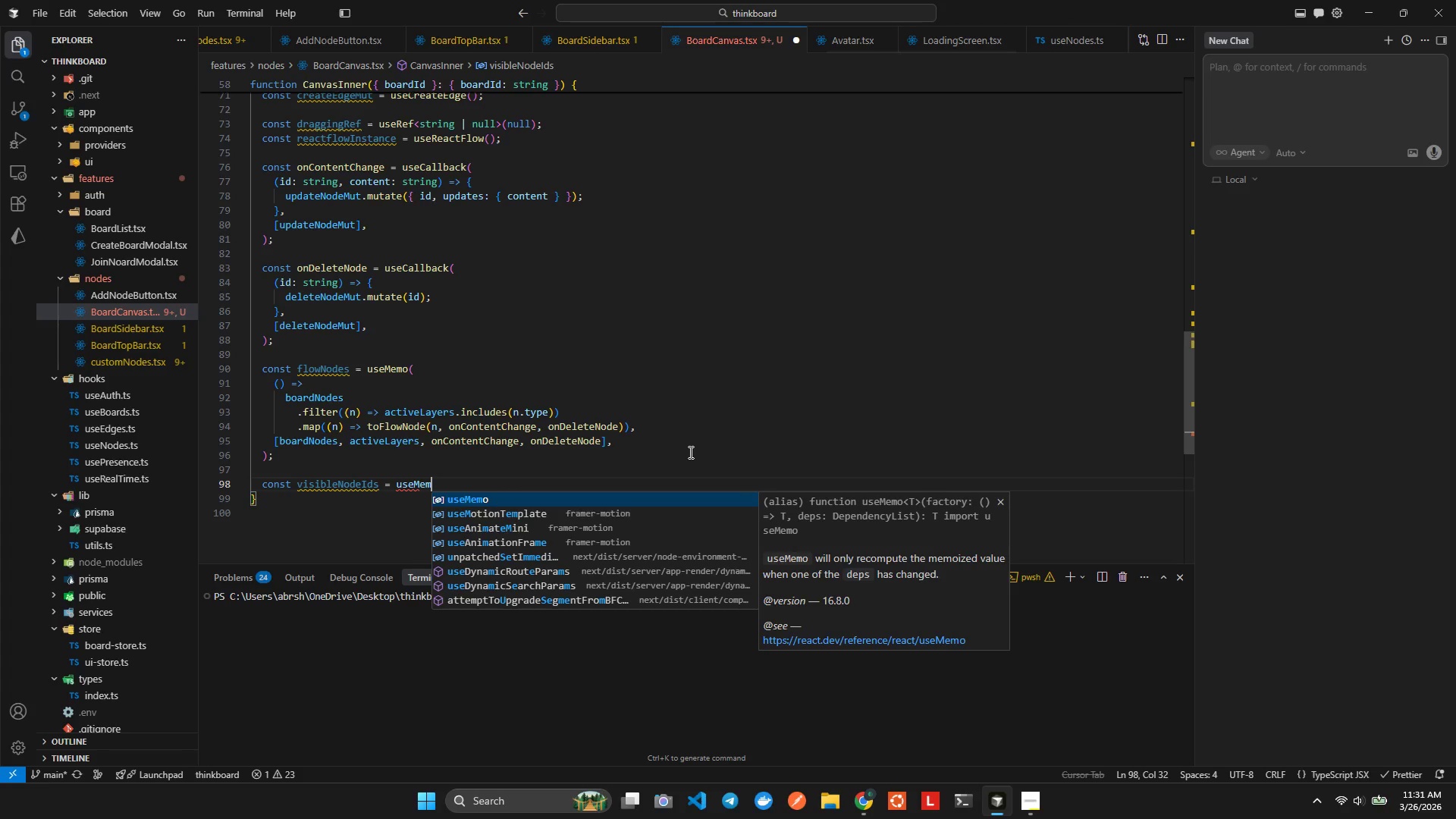 
key(Enter)
 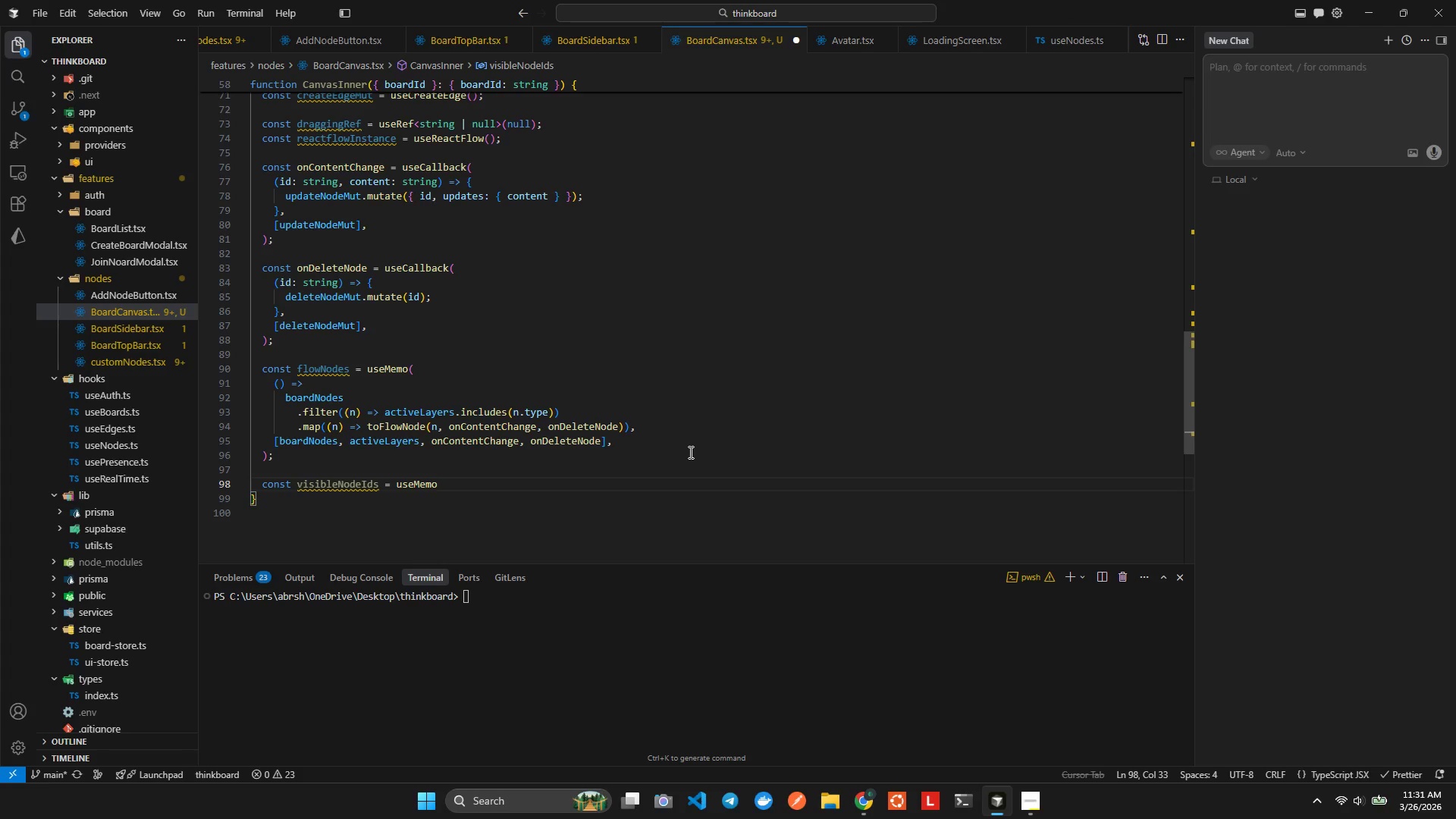 
key(Shift+9)
 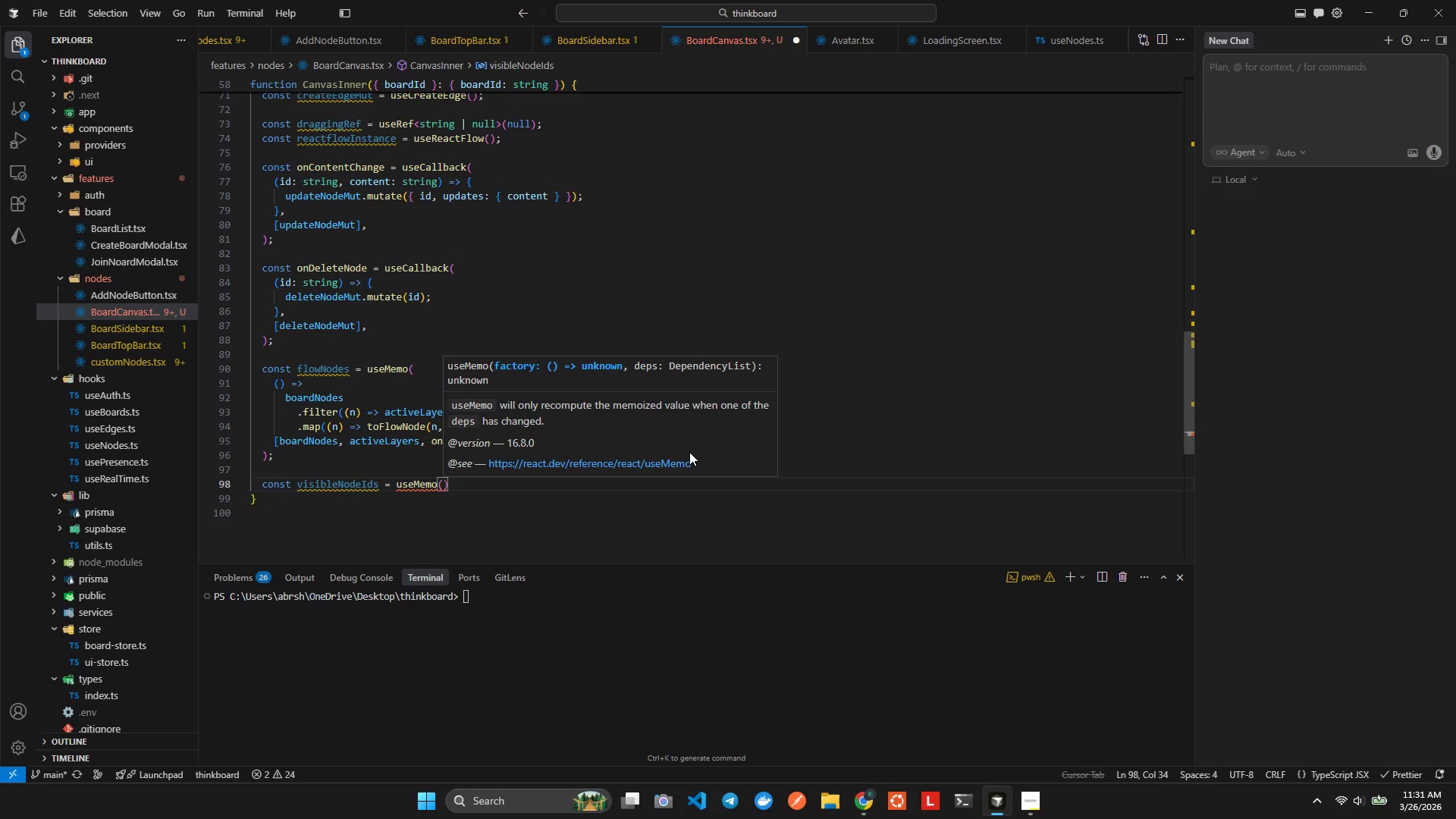 
key(Enter)
 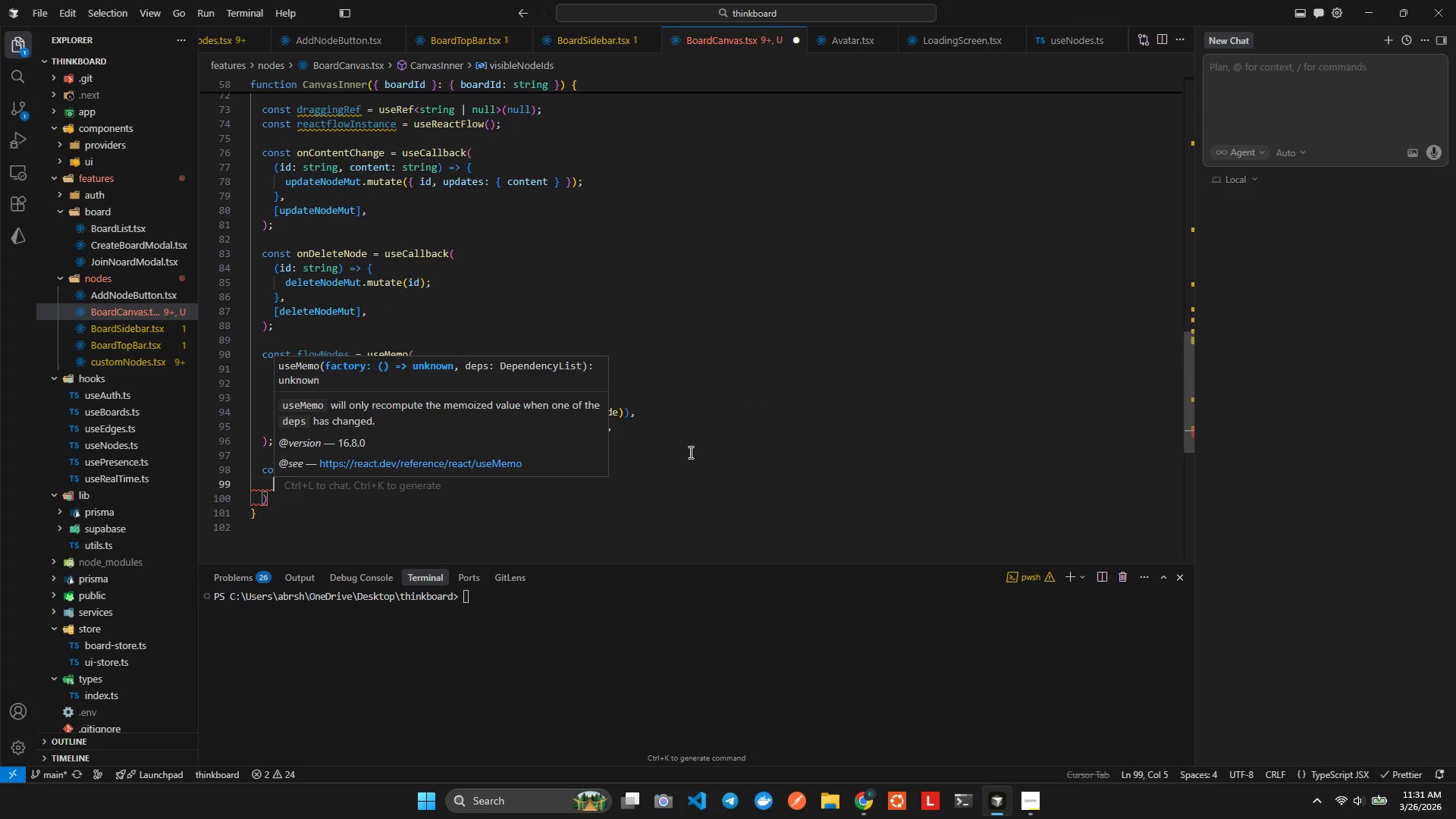 
key(Shift+ShiftLeft)
 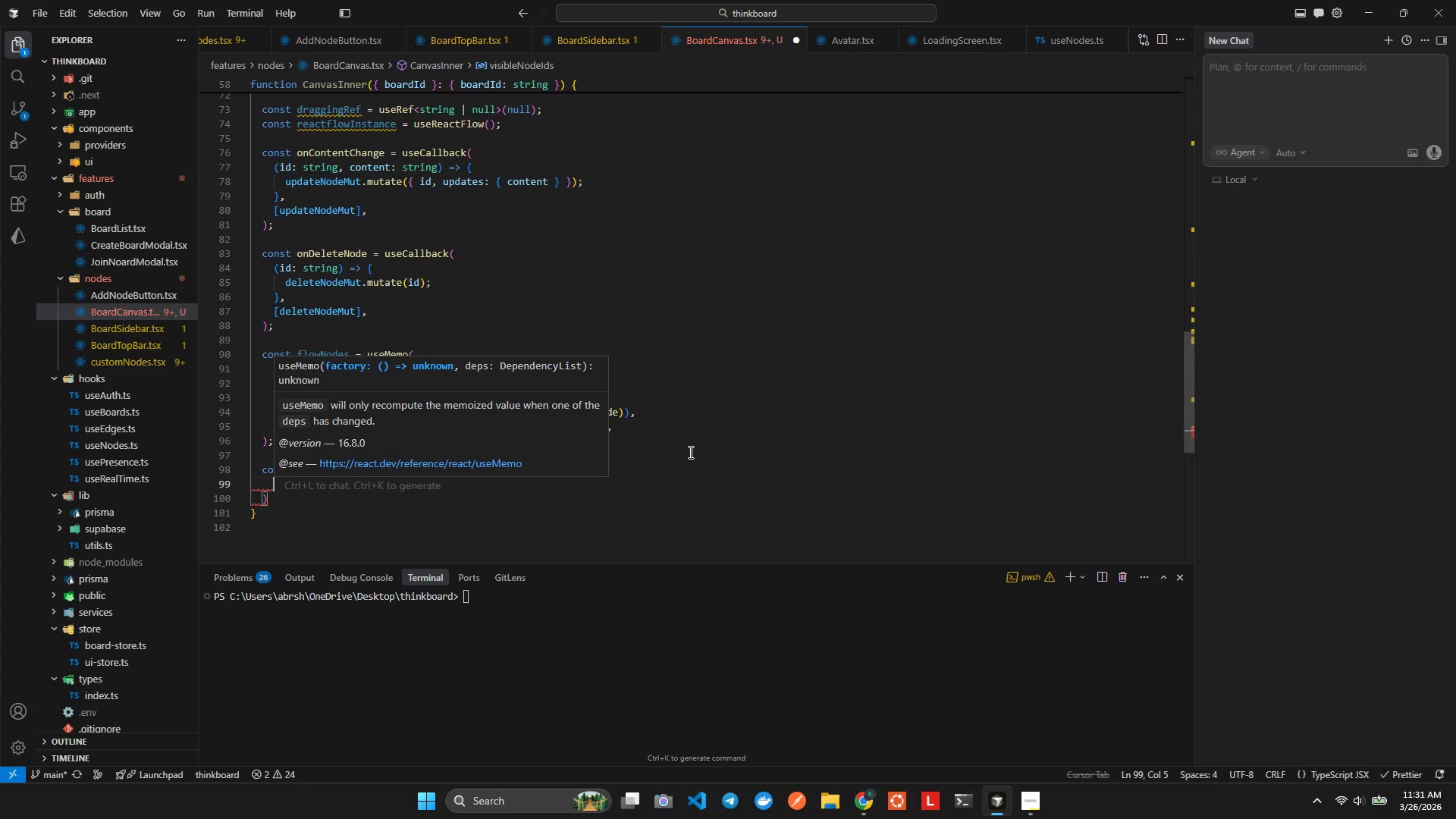 
key(Shift+9)
 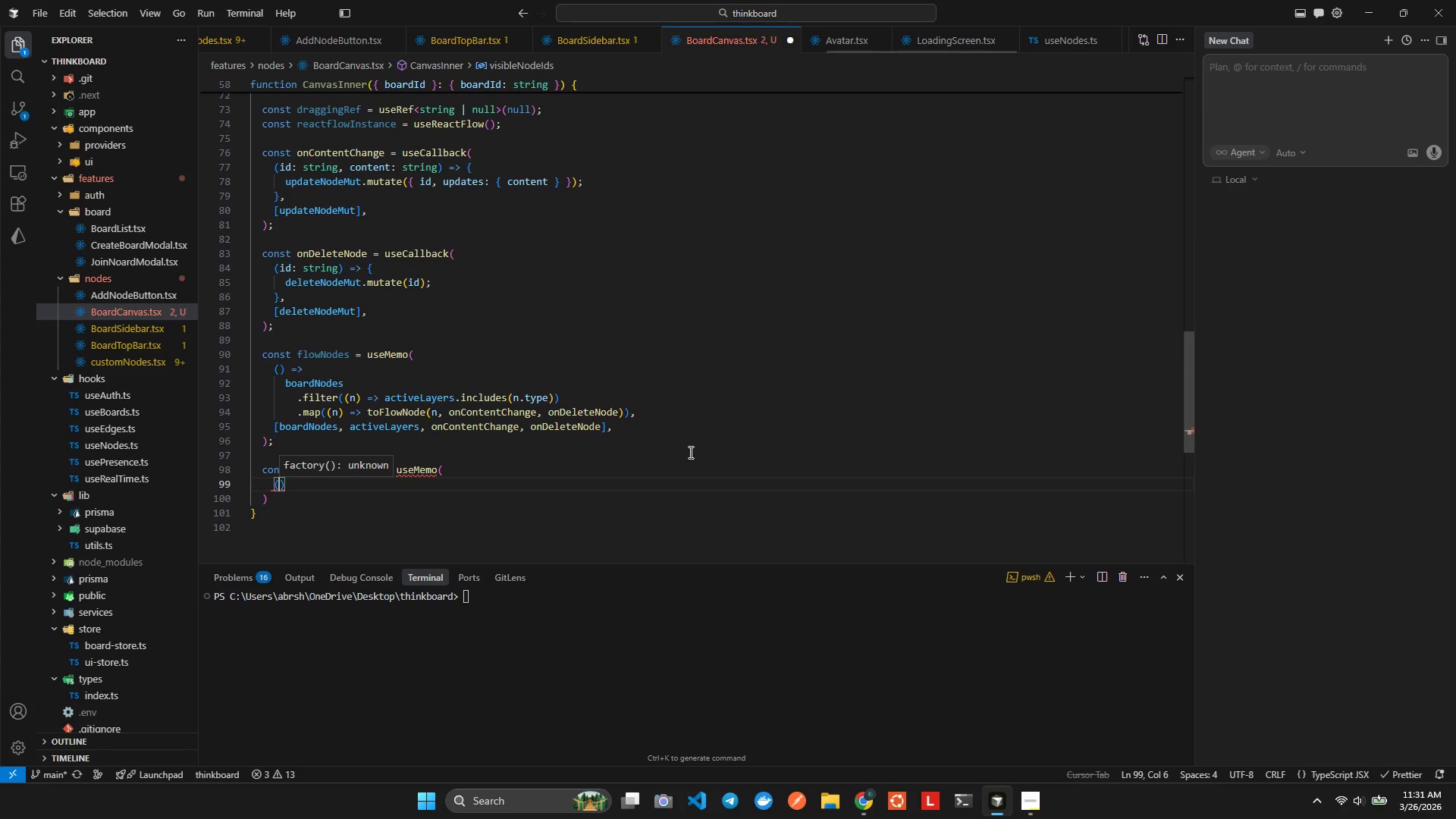 
key(ArrowRight)
 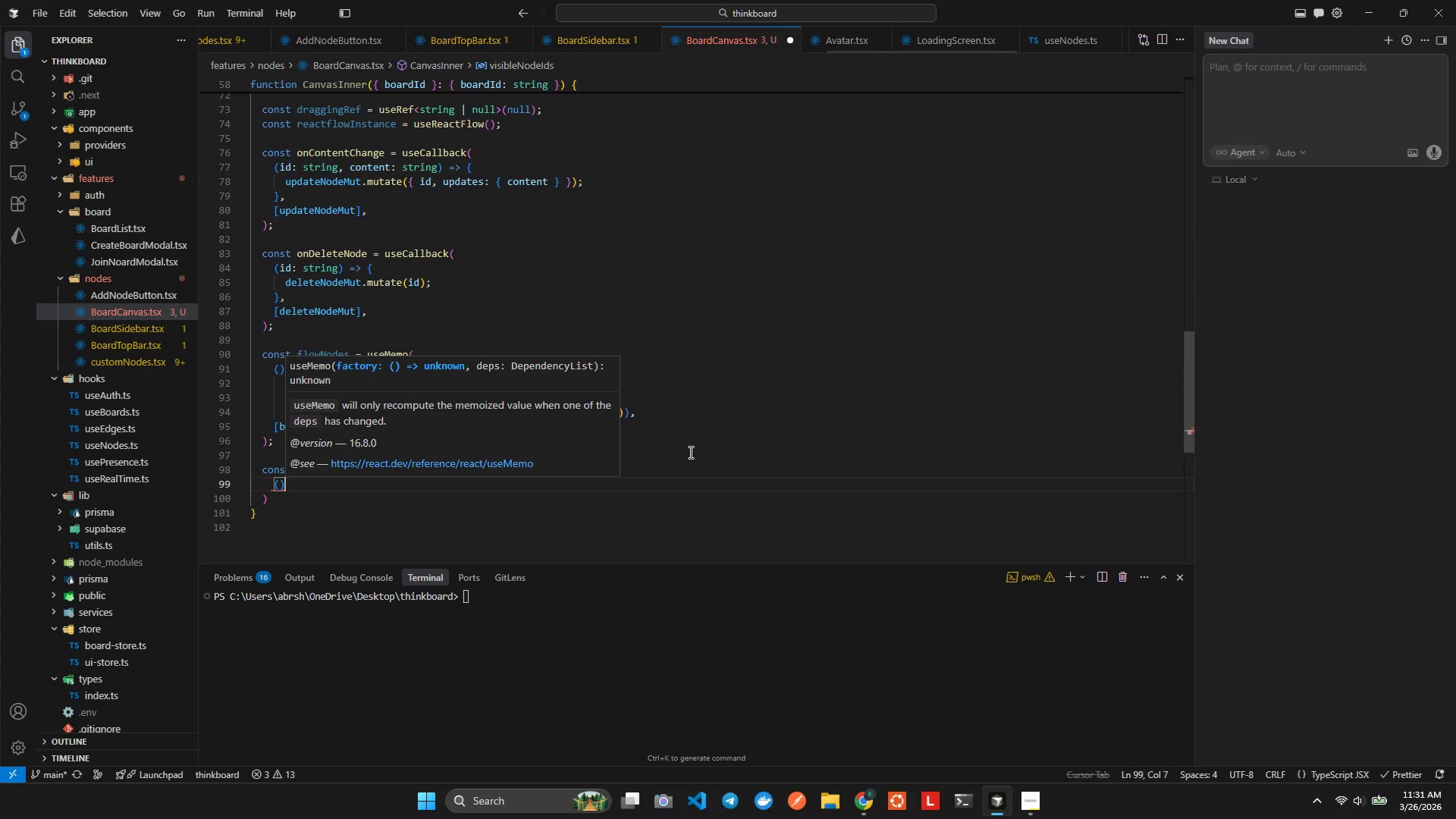 
type(=> boardEdges.fiter)
 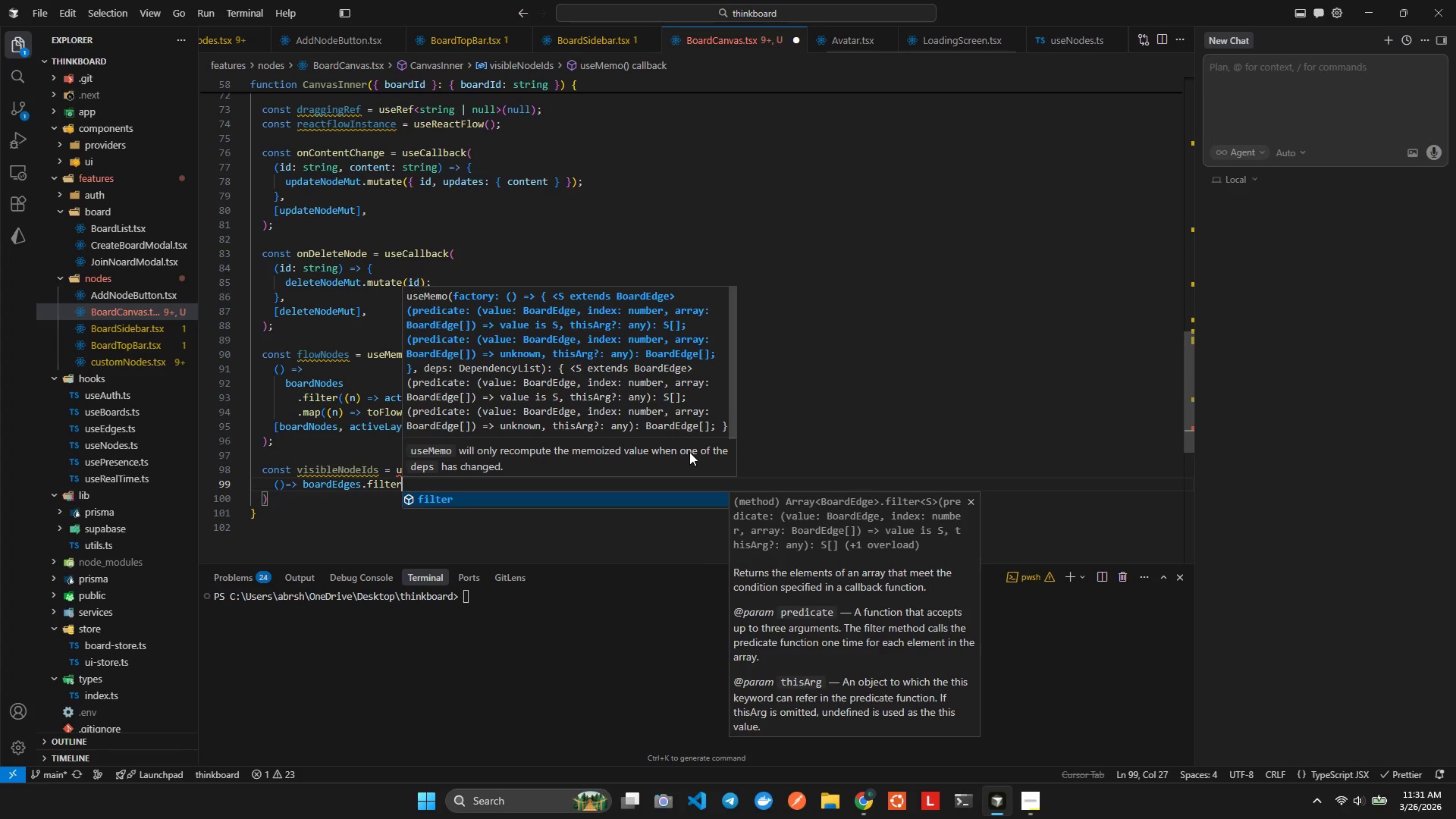 
 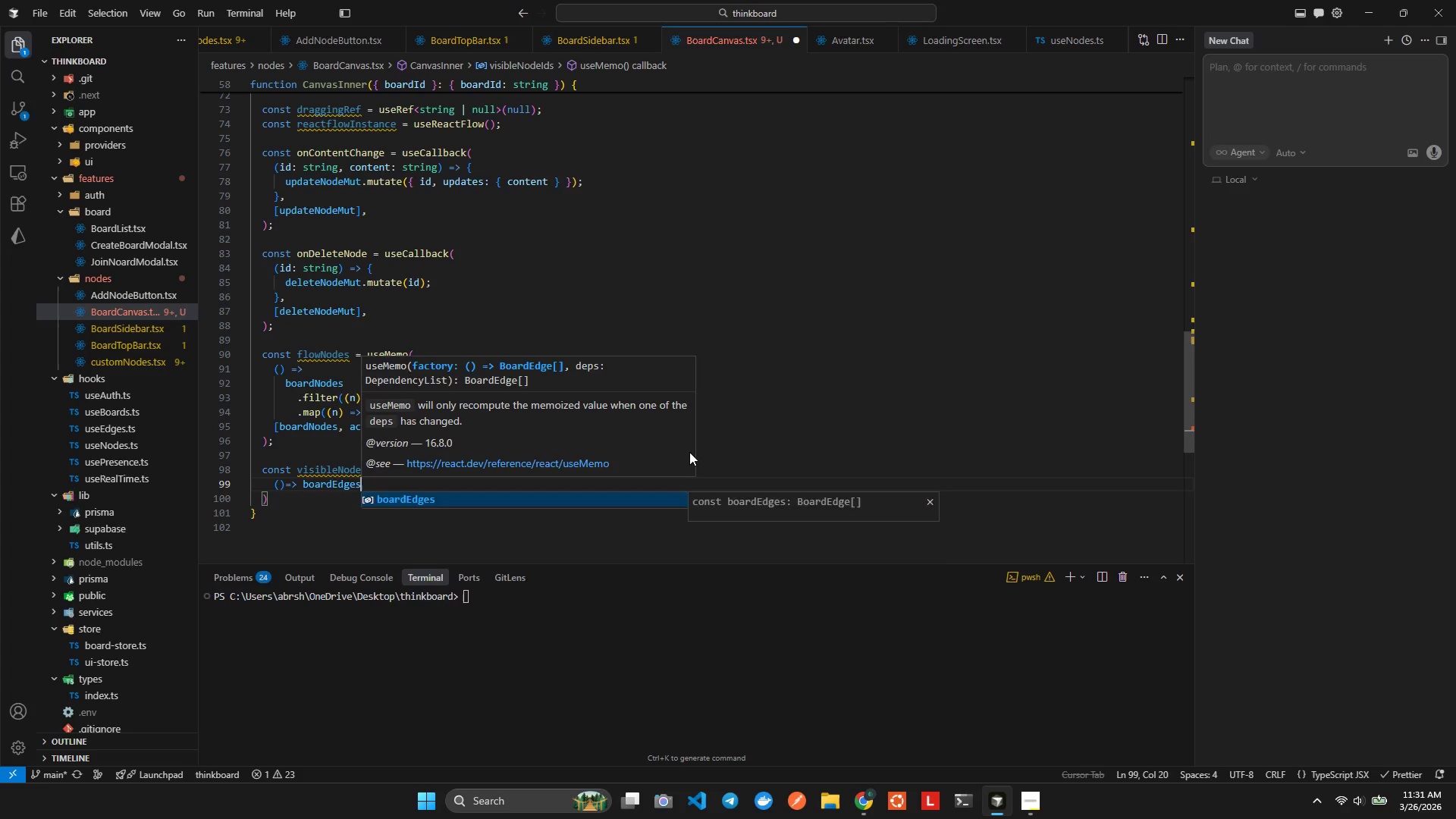 
hold_key(key=L, duration=0.31)
 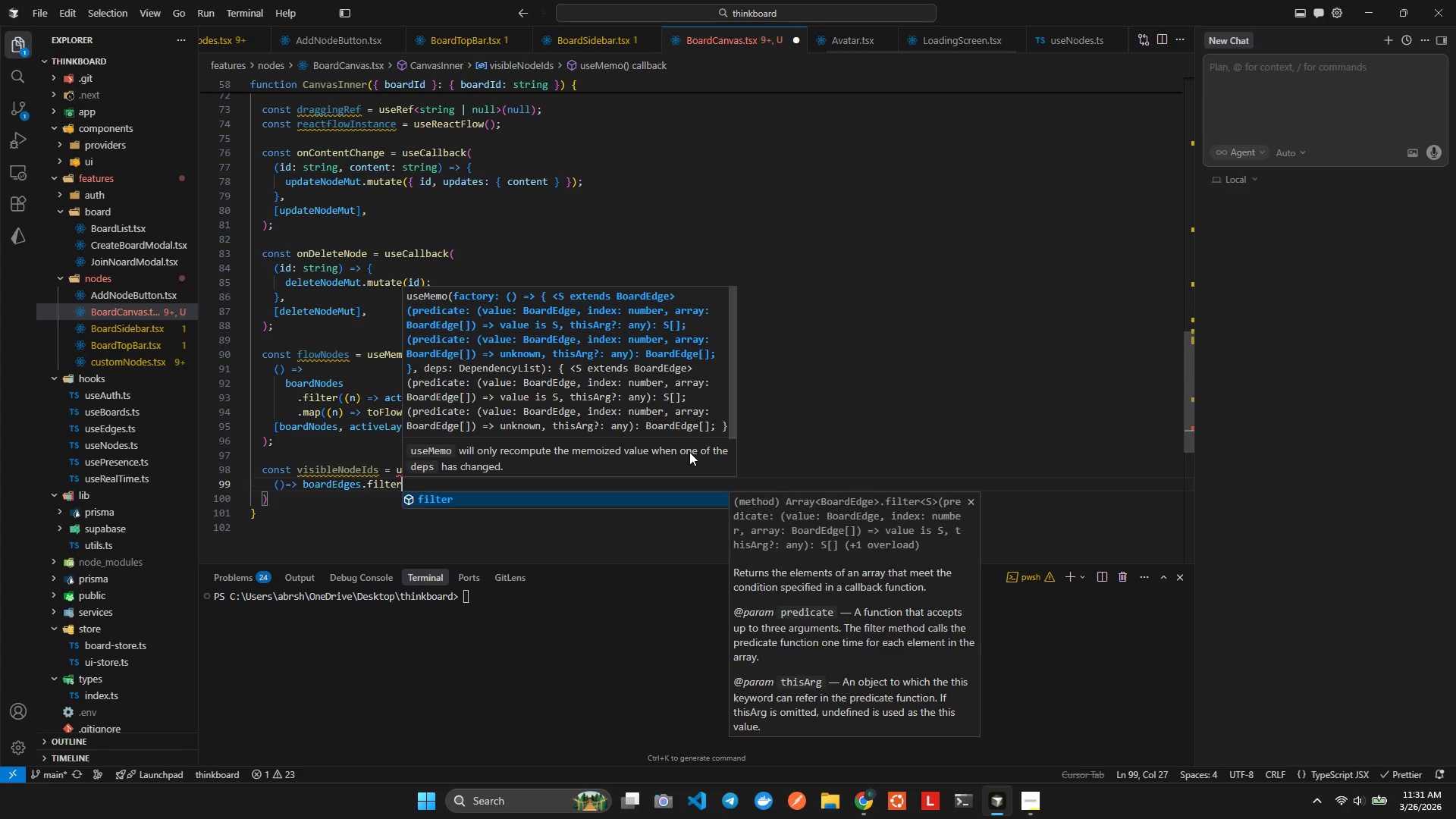 
key(Enter)
 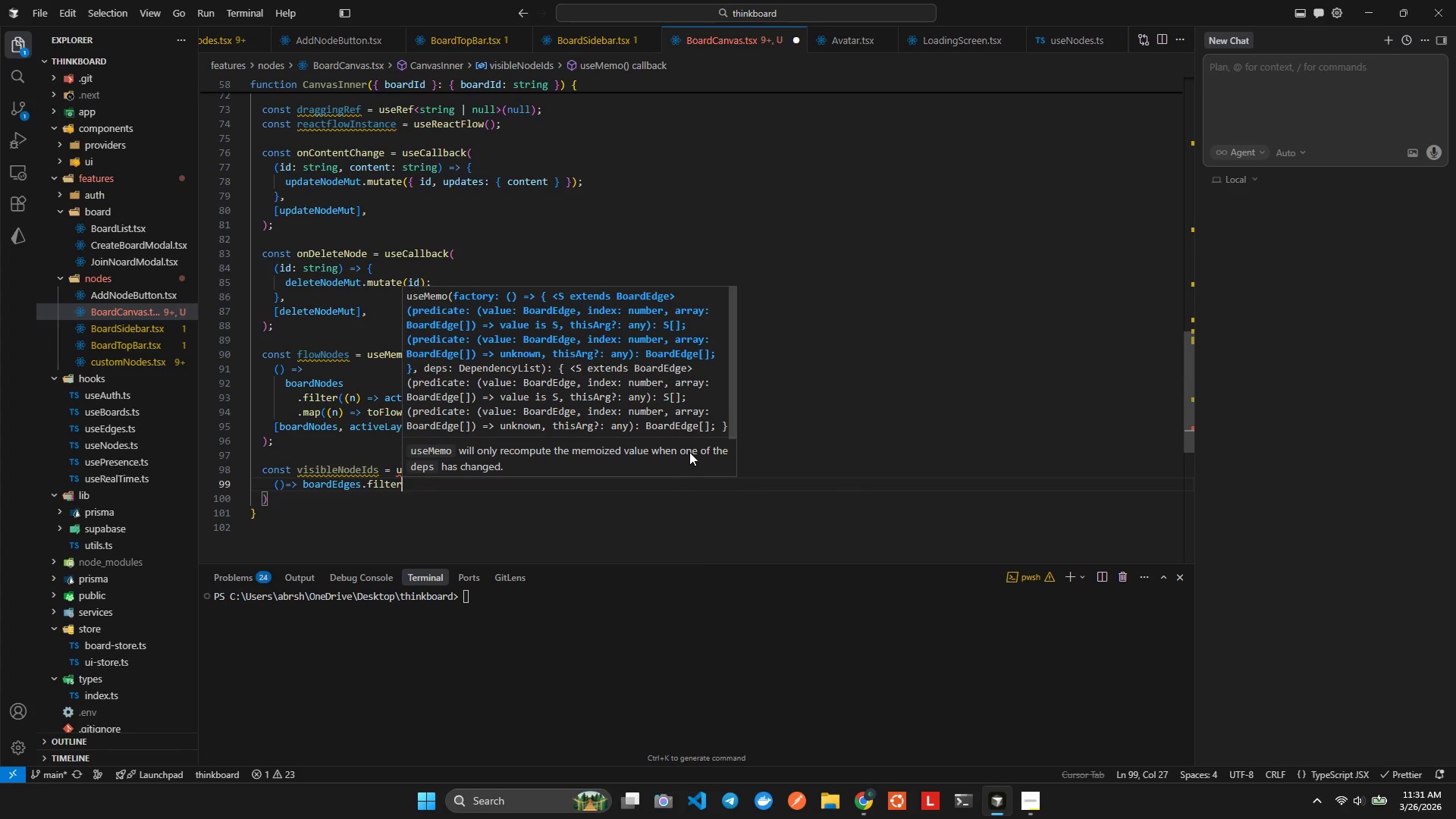 
type(((e)
 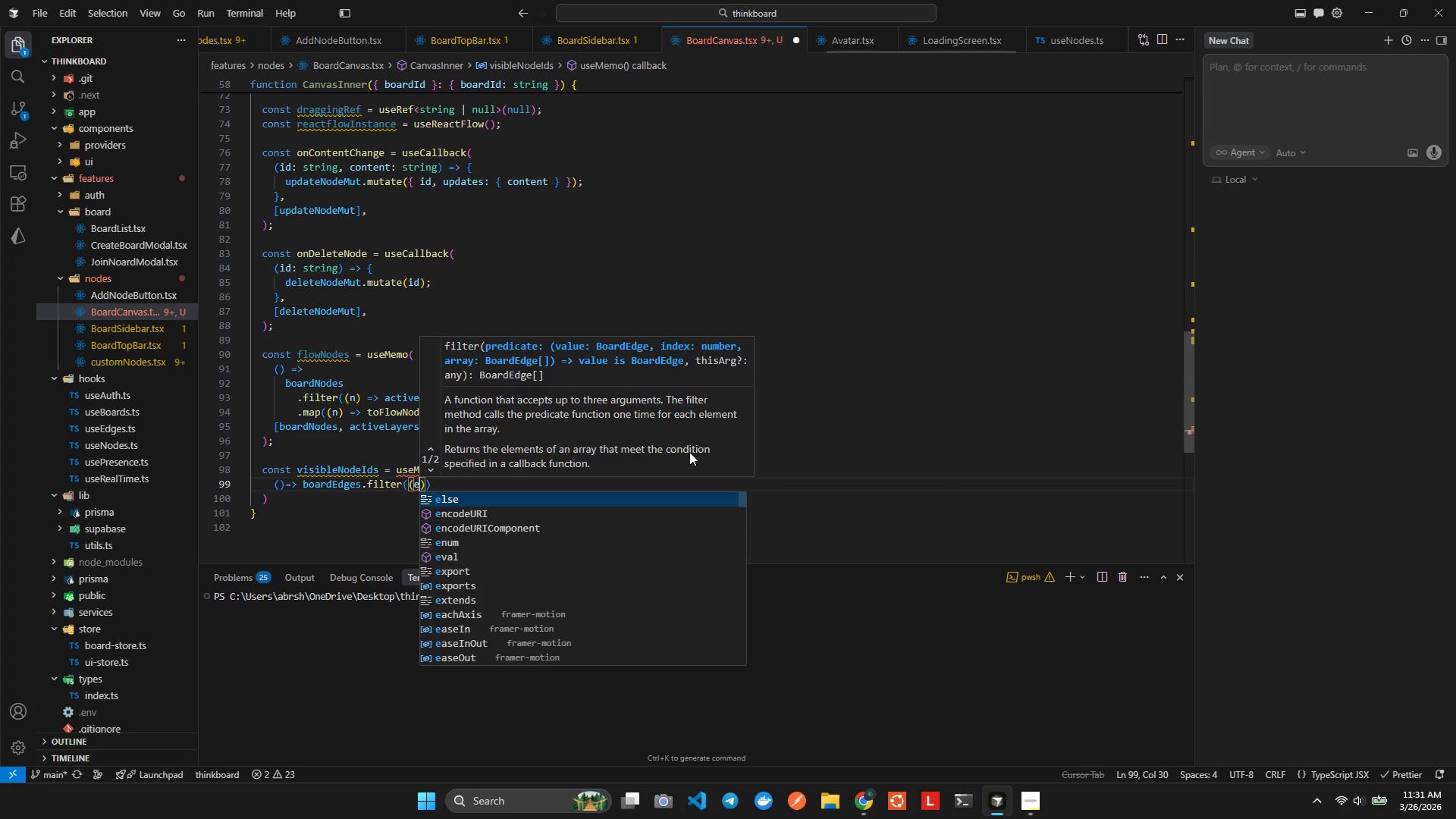 
key(ArrowRight)
 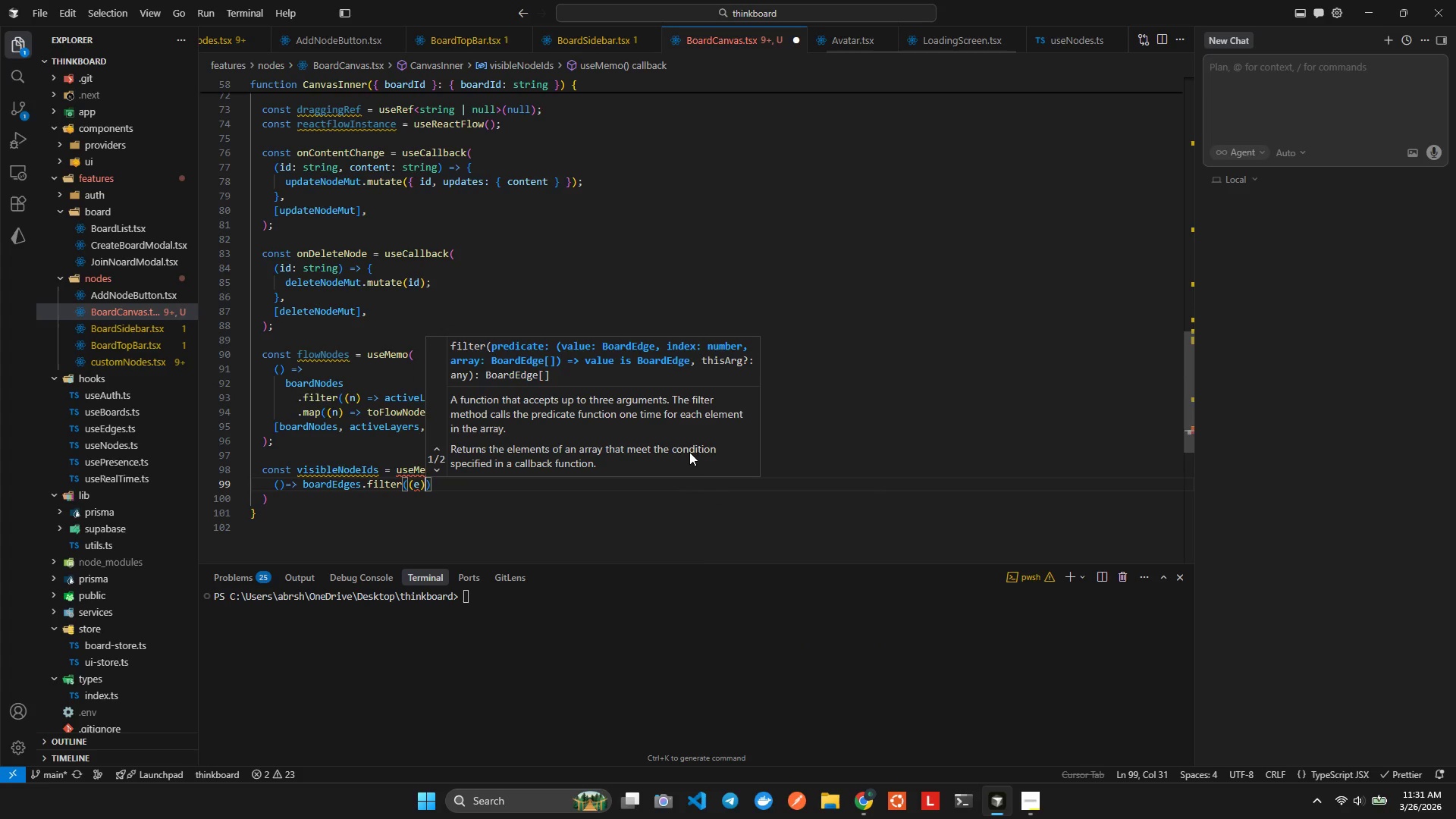 
key(Equal)
 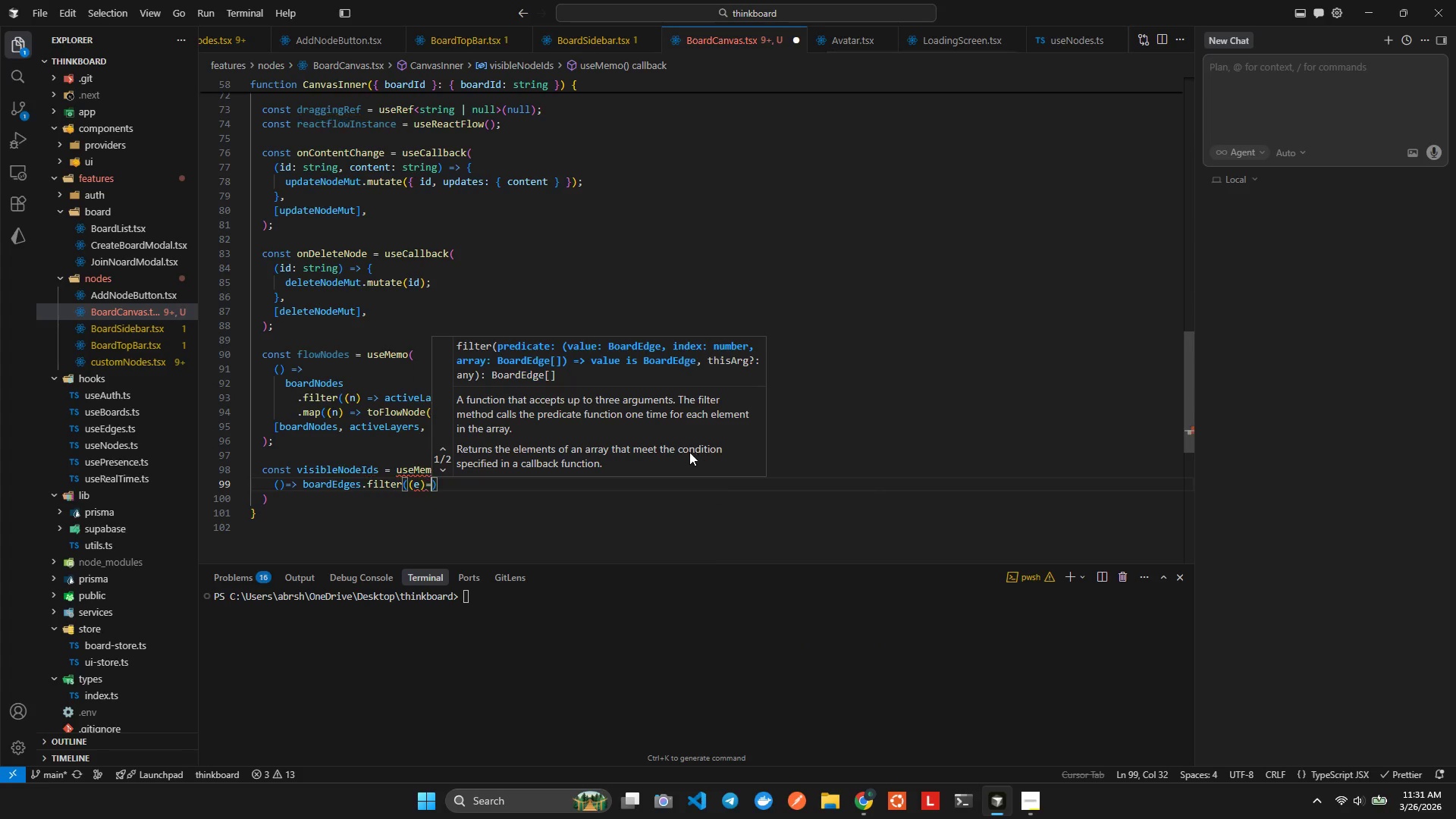 
key(Shift+Period)
 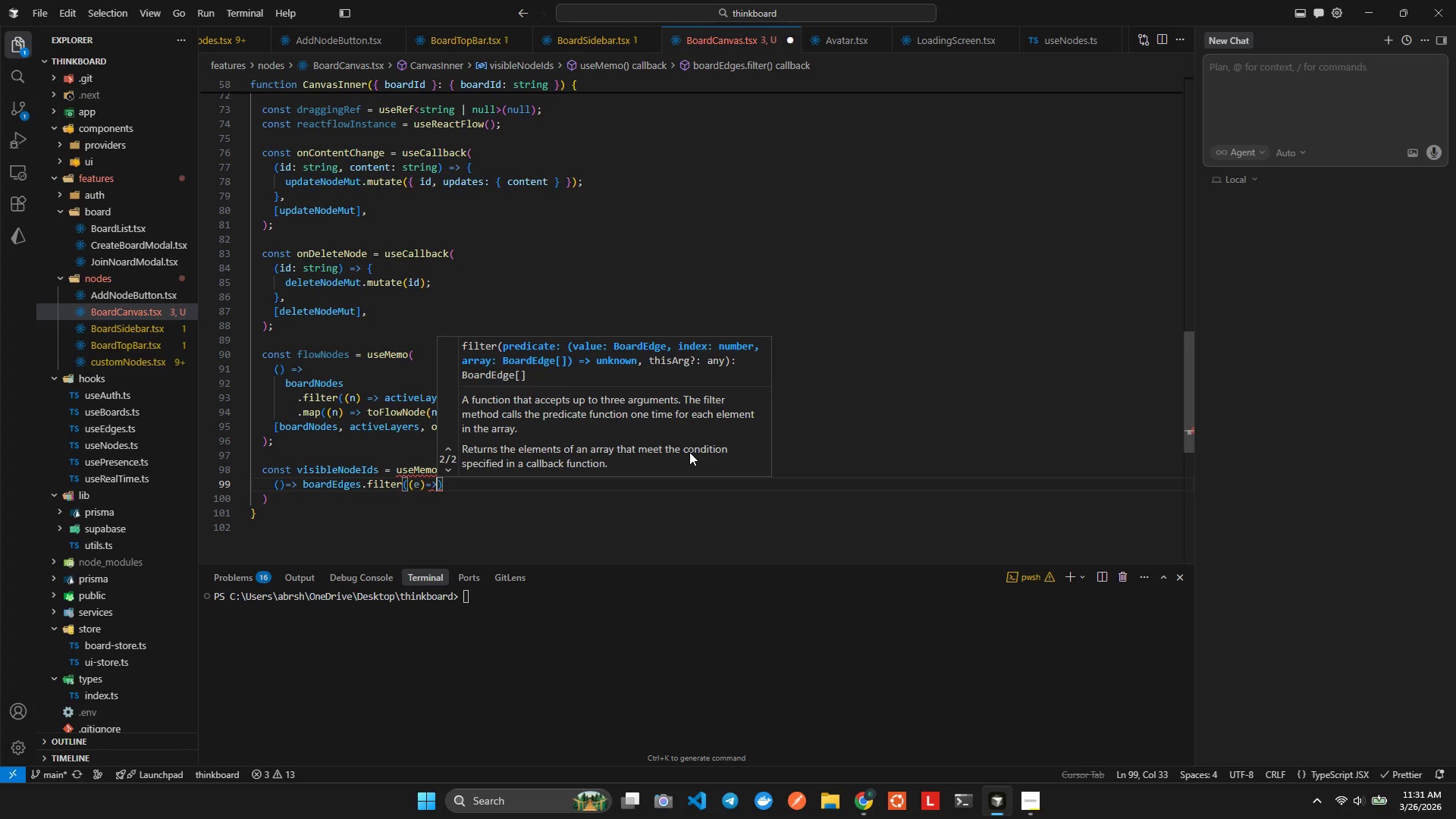 
wait(5.81)
 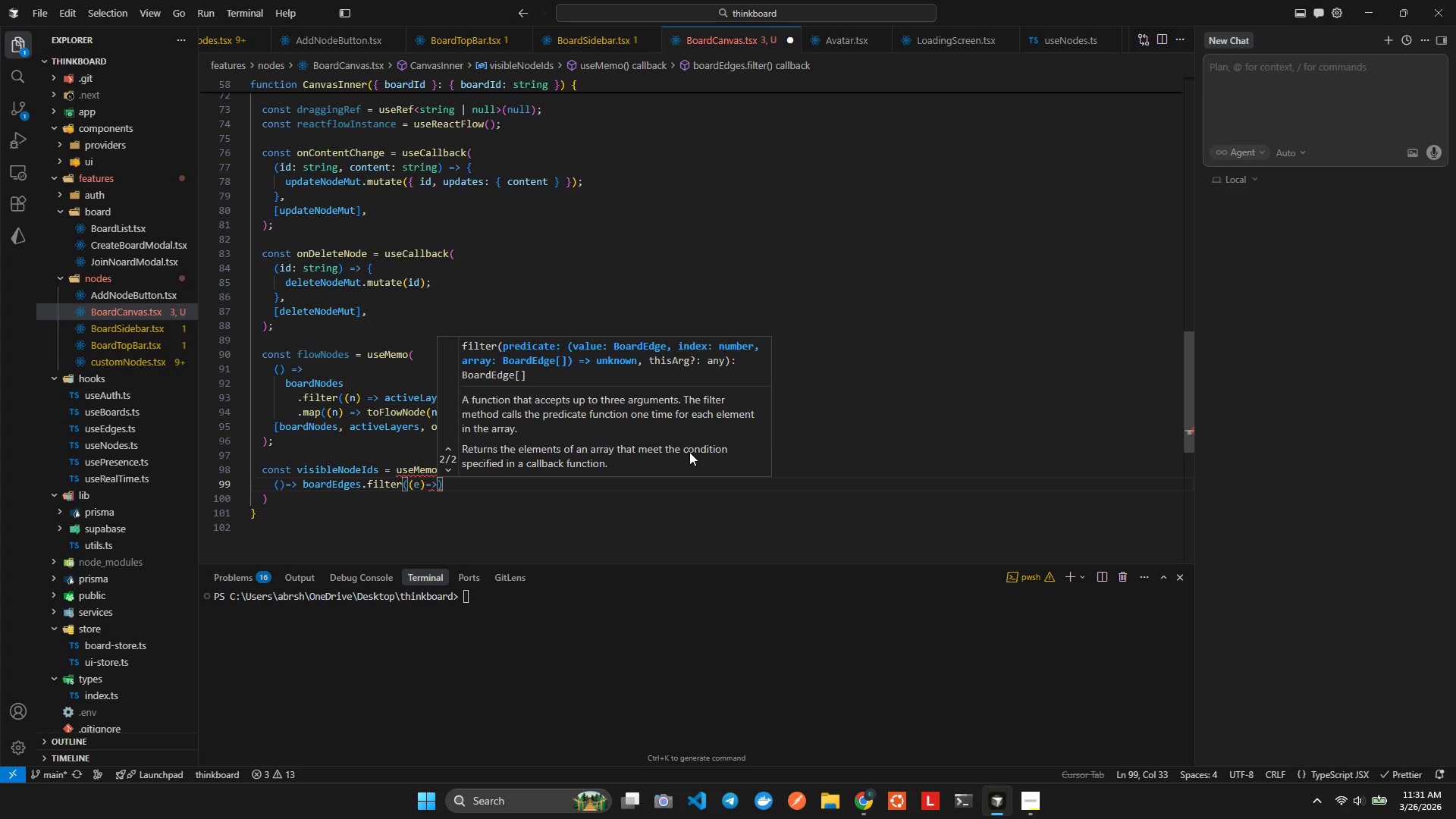 
type(vi)
key(Backspace)
type(isbeNo)
 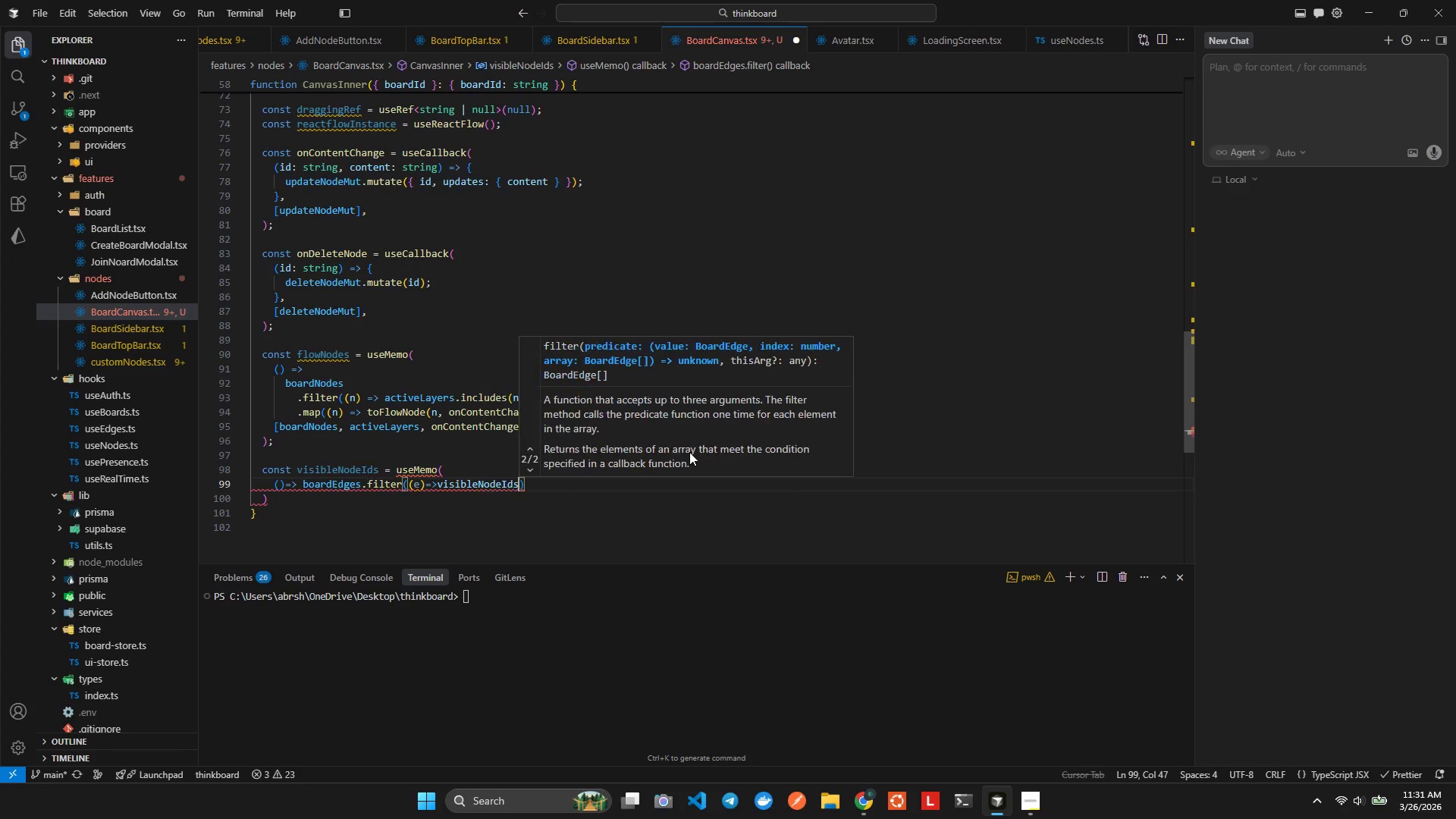 
hold_key(key=L, duration=0.31)
 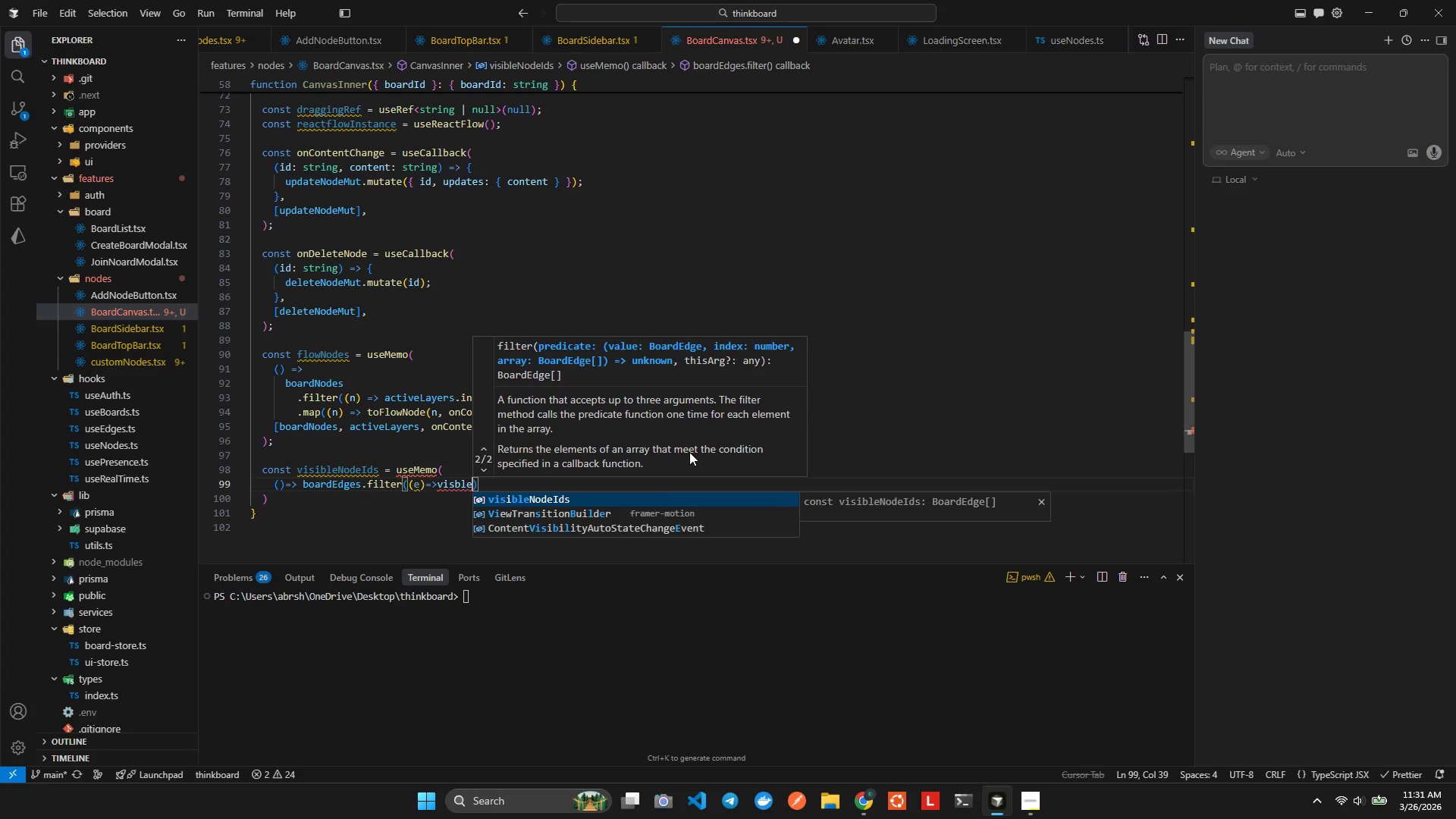 
key(Enter)
 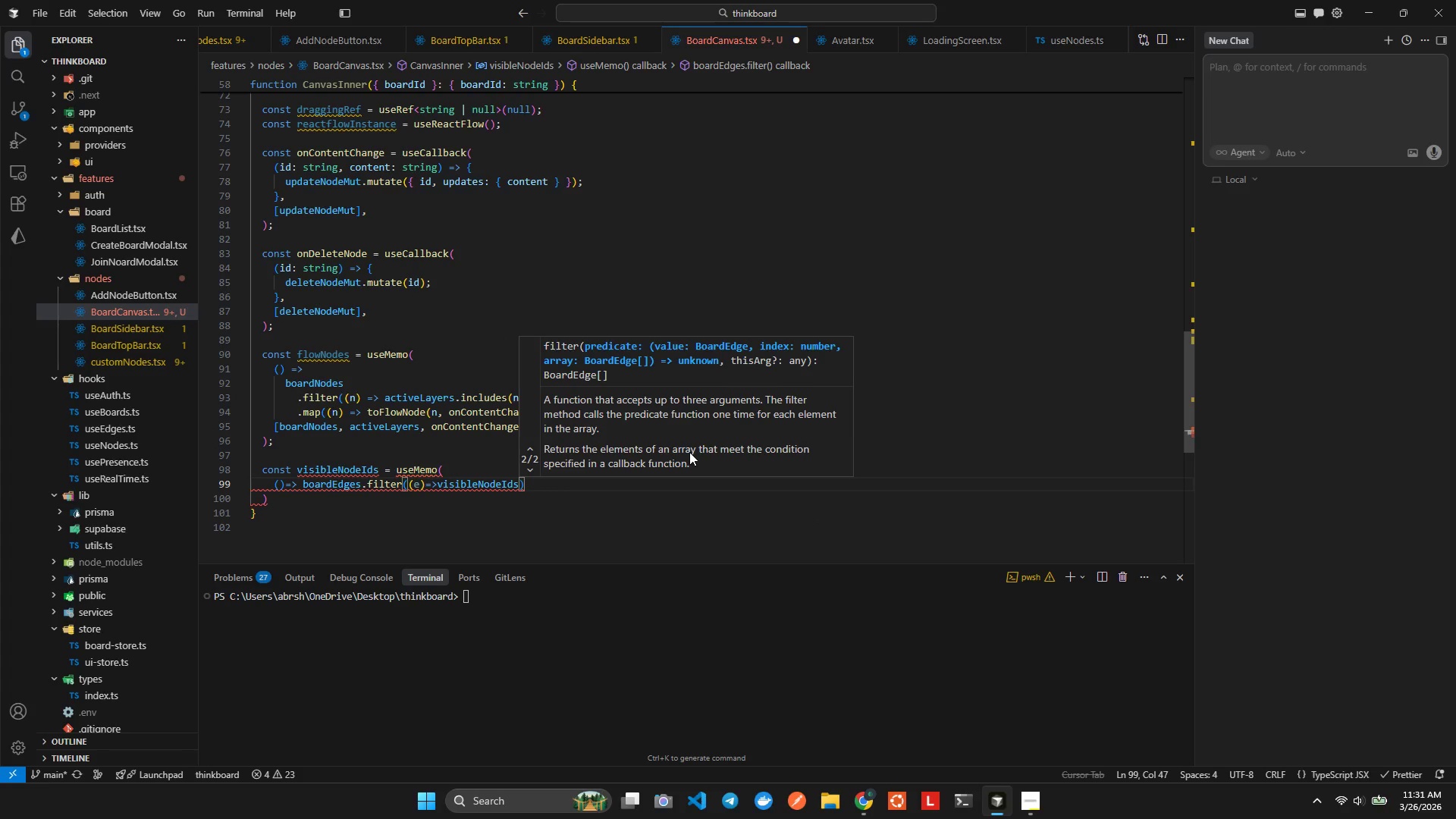 
type(.fa)
 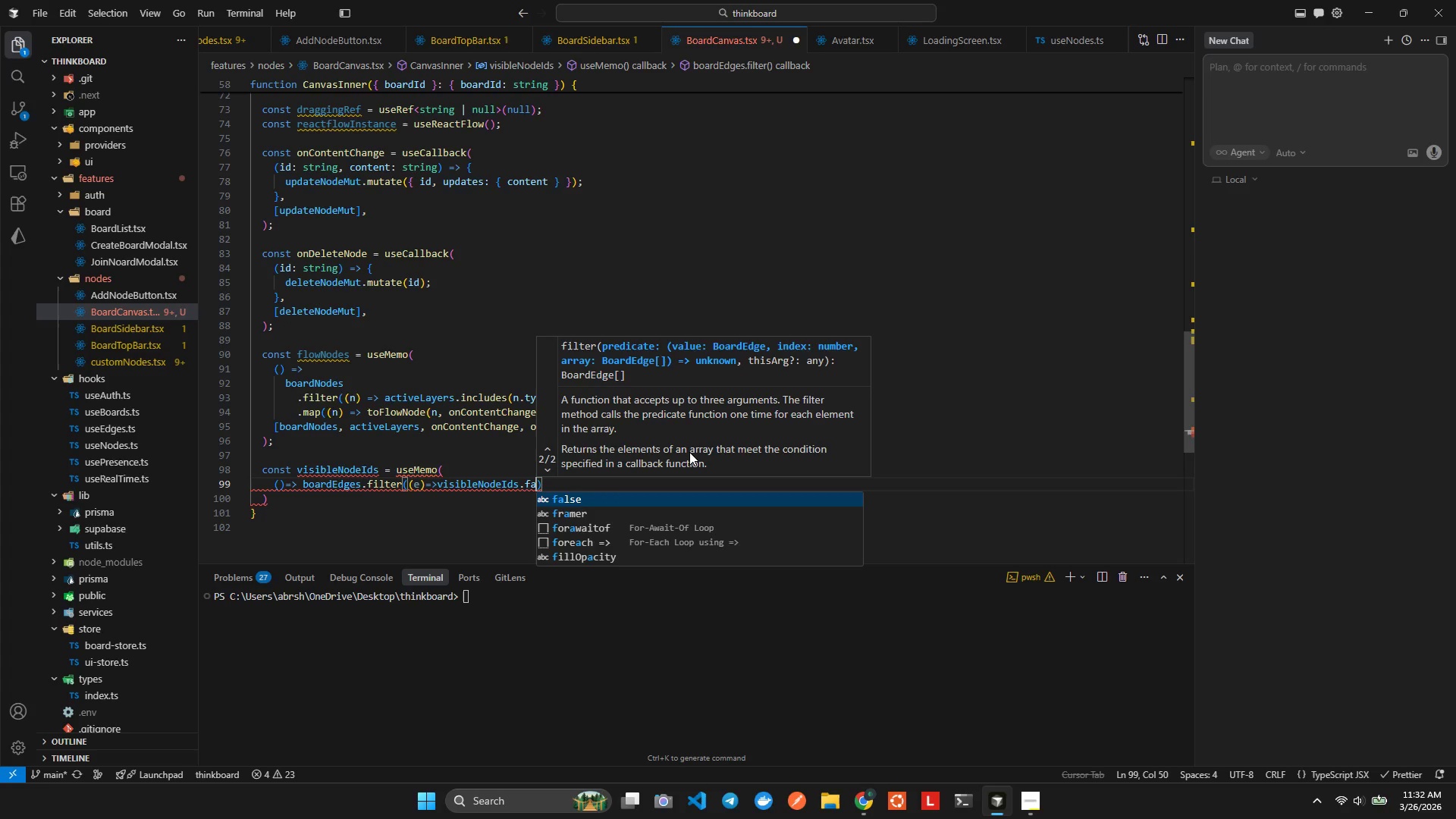 
wait(15.17)
 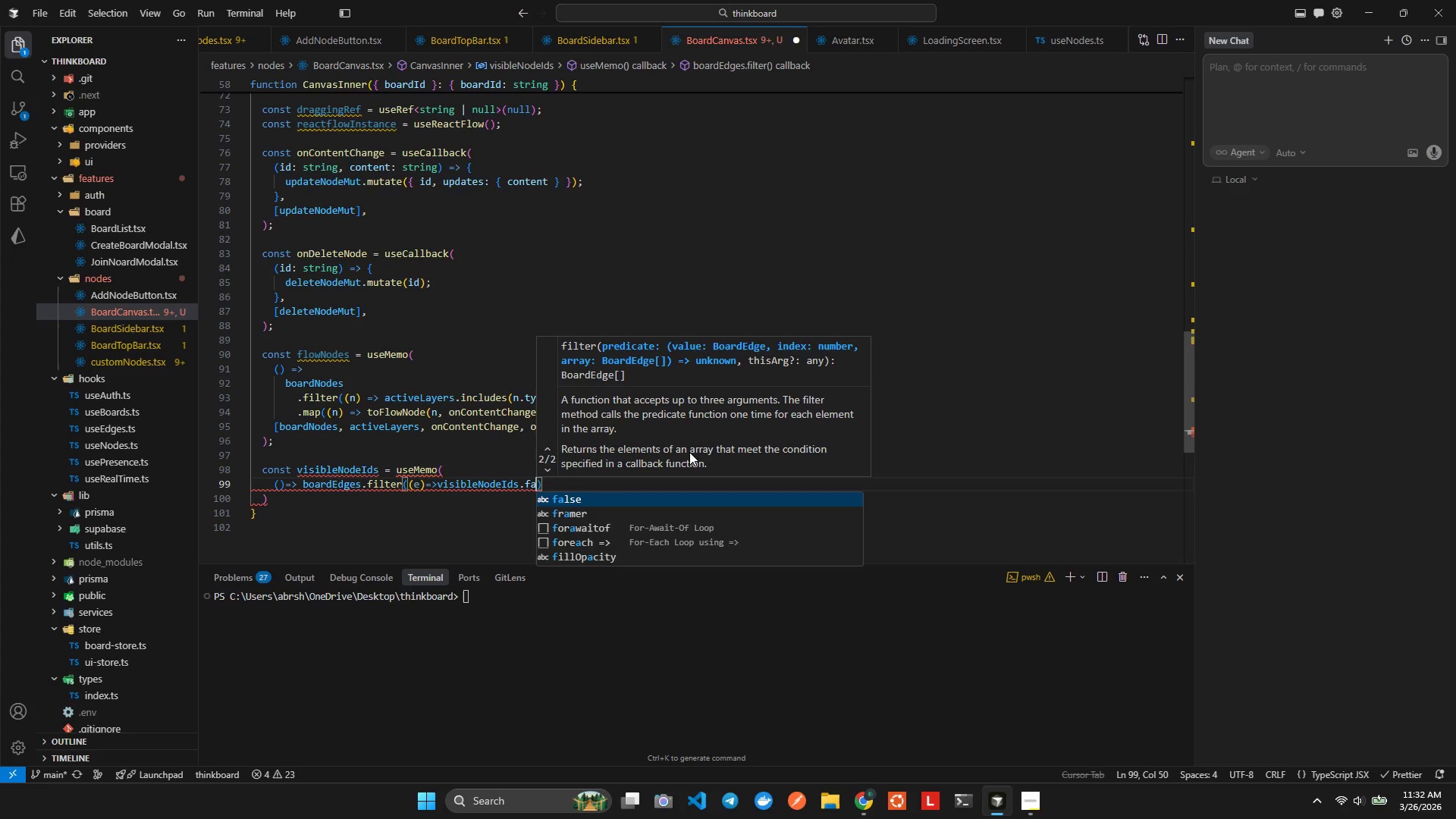 
key(Backspace)
key(Backspace)
type(ha)
 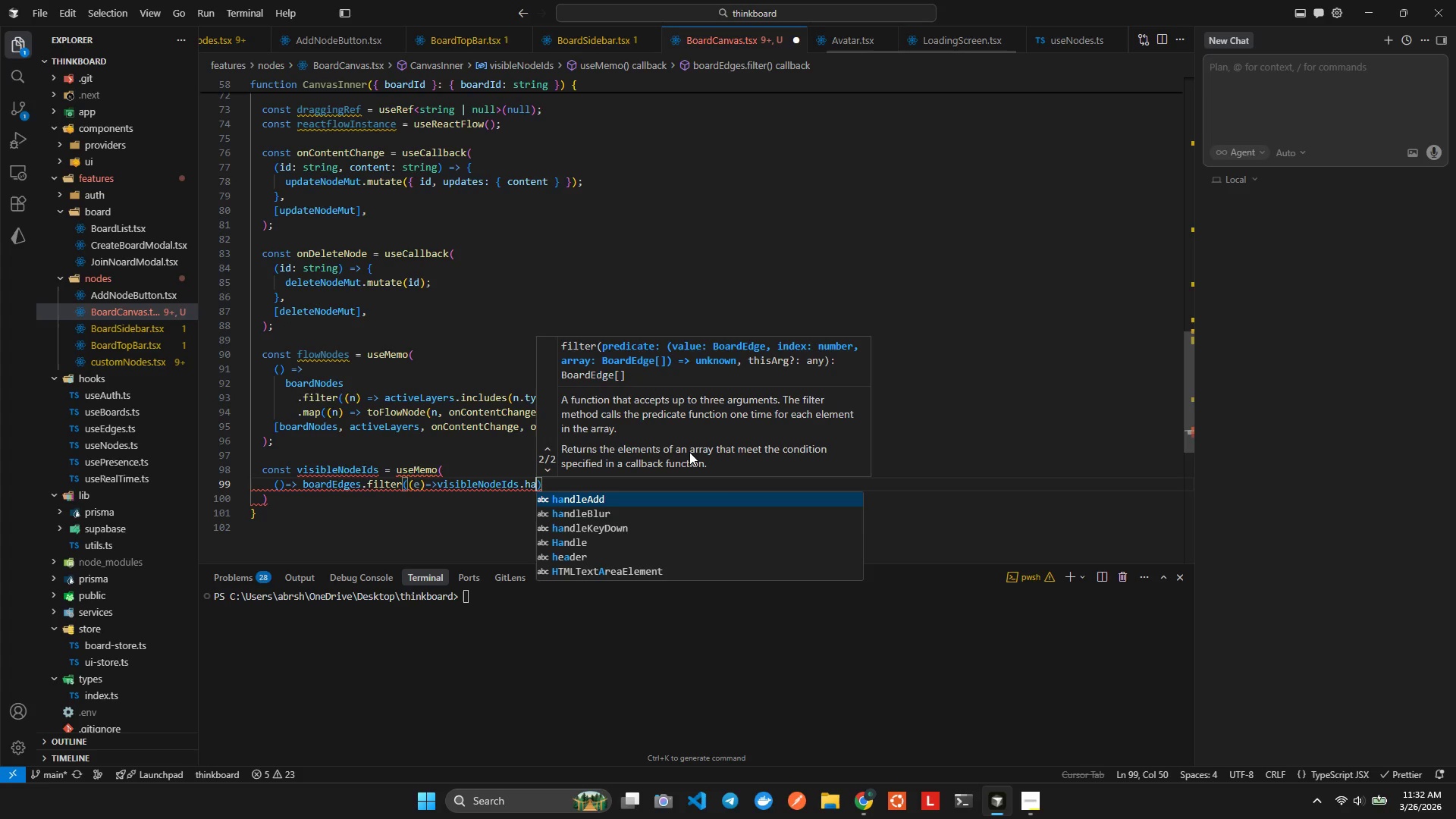 
key(Control+ControlLeft)
 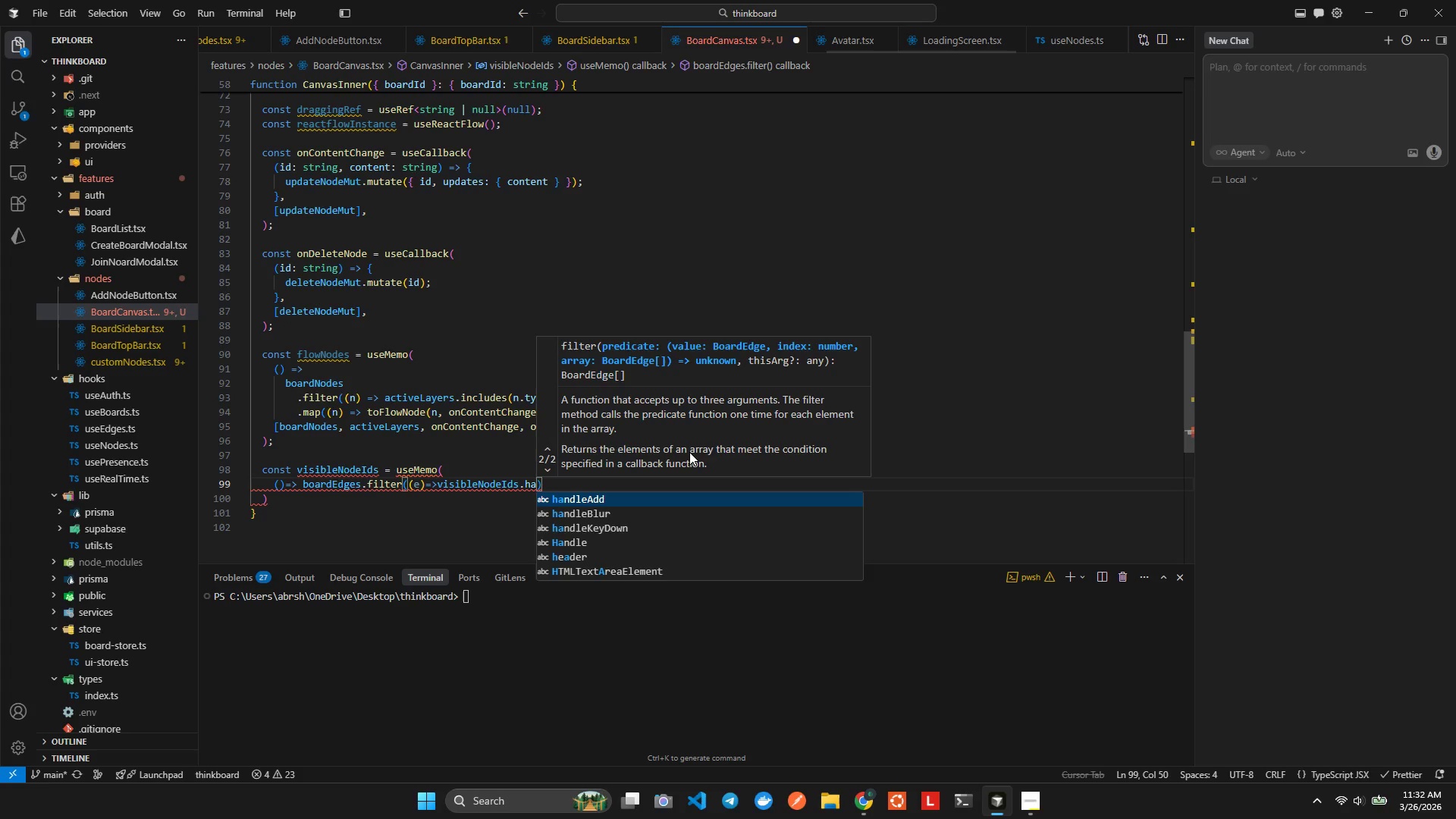 
key(Backspace)
 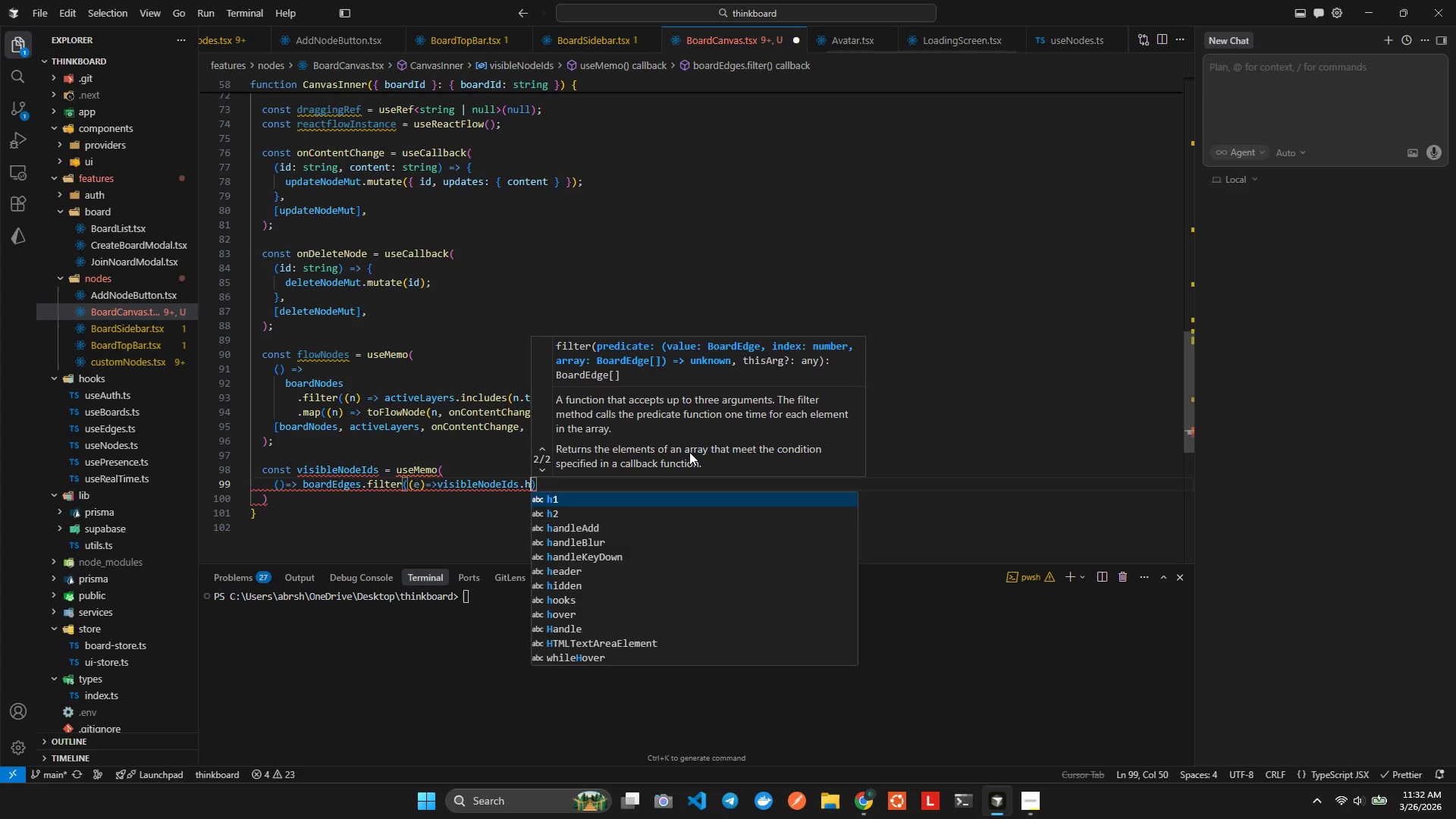 
key(Backspace)
 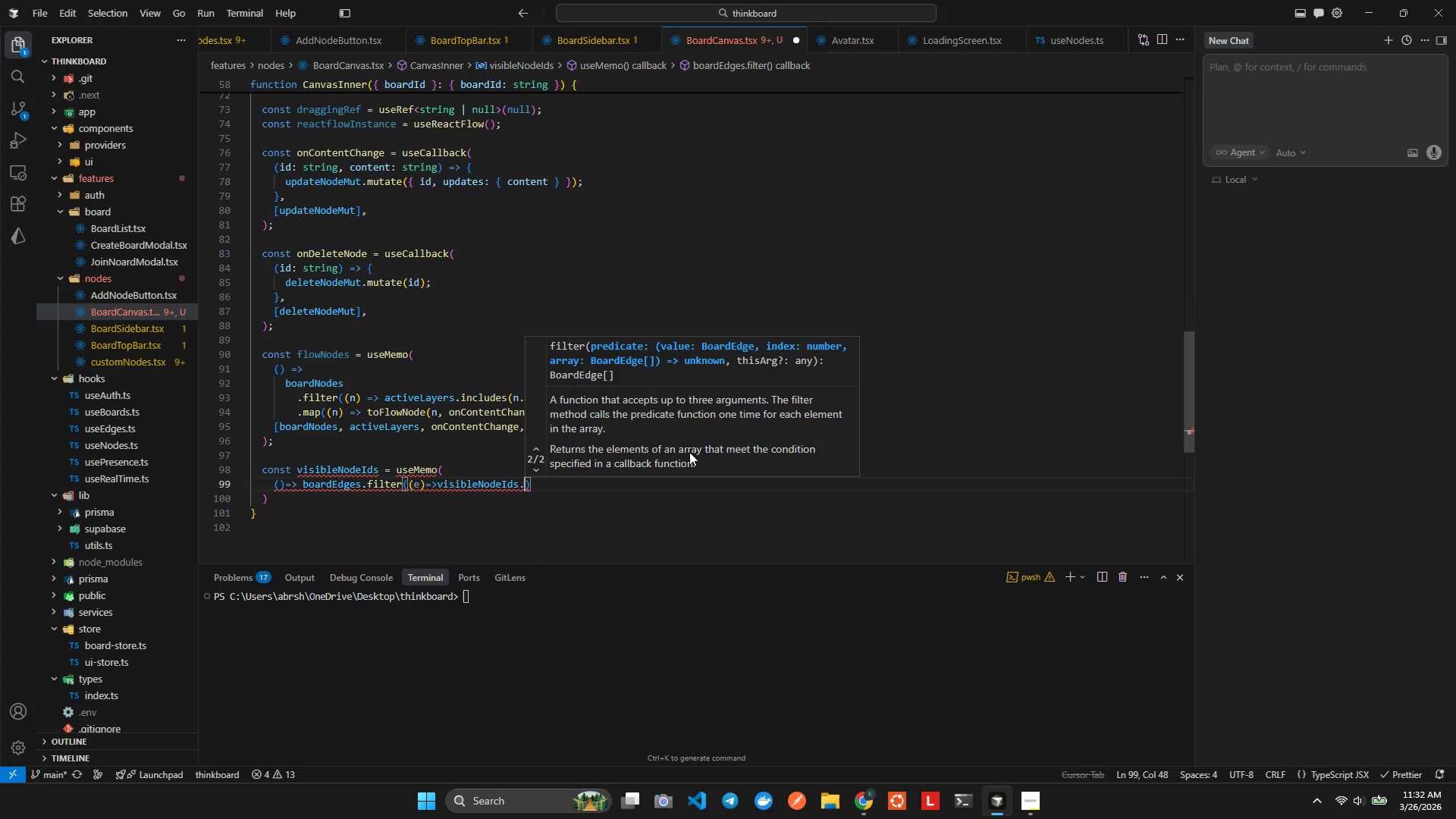 
key(Backspace)
 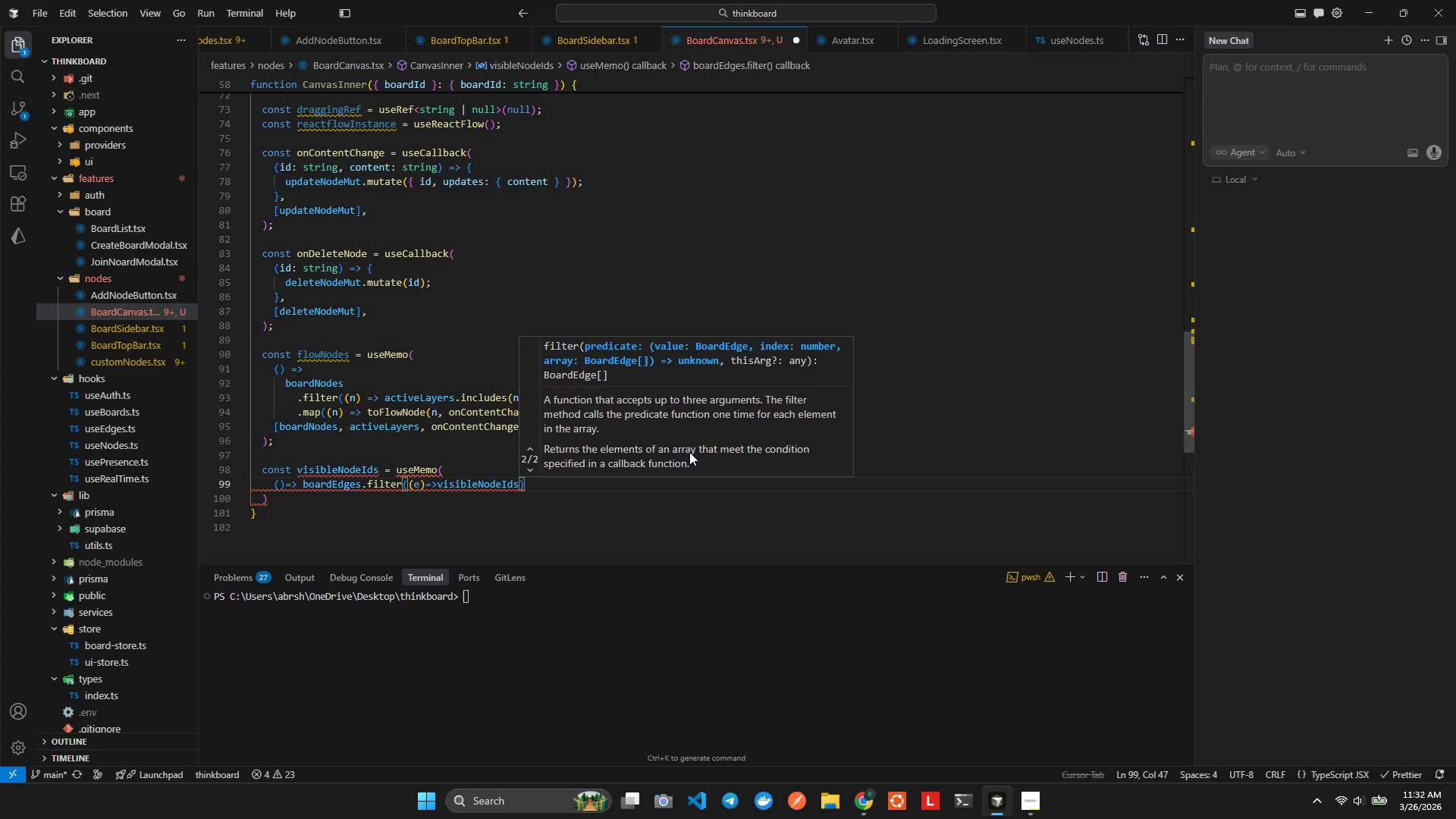 
wait(18.77)
 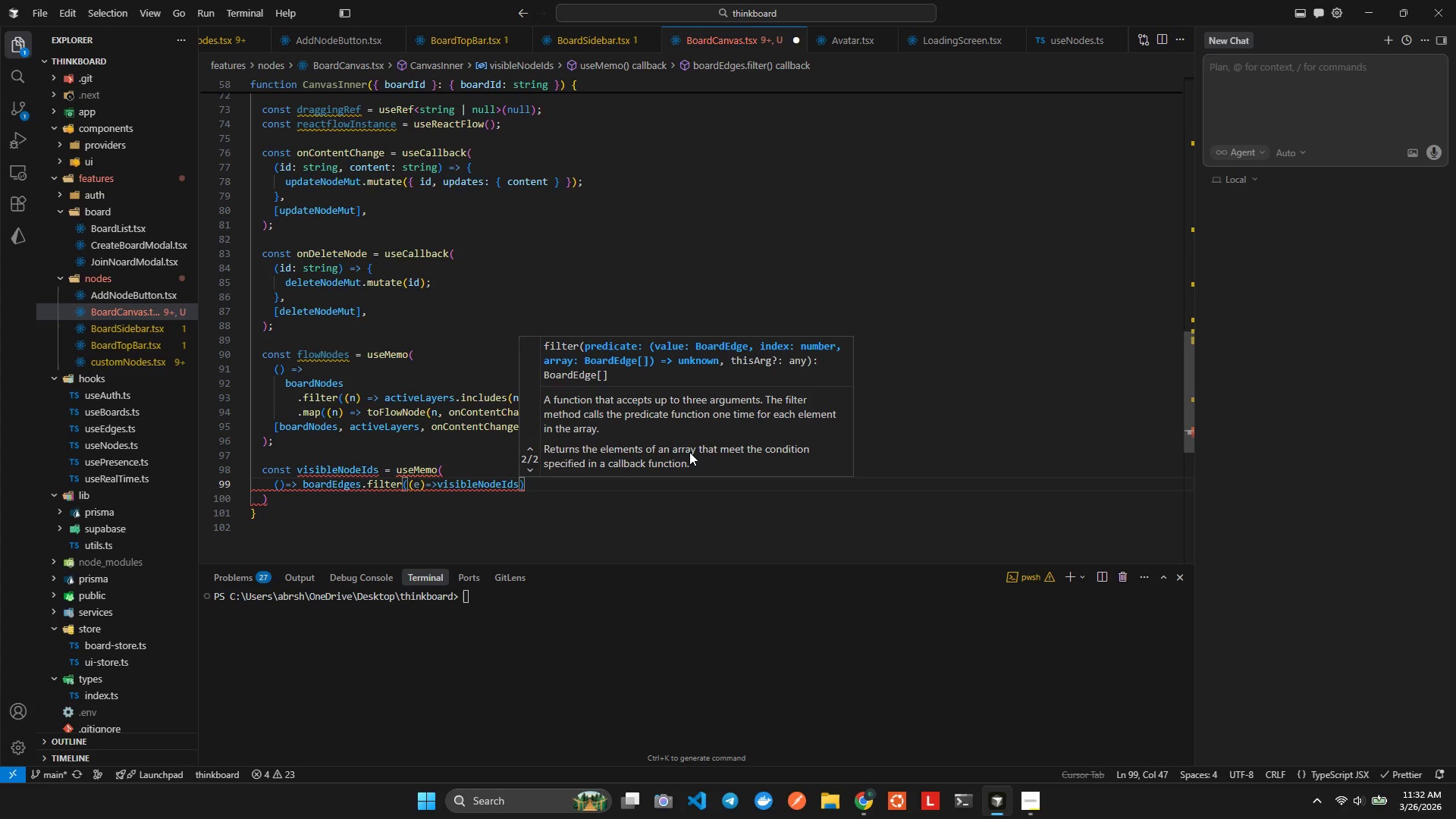 
scroll: coordinate [346, 328], scroll_direction: none, amount: 0.0
 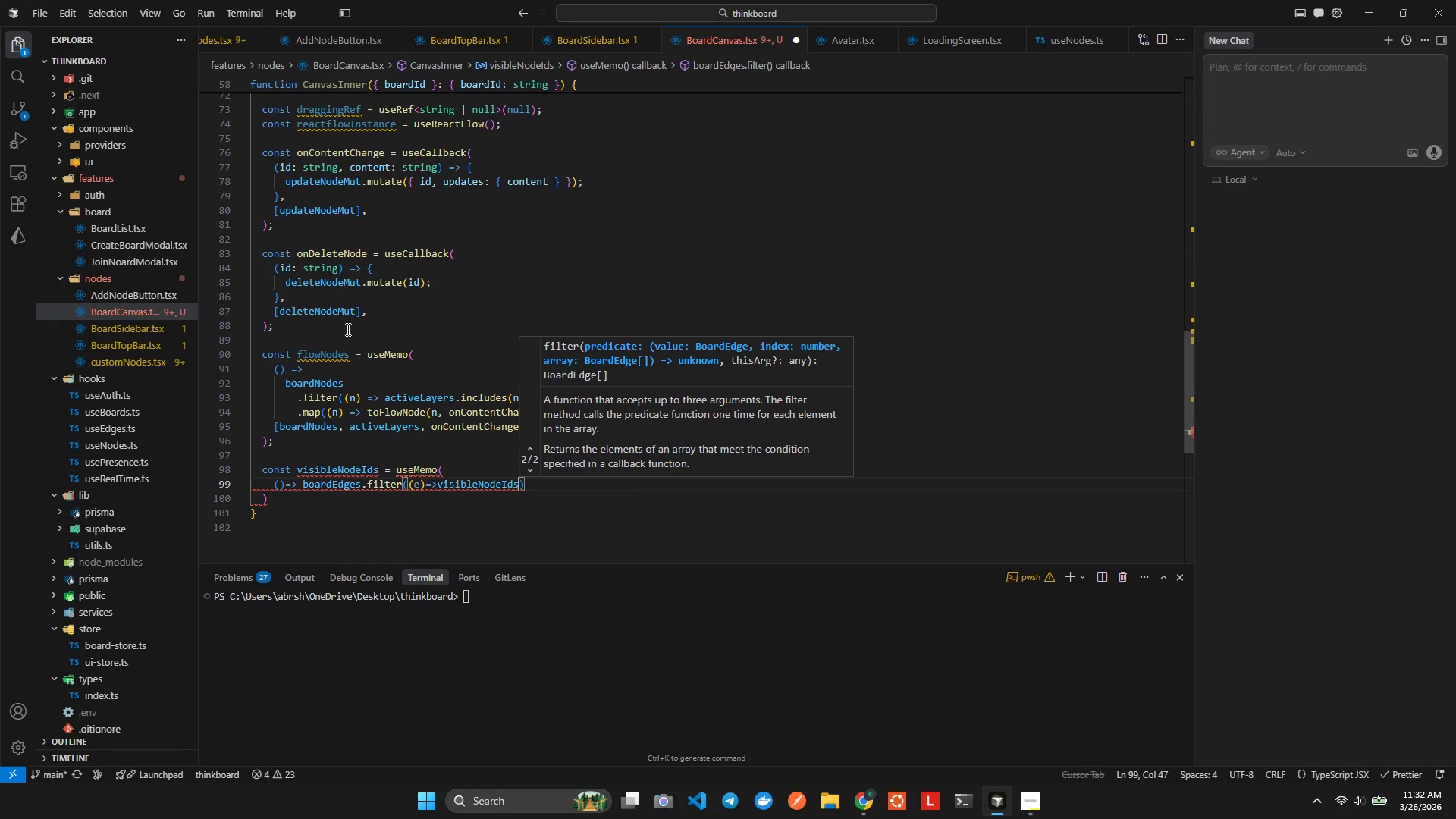 
scroll: coordinate [347, 334], scroll_direction: up, amount: 12.0
 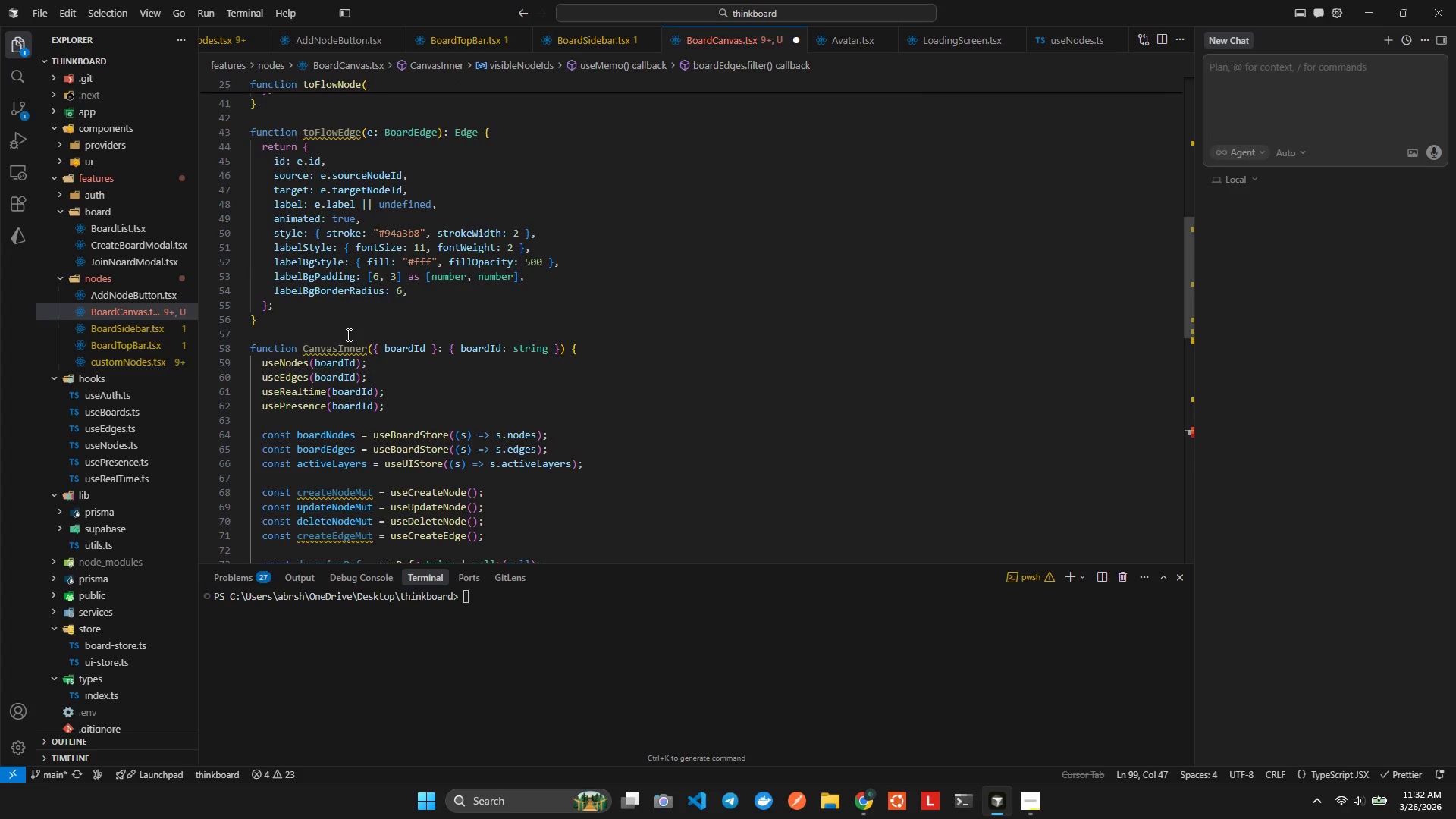 
scroll: coordinate [359, 321], scroll_direction: down, amount: 7.0
 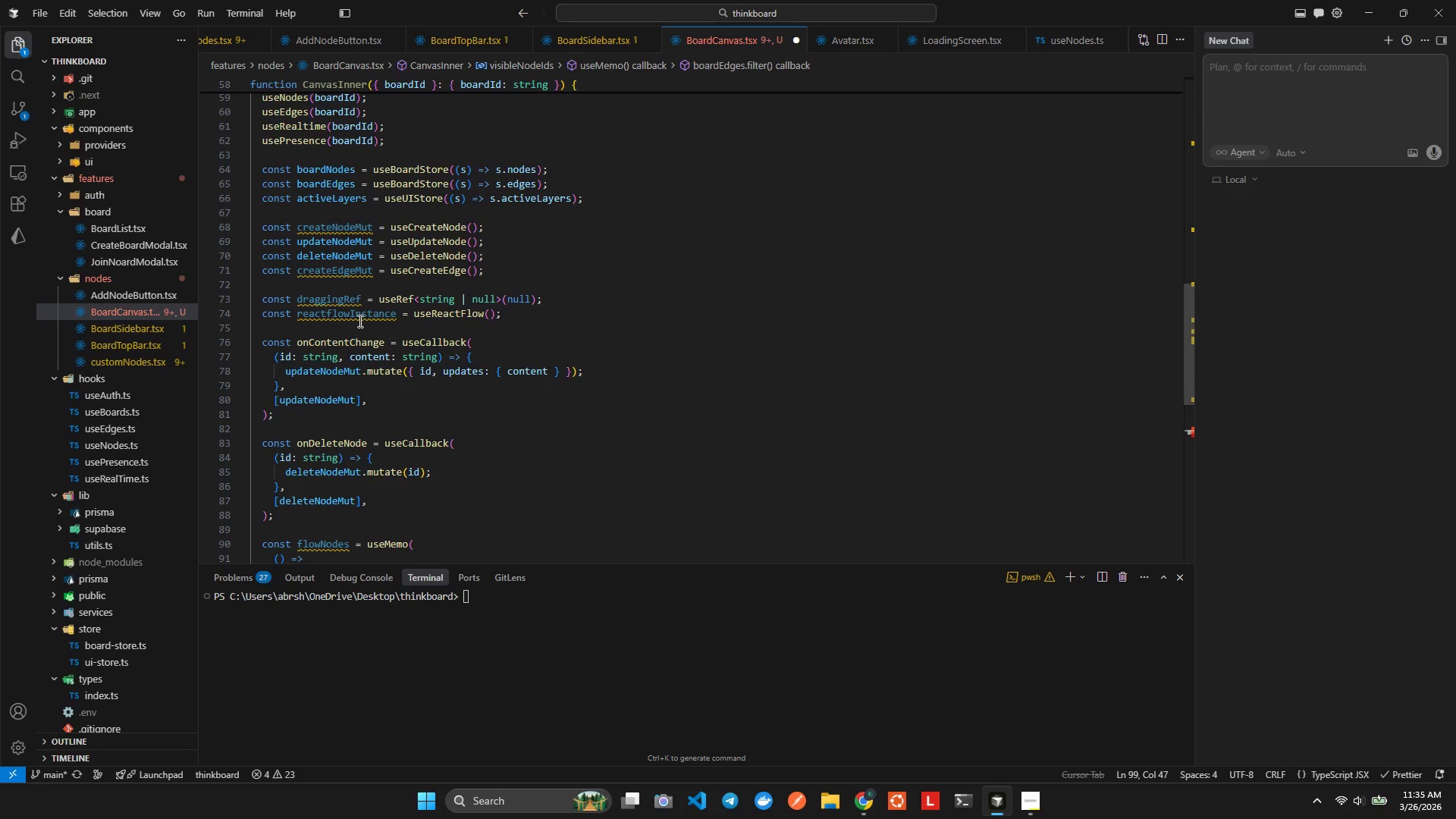 
wait(167.78)
 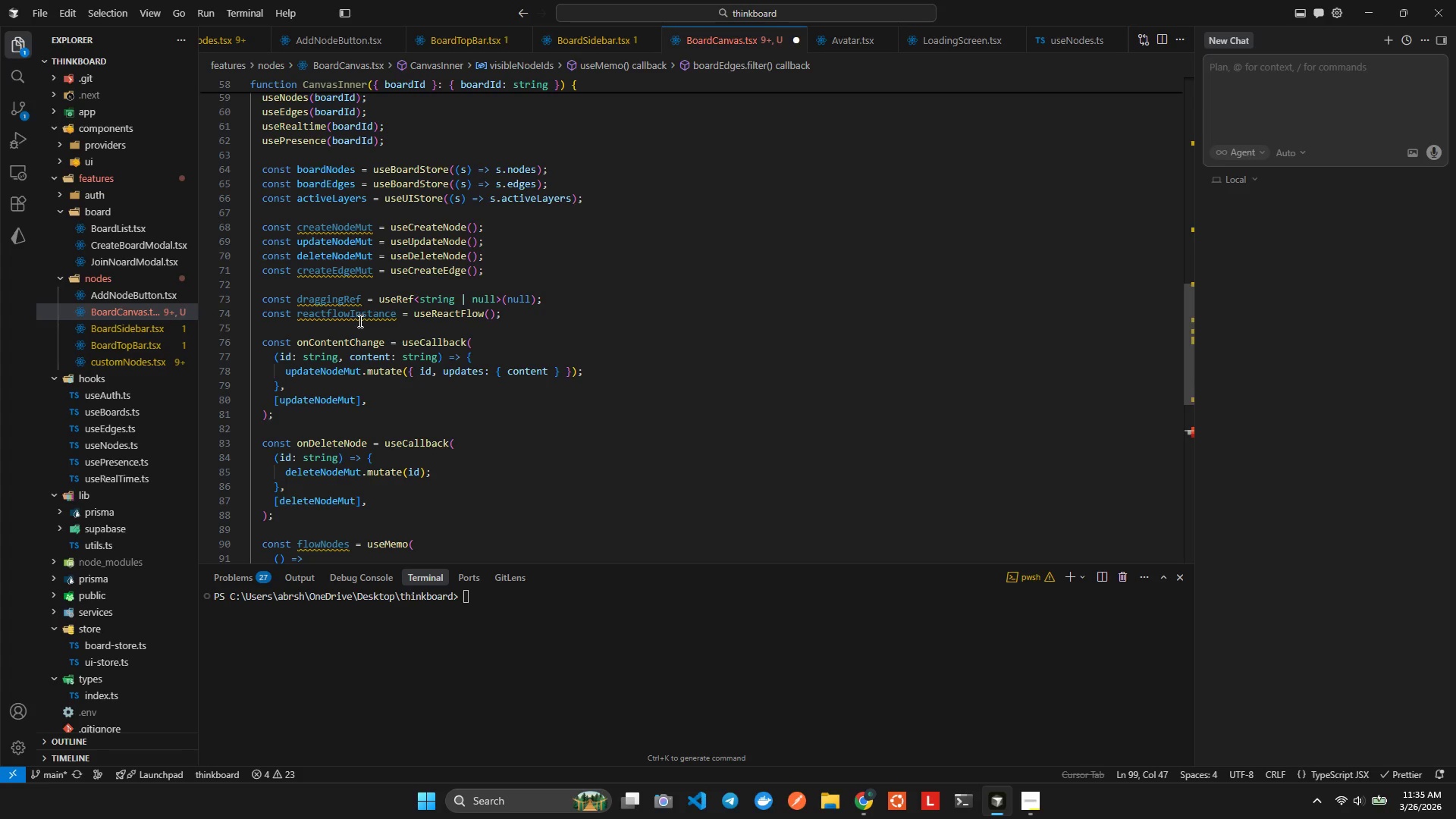 
left_click([487, 447])
 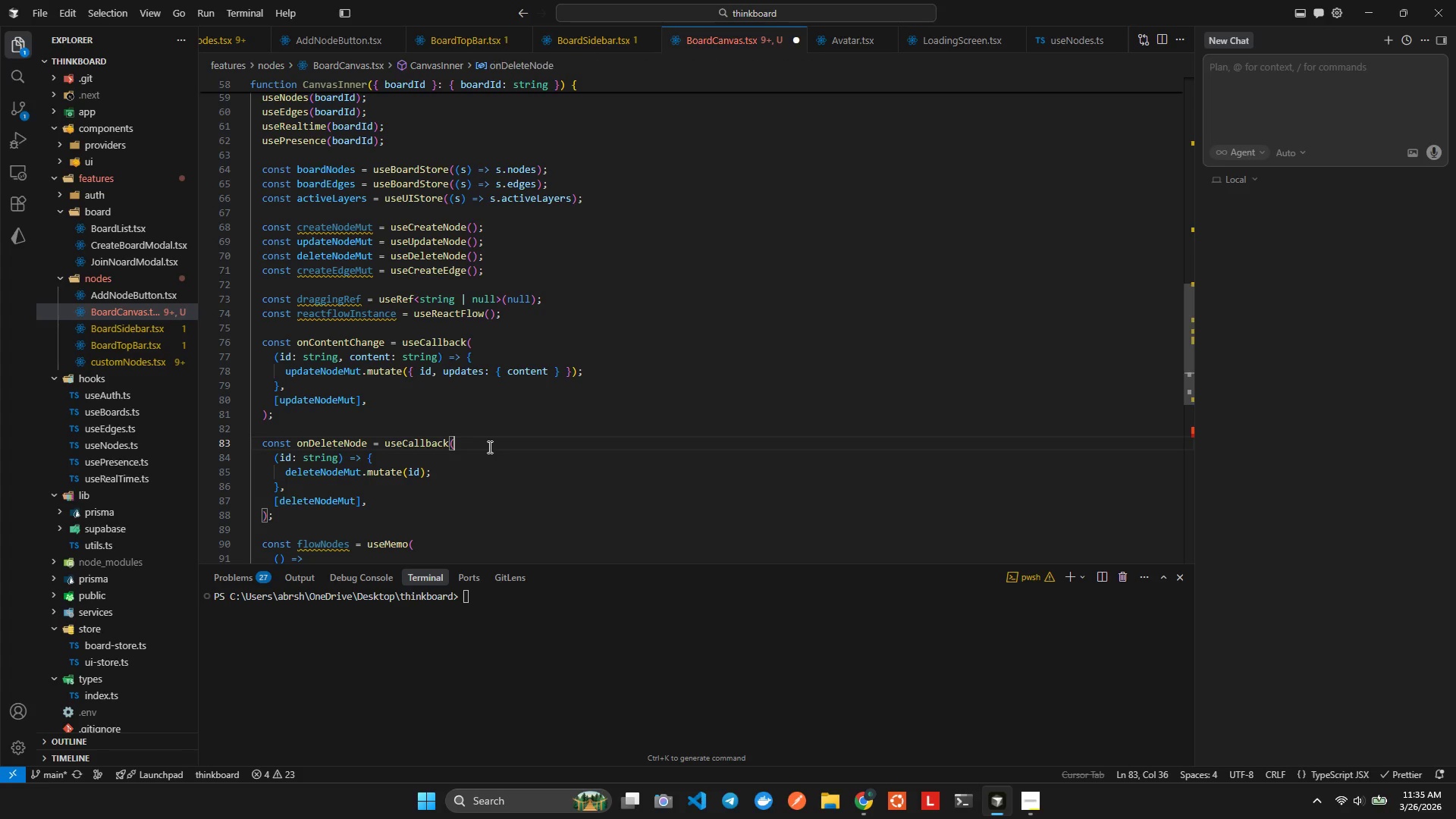 
scroll: coordinate [489, 443], scroll_direction: down, amount: 7.0
 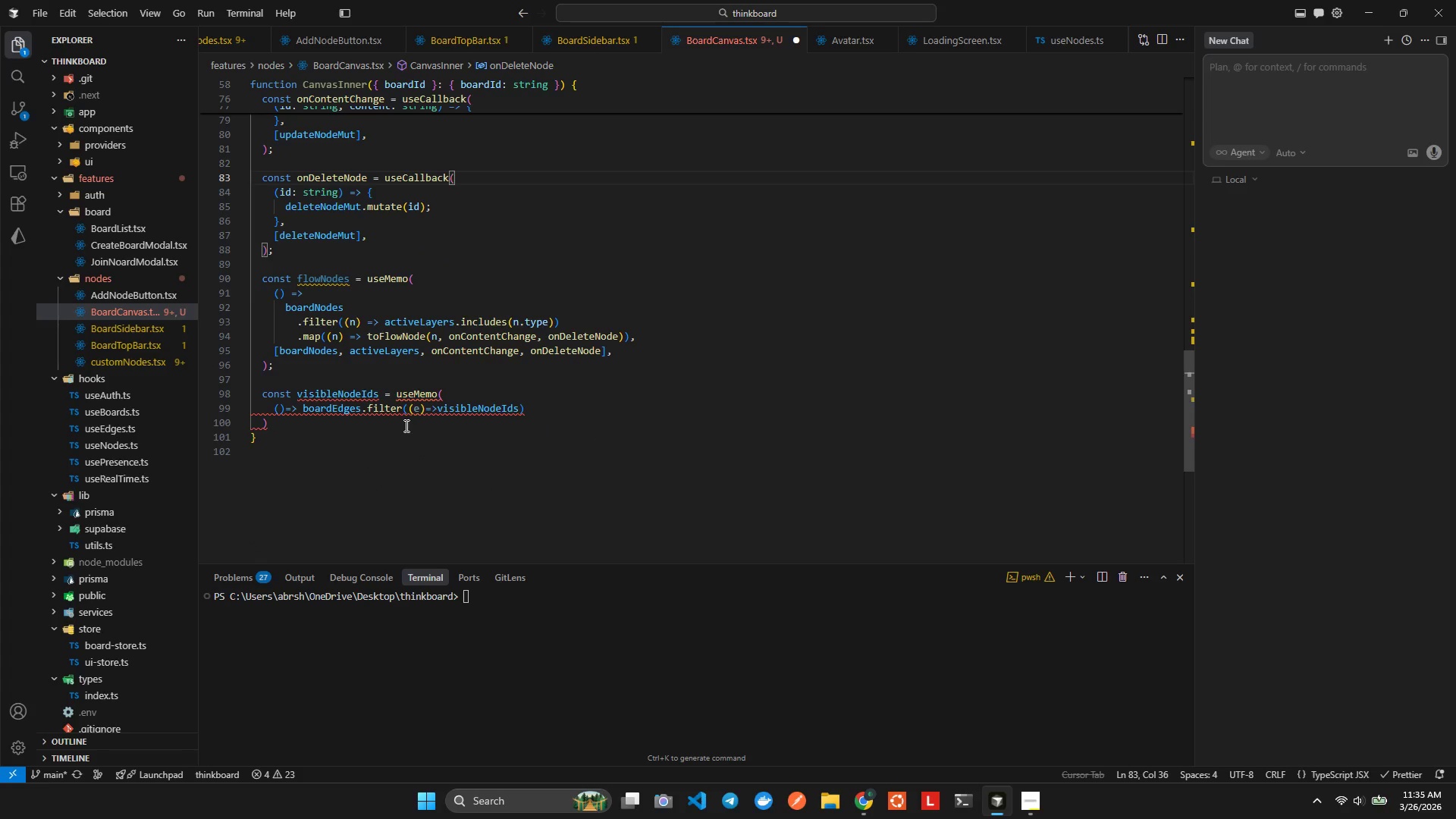 
left_click([450, 403])
 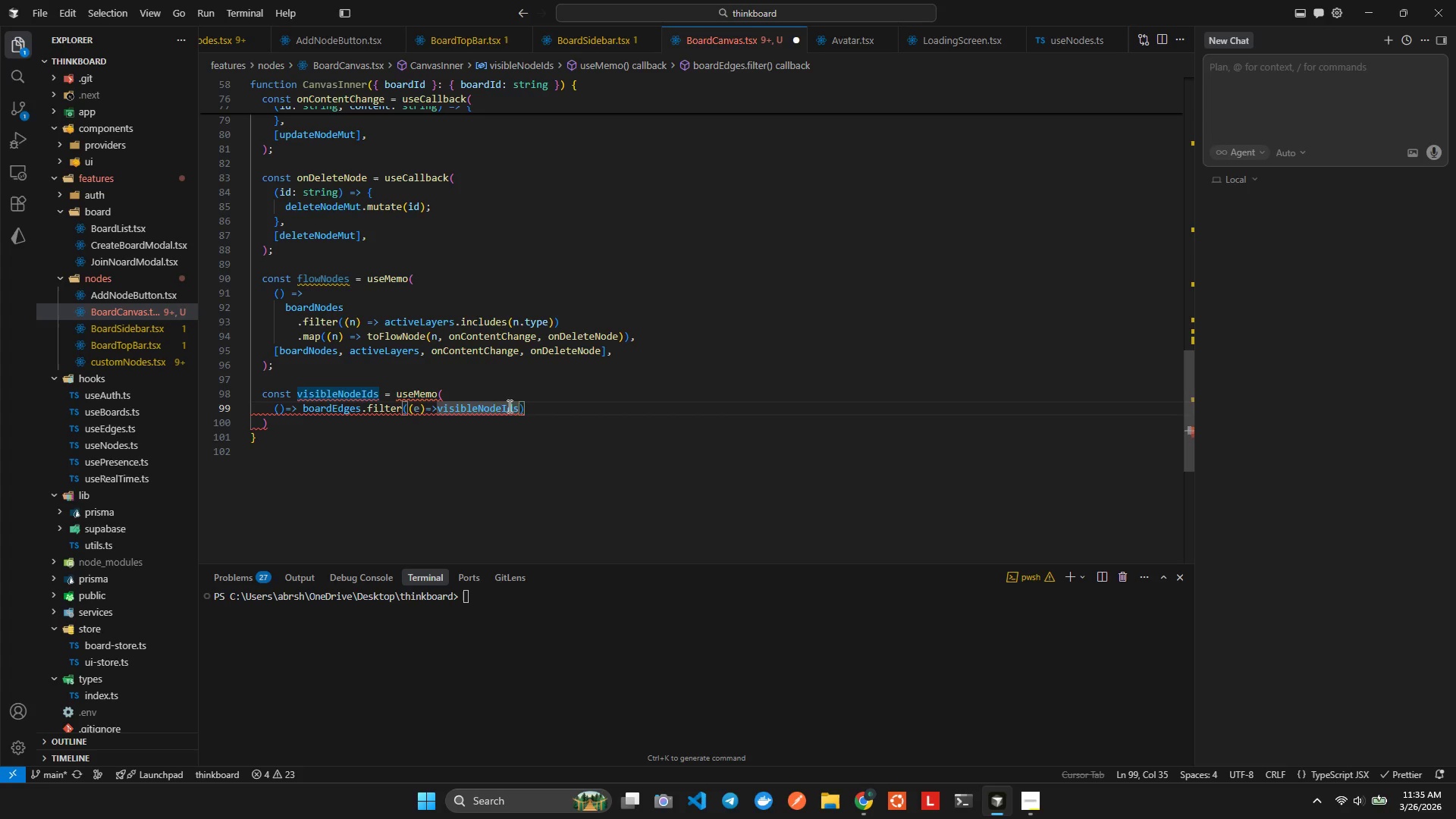 
left_click([519, 409])
 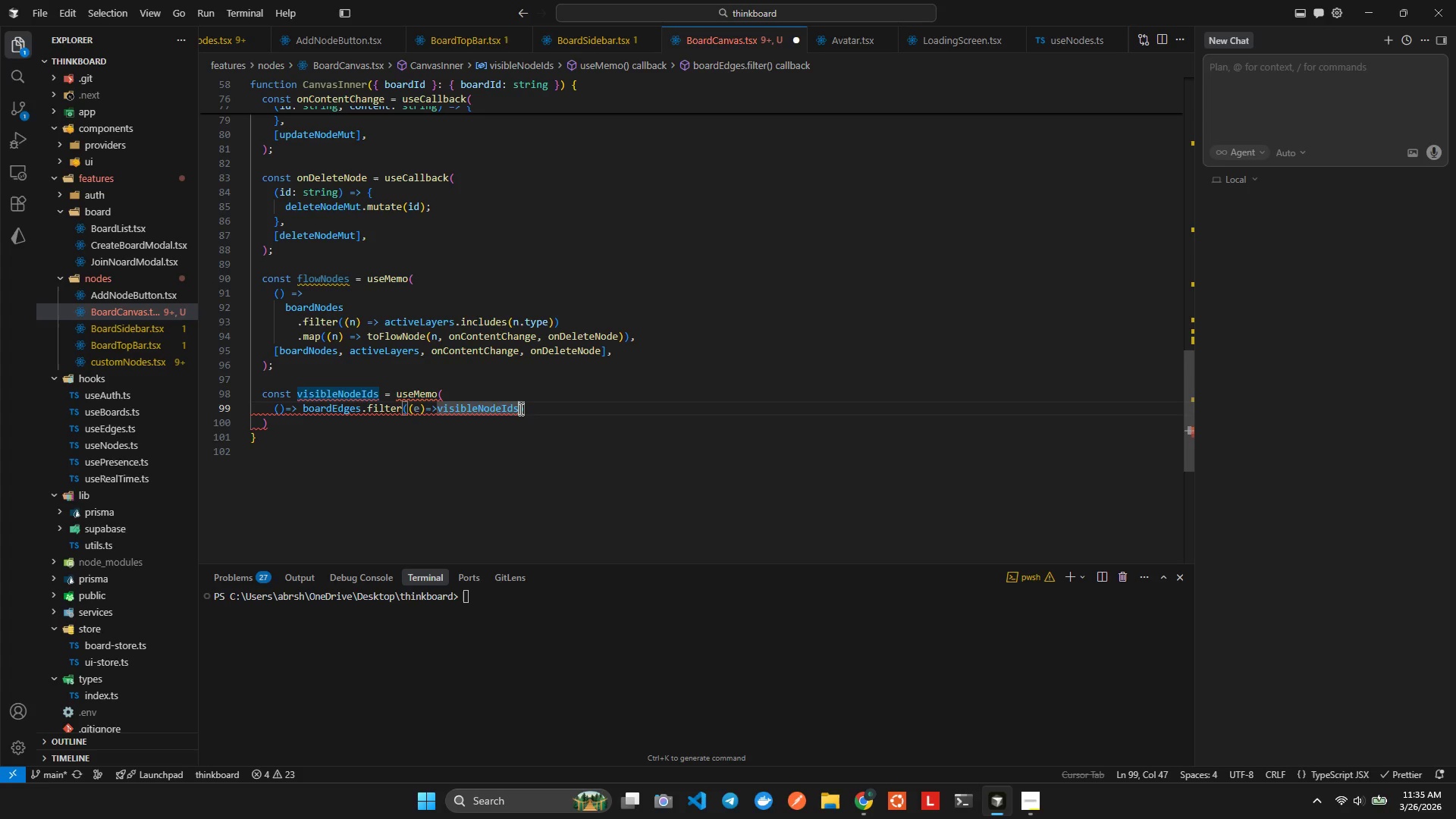 
key(Backspace)
 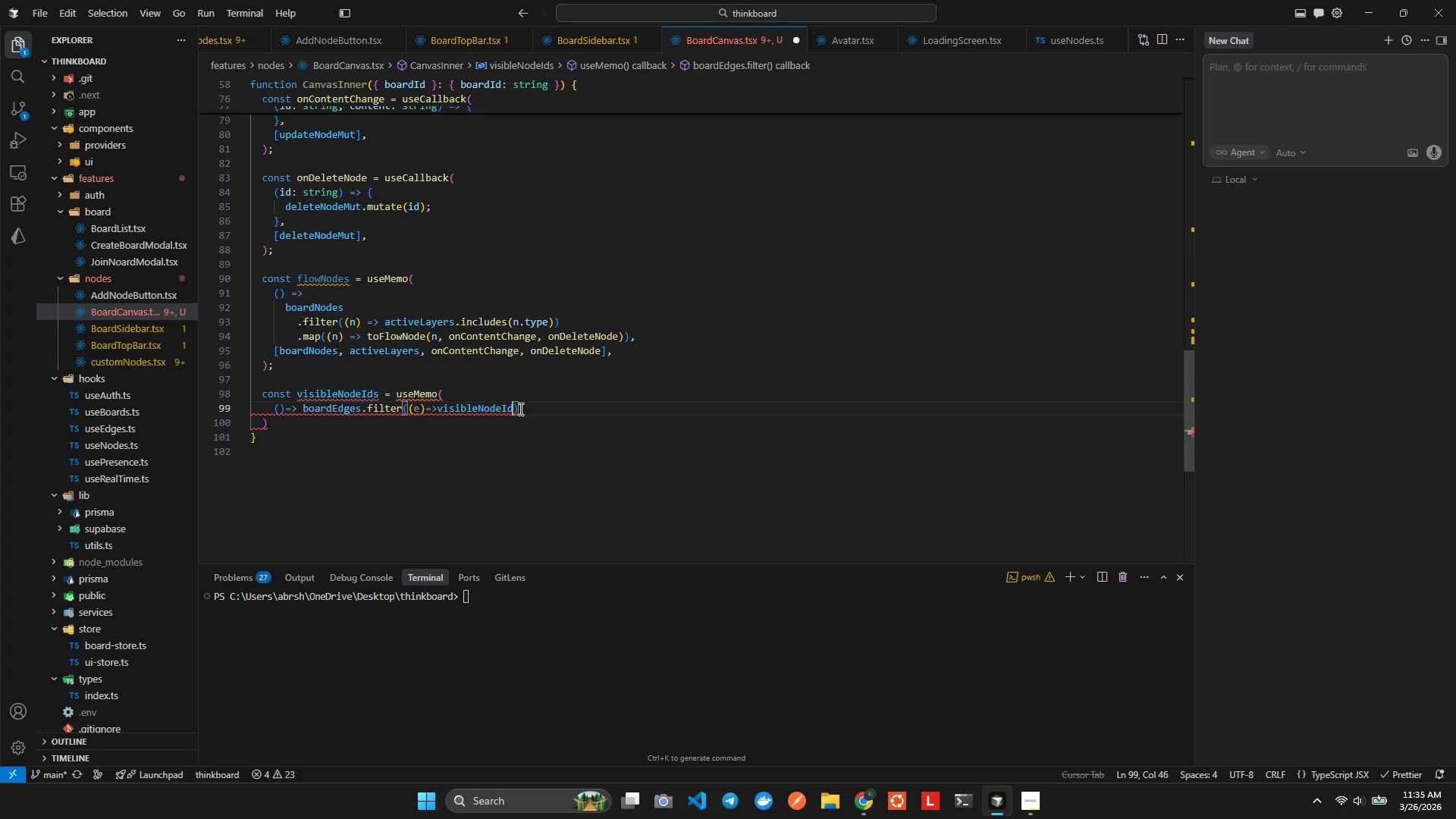 
key(Backspace)
 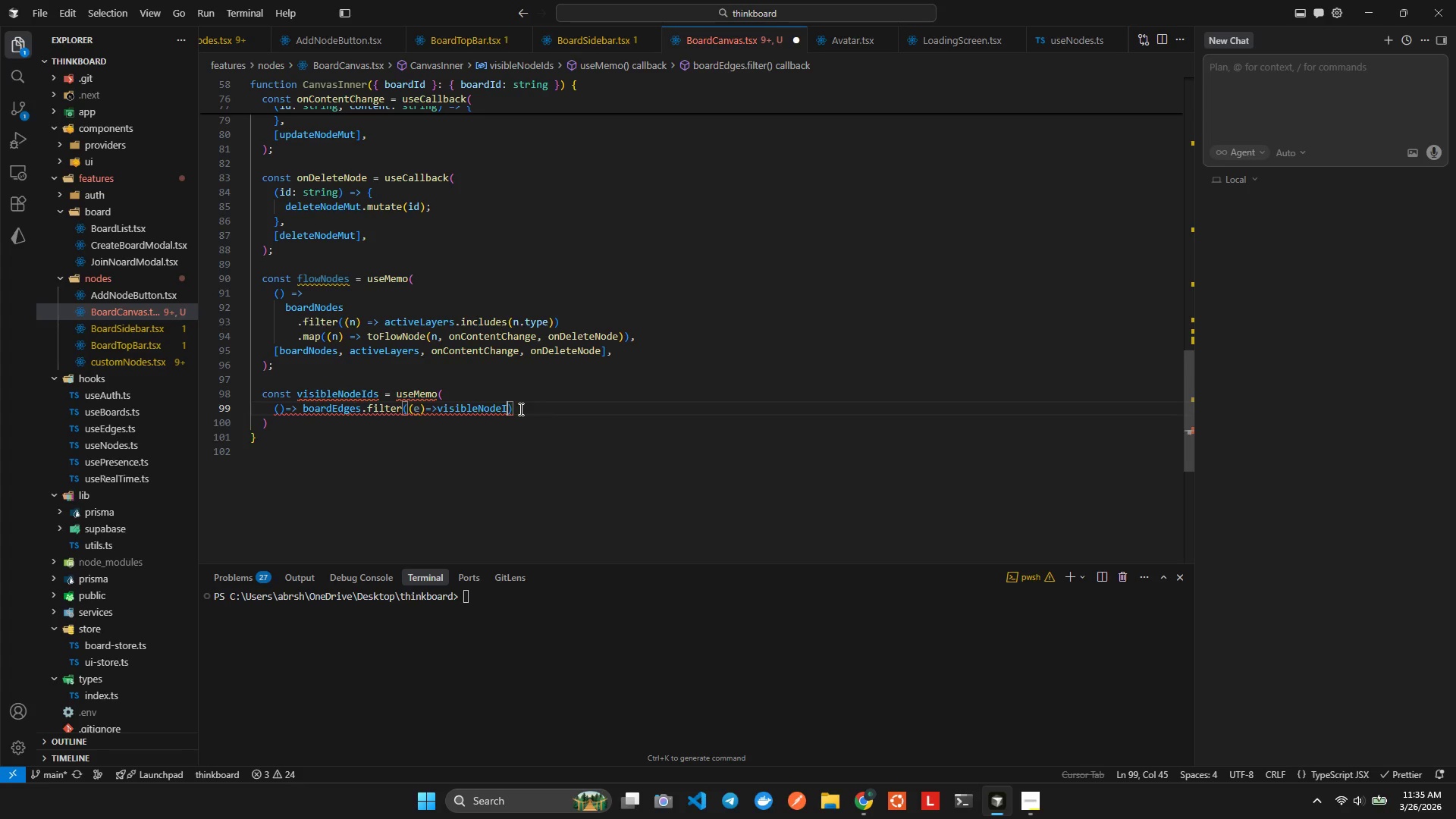 
key(Backspace)
 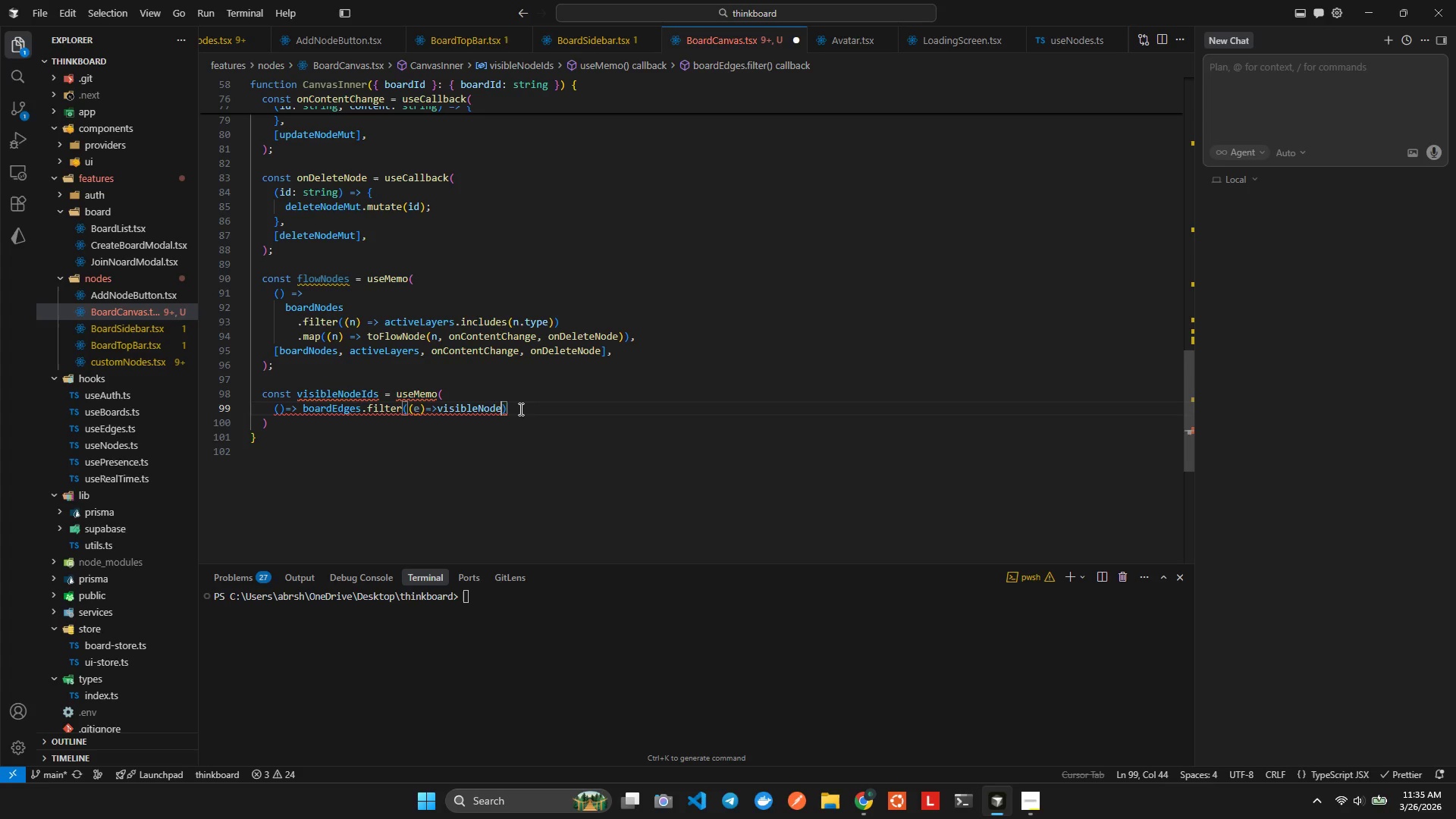 
key(Backspace)
 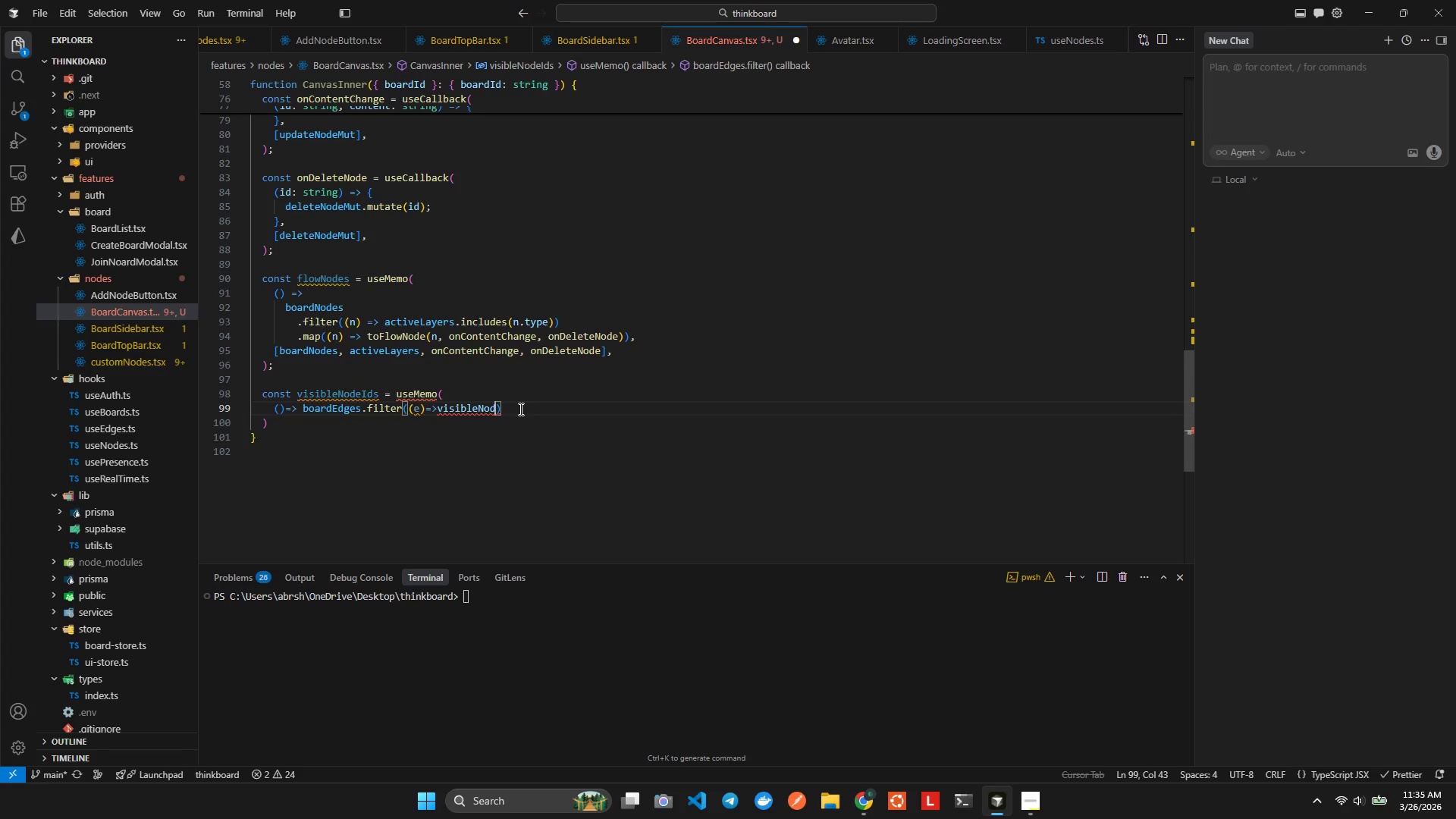 
key(Backspace)
 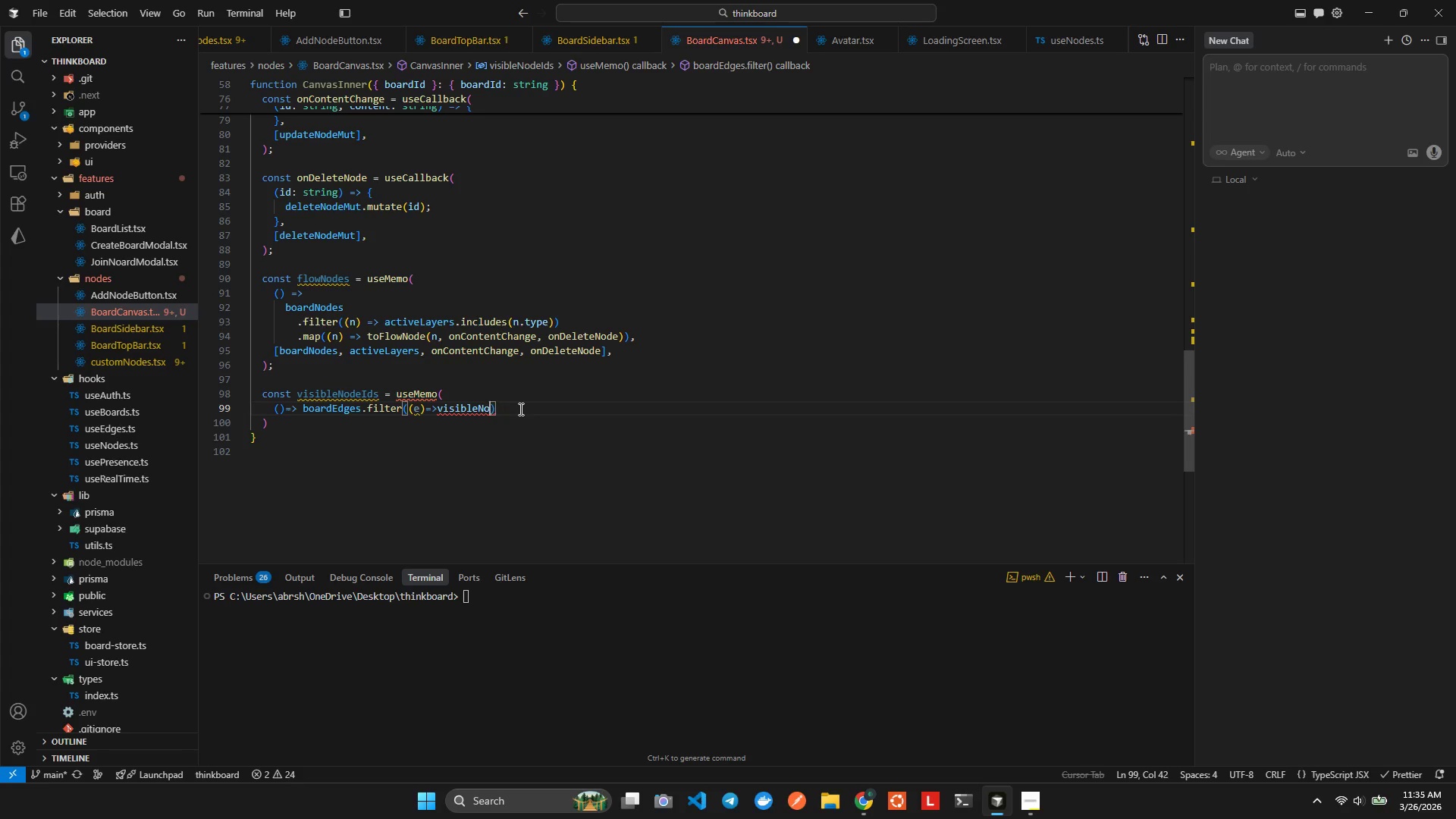 
key(Backspace)
 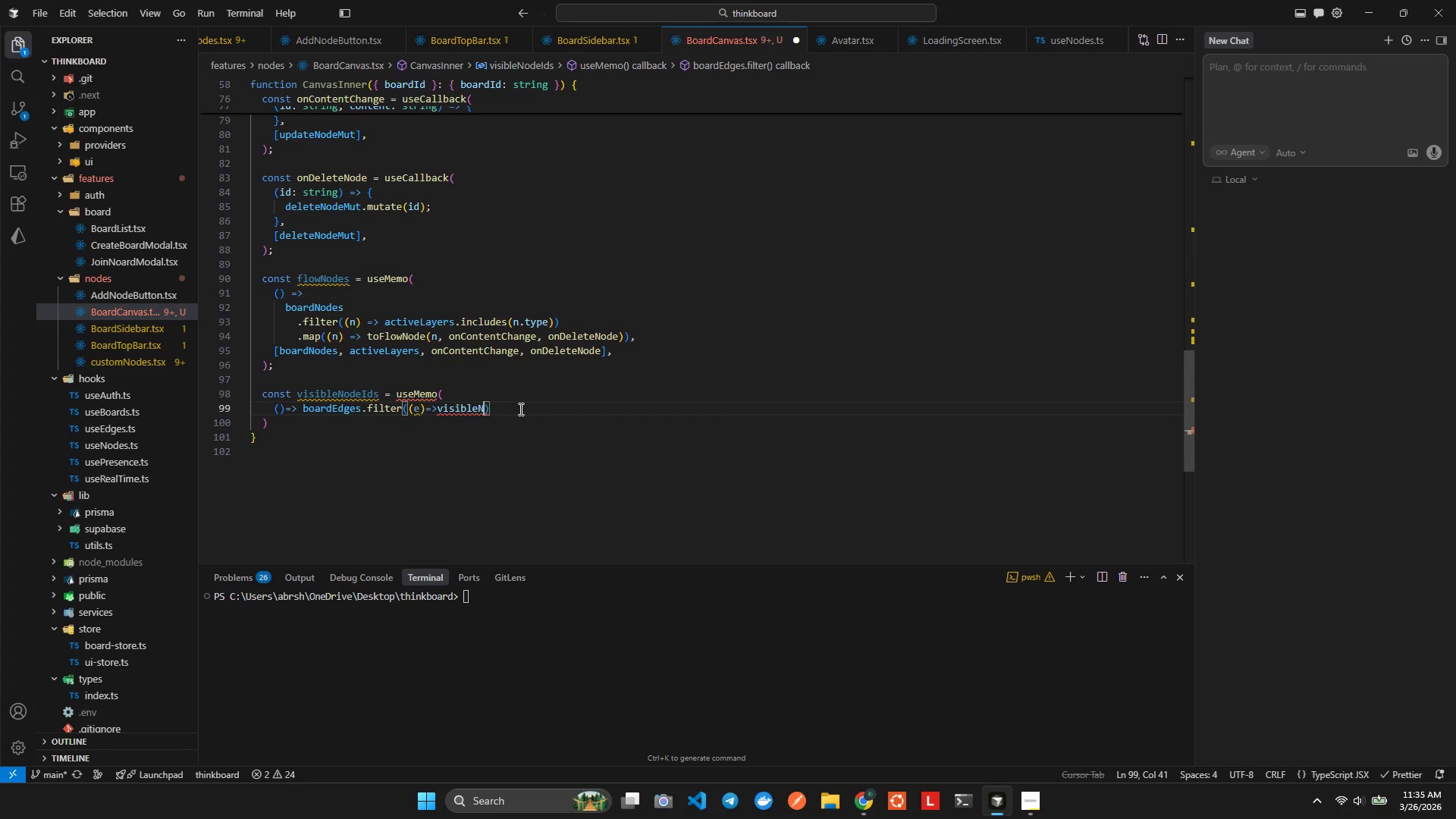 
key(Backspace)
 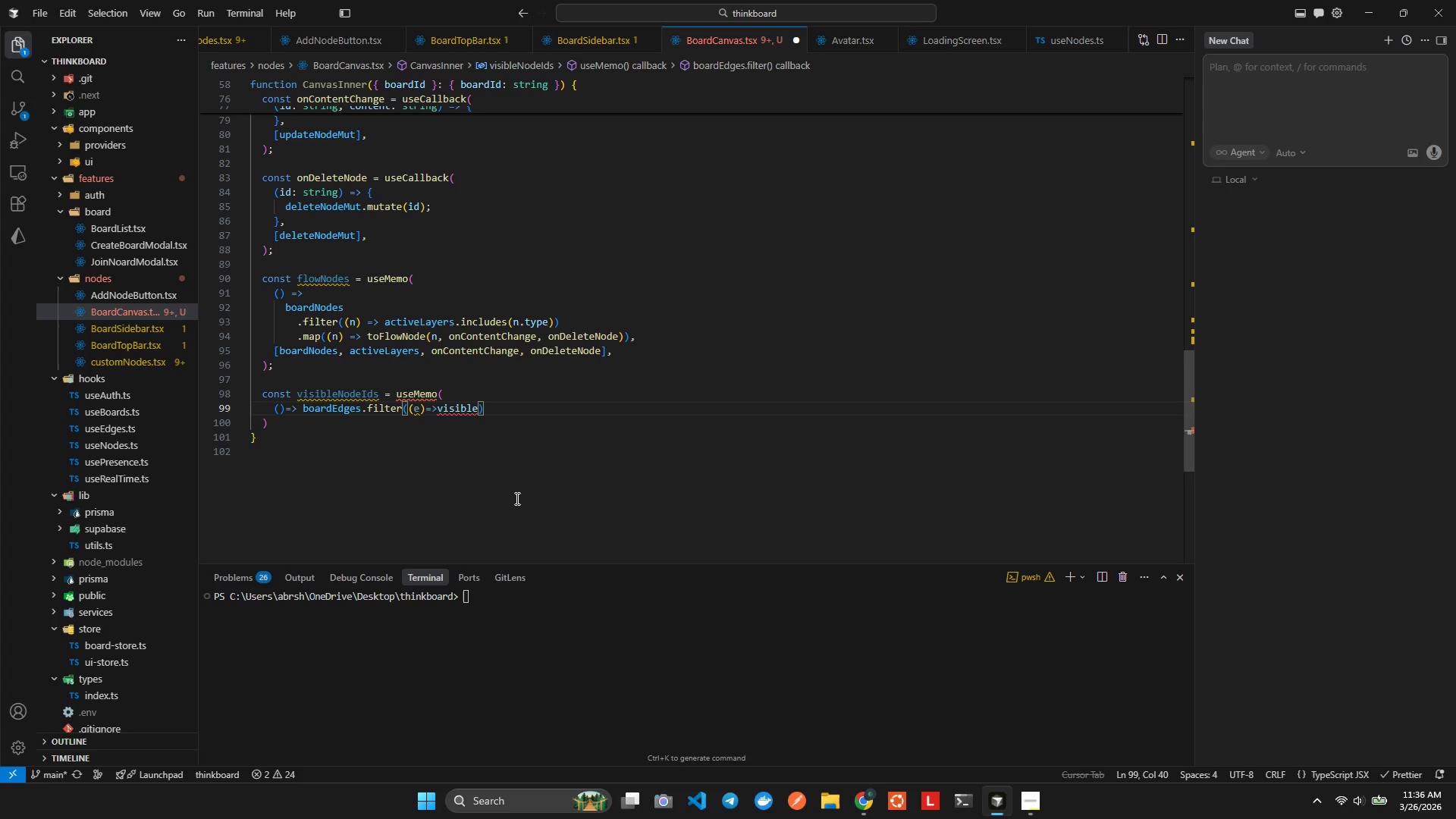 
wait(39.69)
 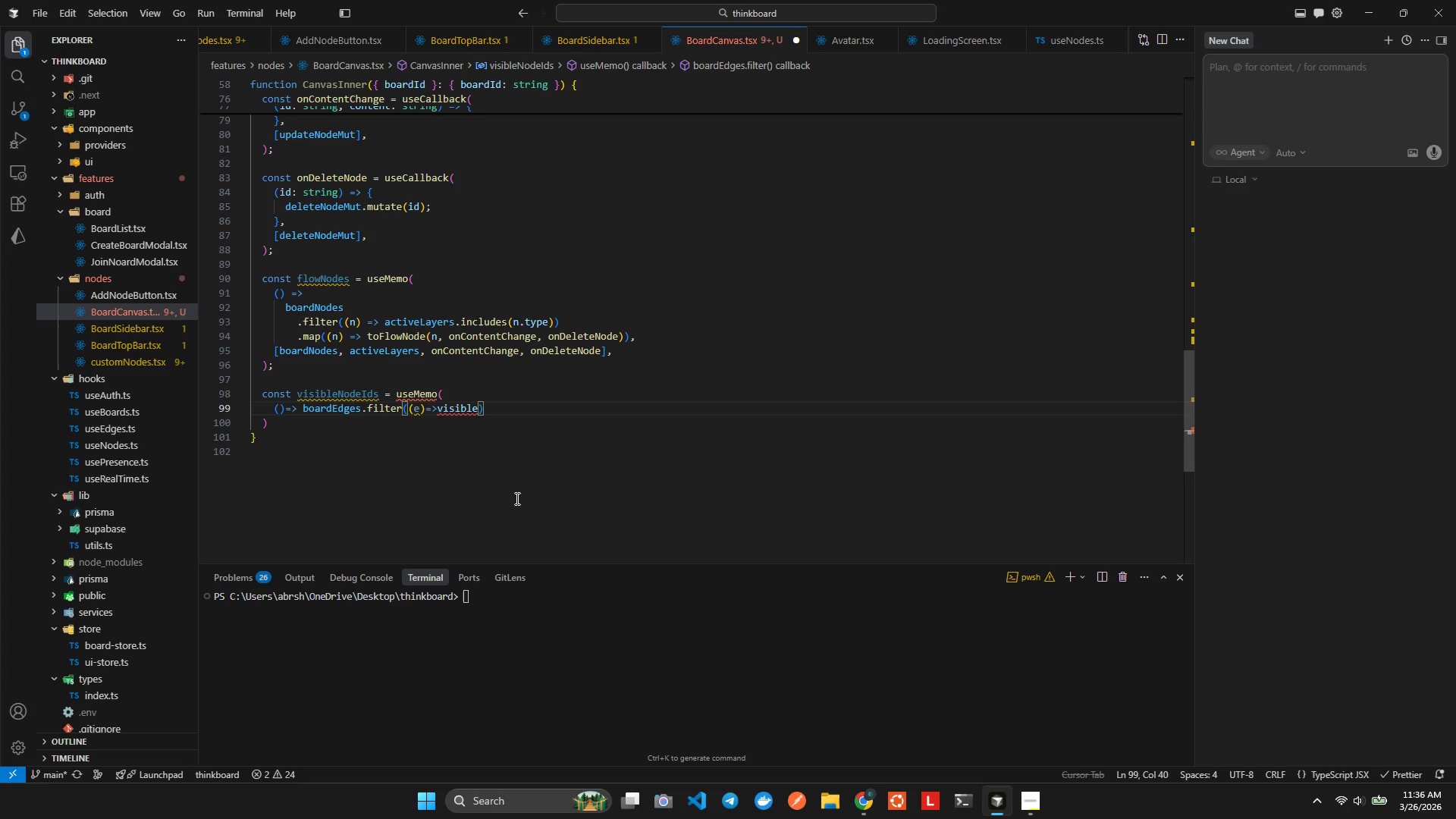 
key(Backspace)
 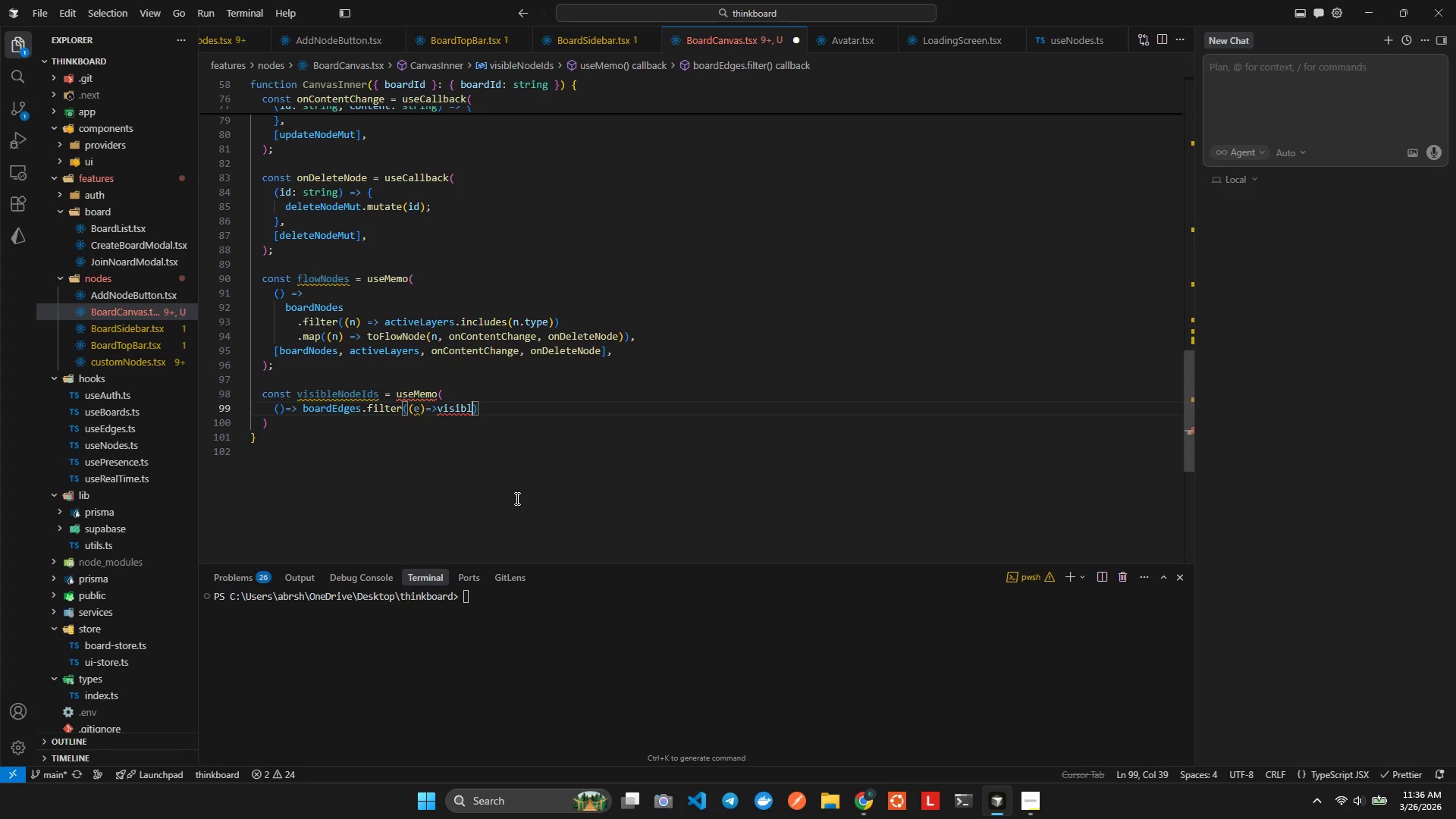 
key(Backspace)
 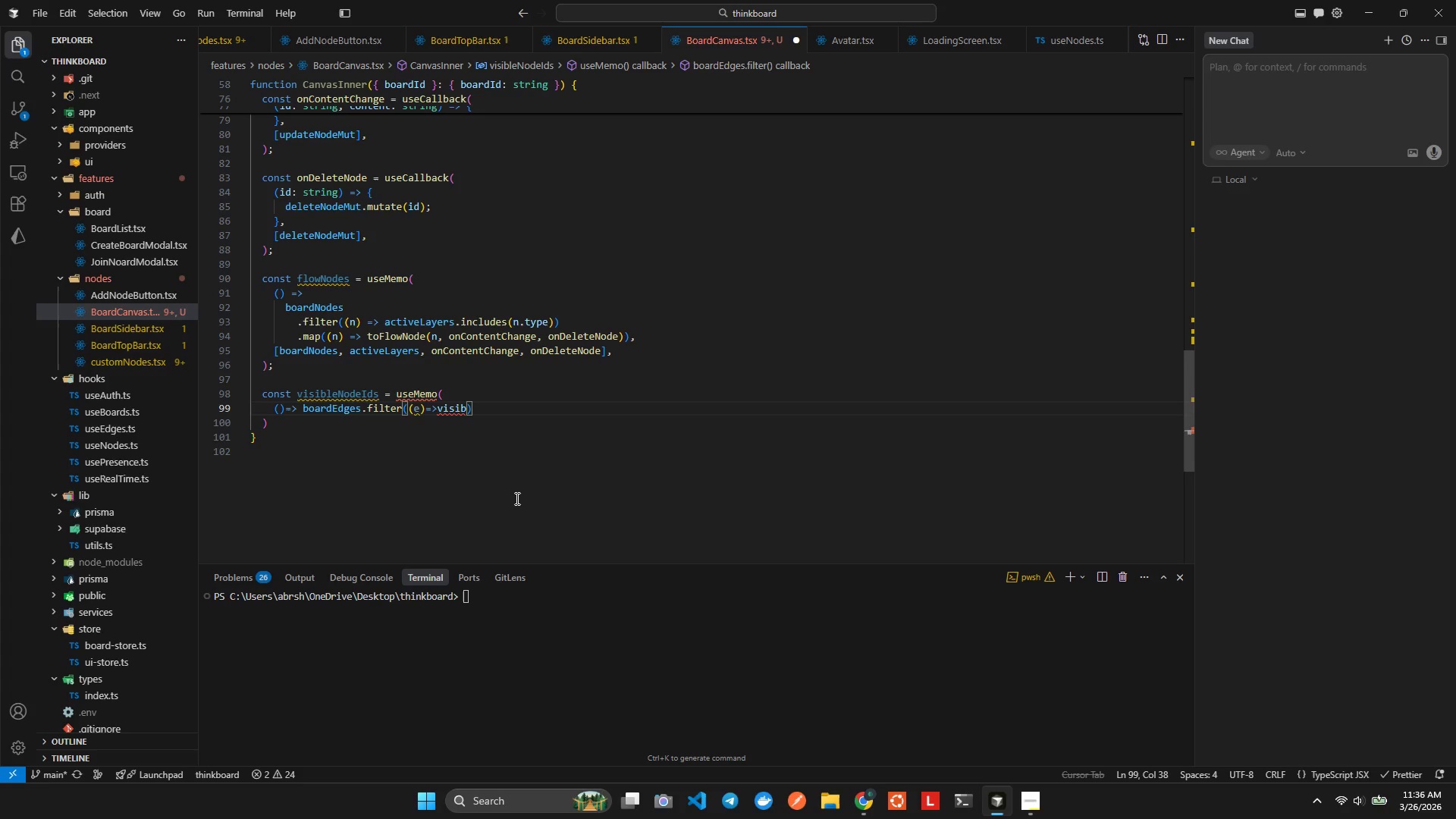 
wait(6.2)
 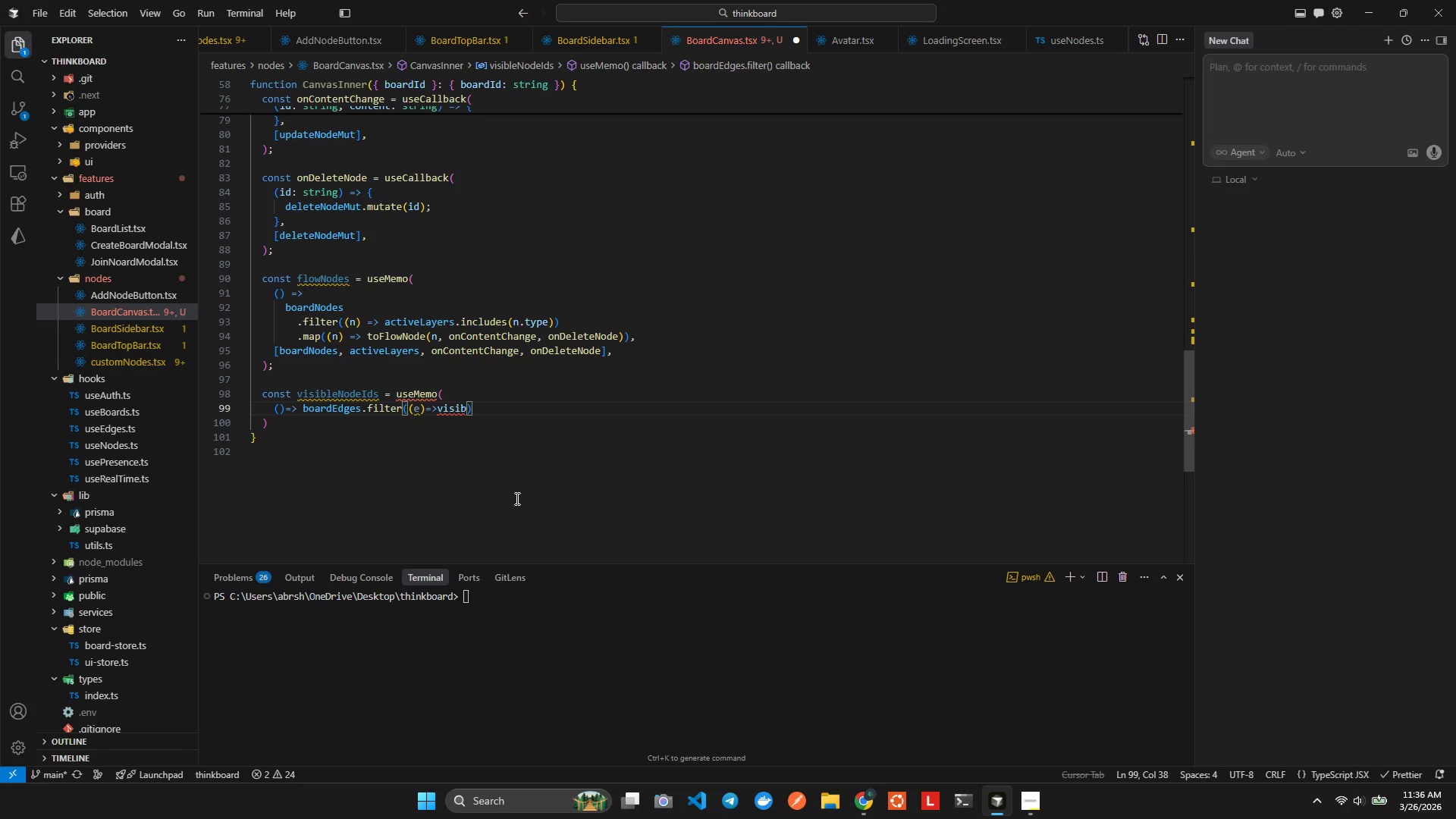 
hold_key(key=Backspace, duration=0.98)
 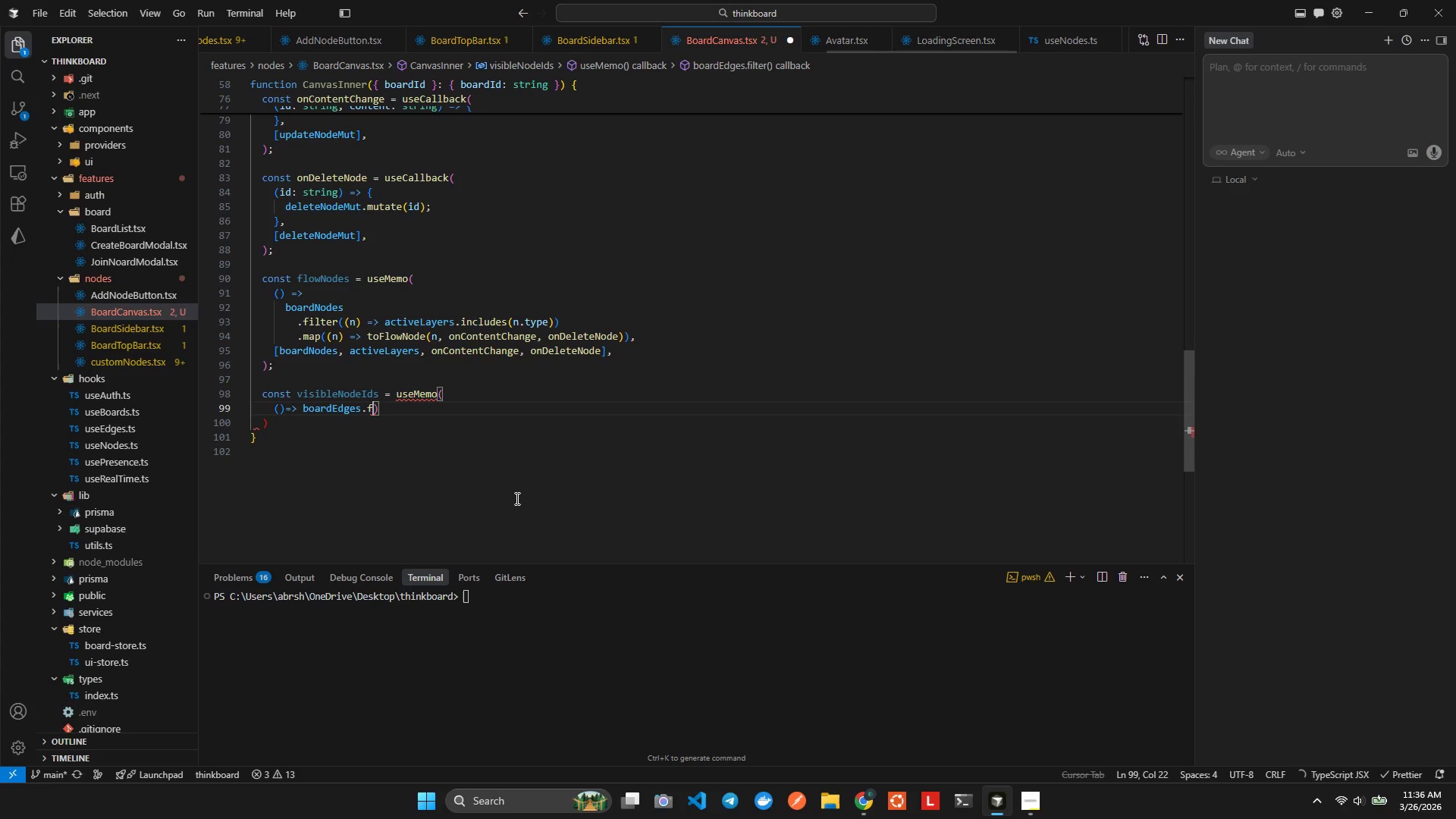 
key(Backspace)
 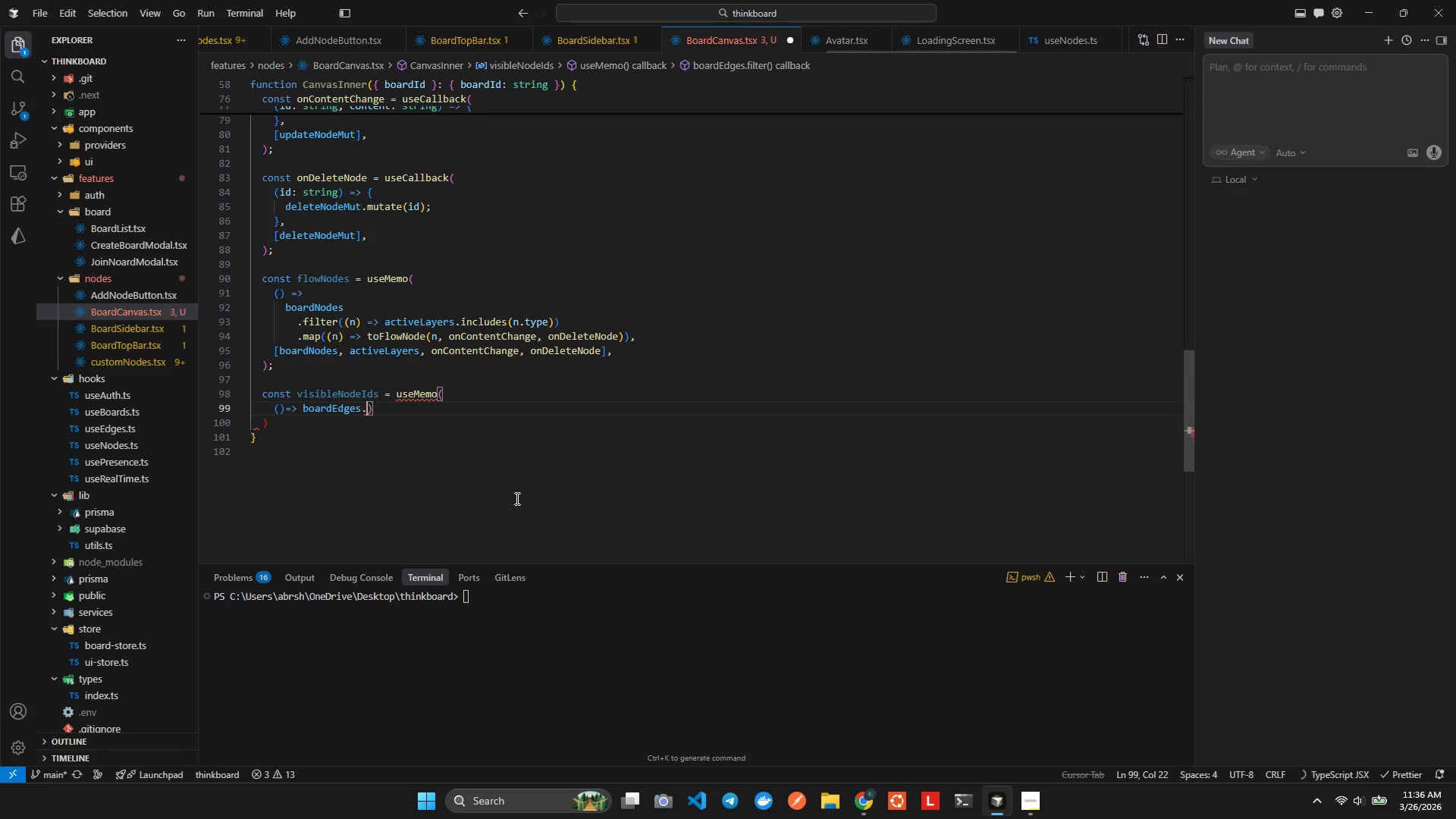 
key(Backspace)
 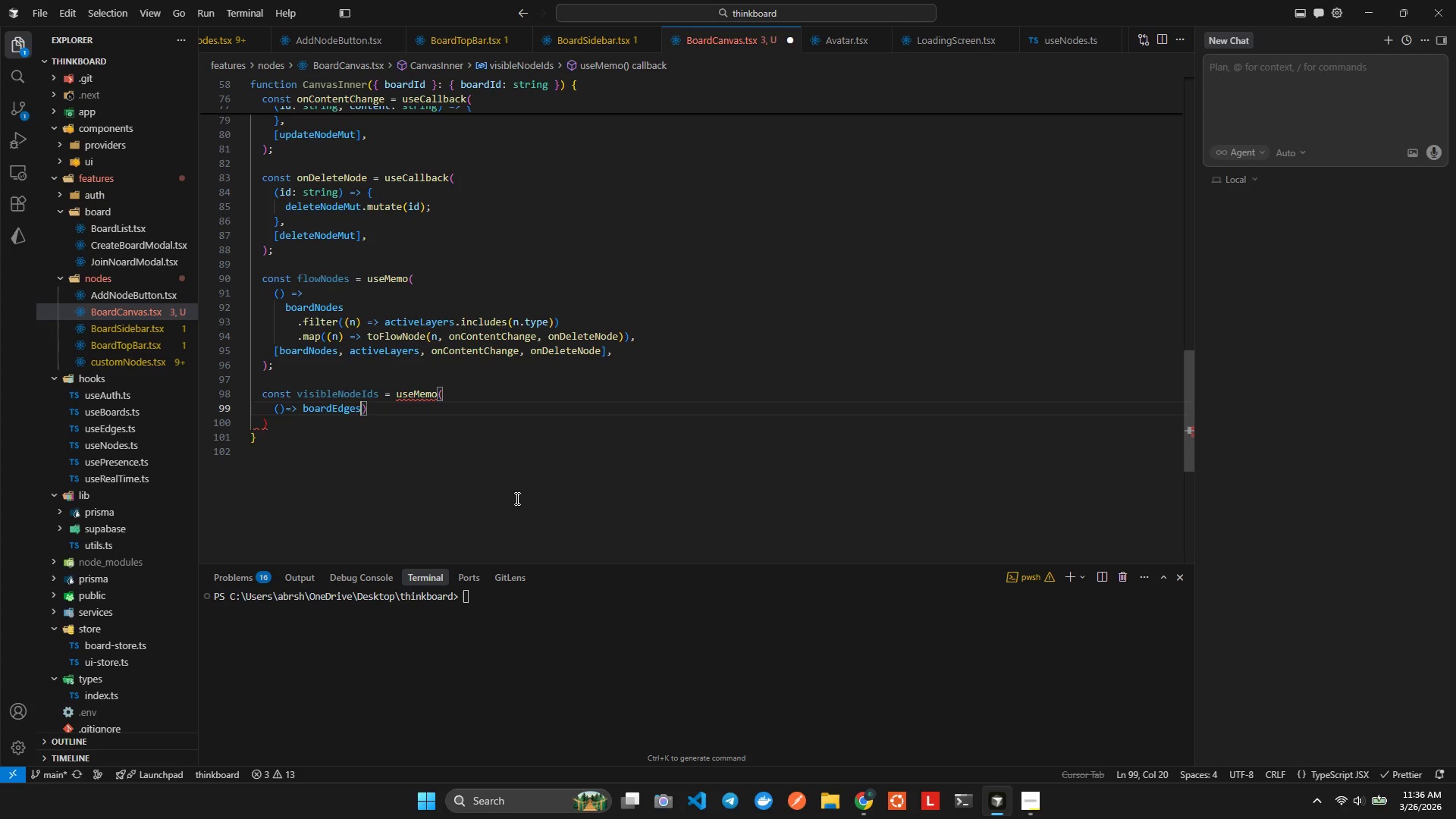 
hold_key(key=Backspace, duration=0.91)
 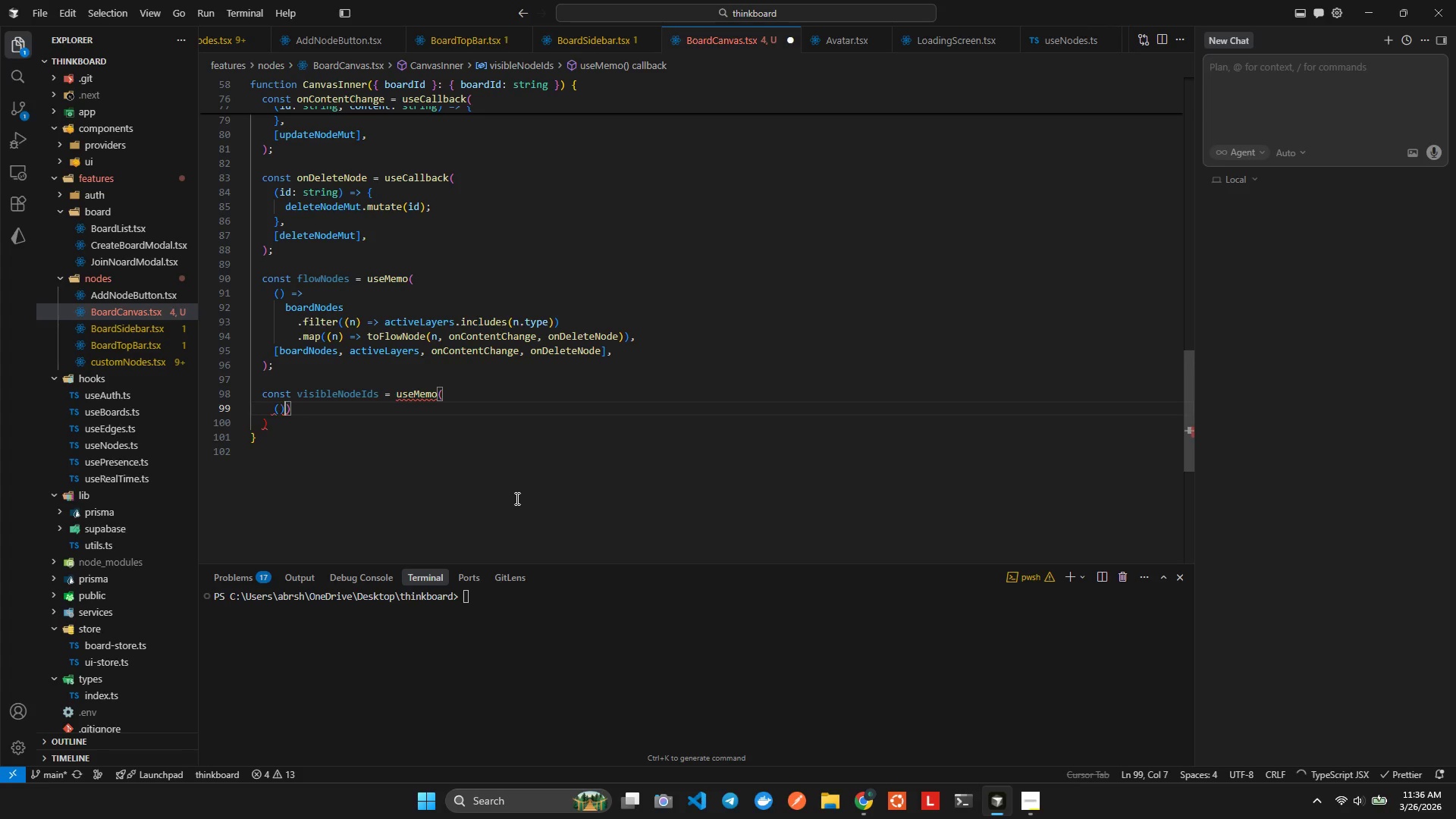 
key(Backspace)
 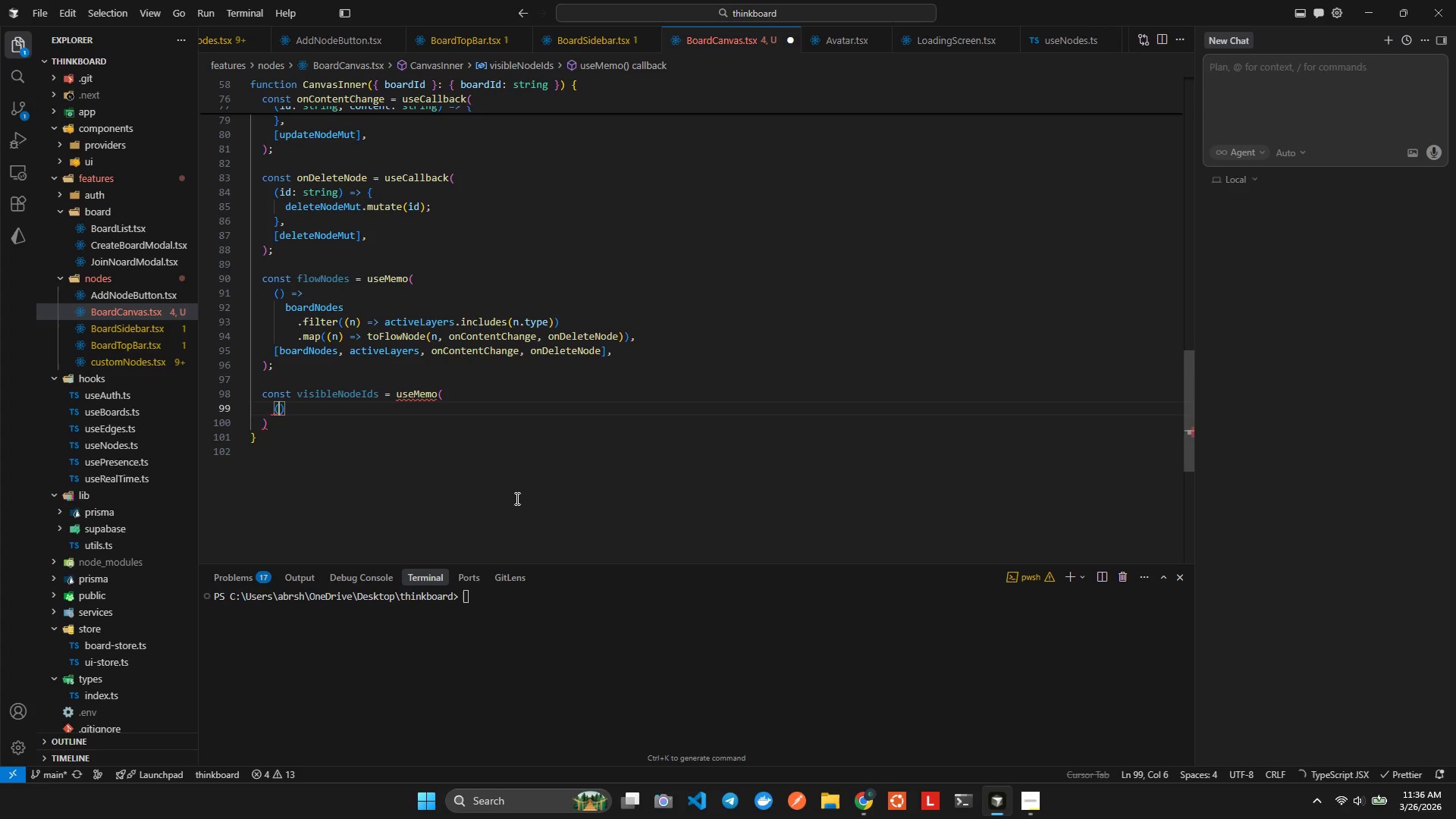 
key(Backspace)
 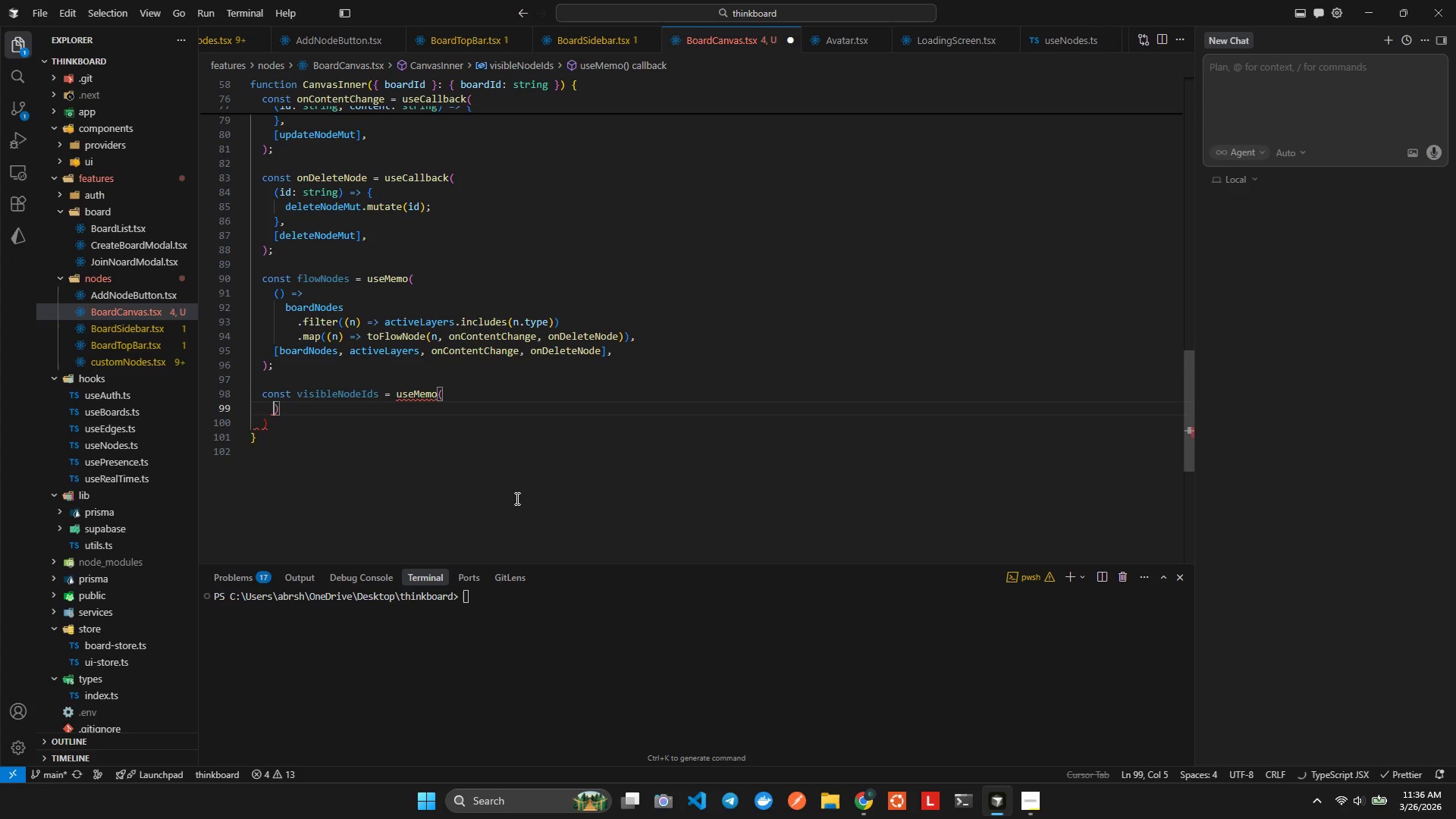 
key(Backspace)
 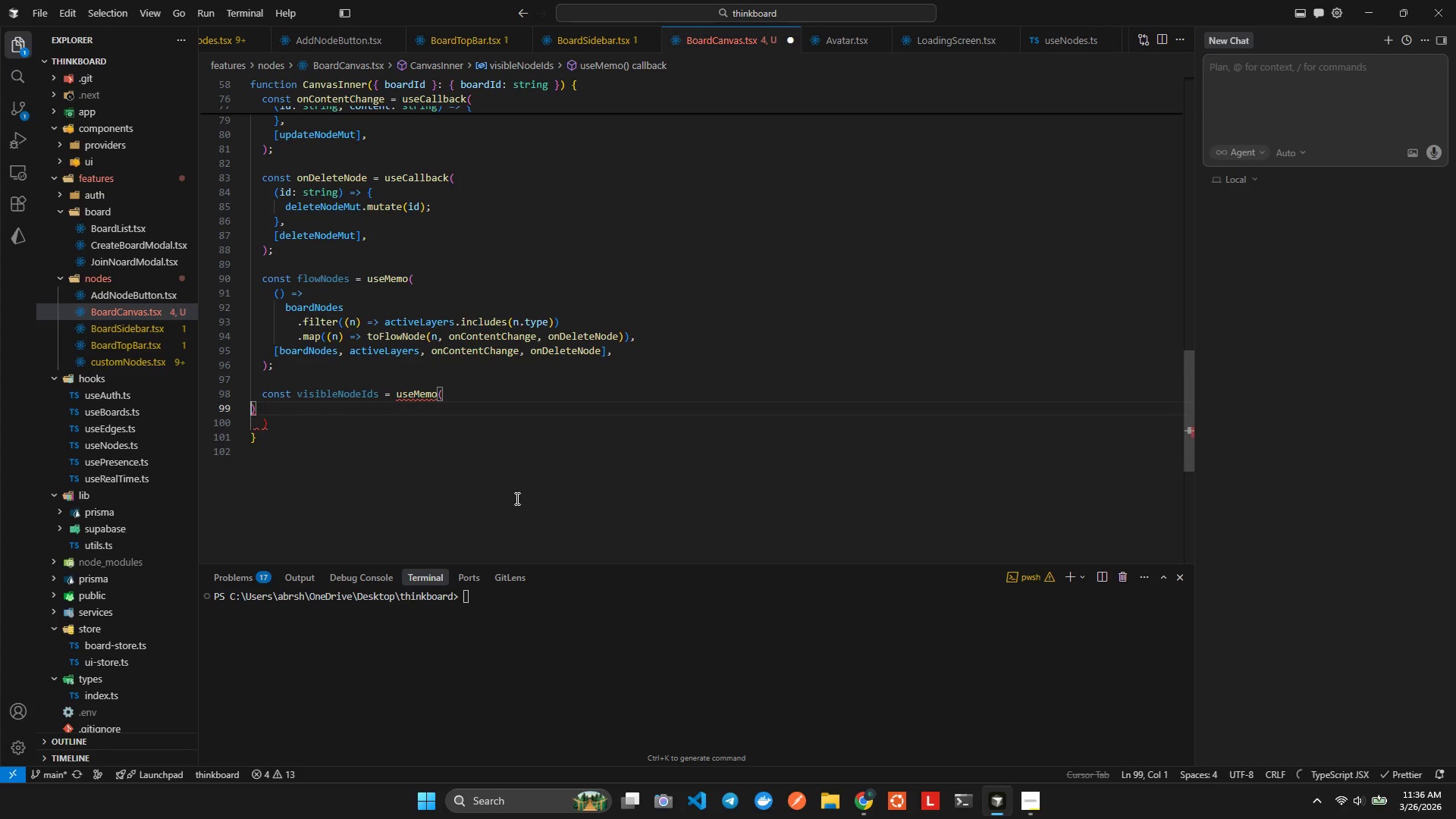 
key(Backspace)
 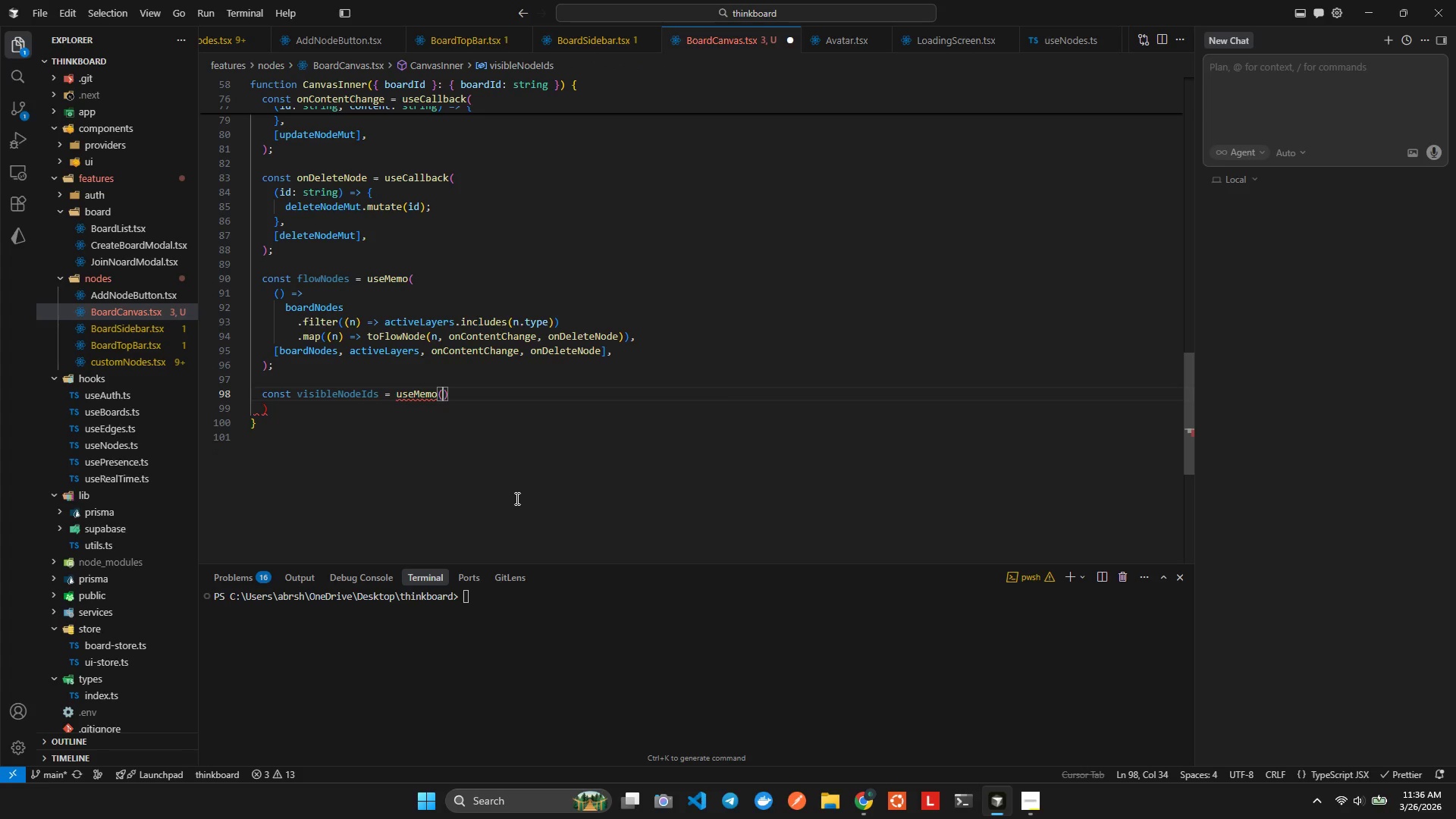 
type(90=>)
key(Backspace)
key(Backspace)
key(Backspace)
key(Backspace)
type(()=>)
 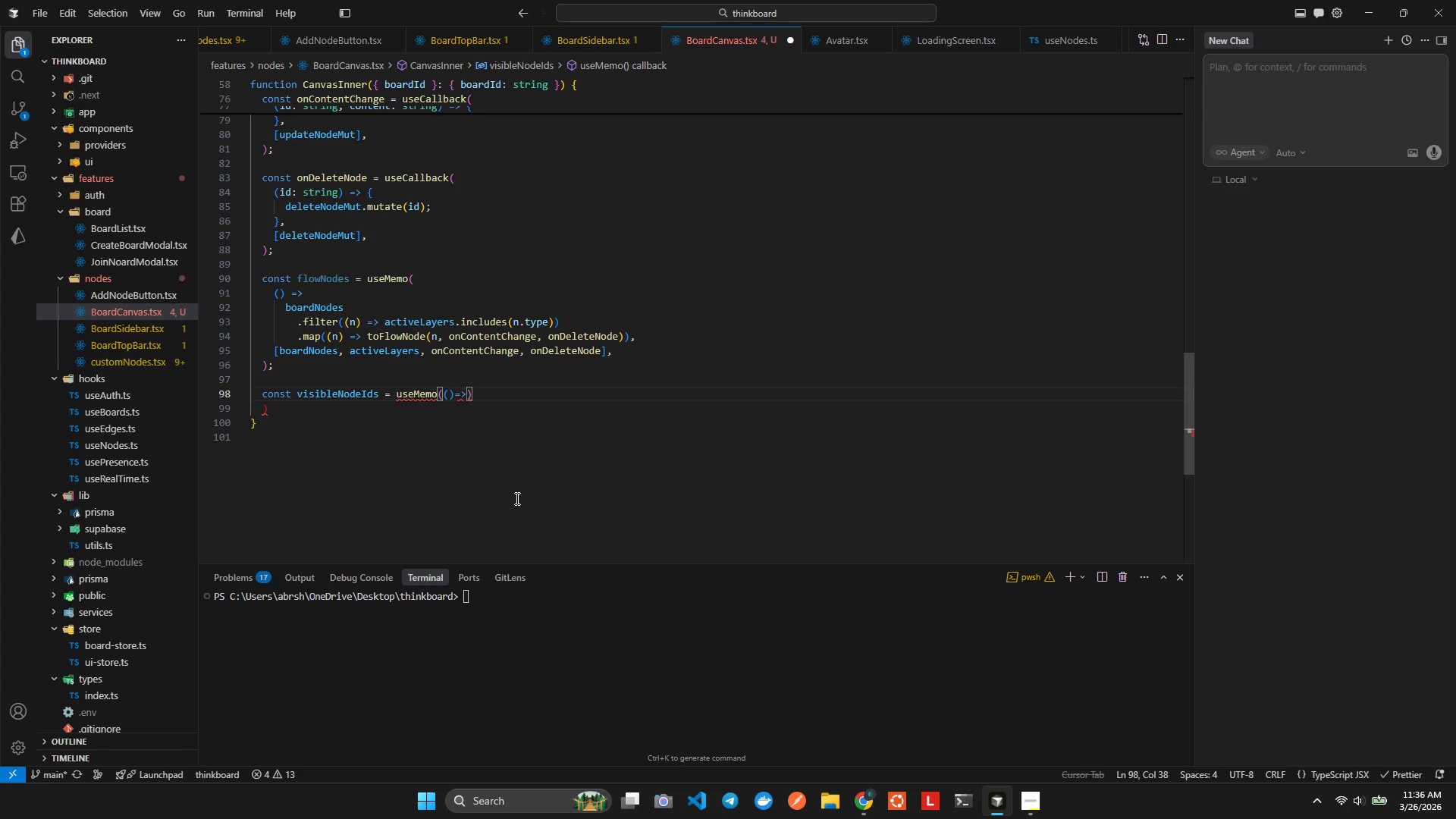 
type( ew Set(flowNode)
 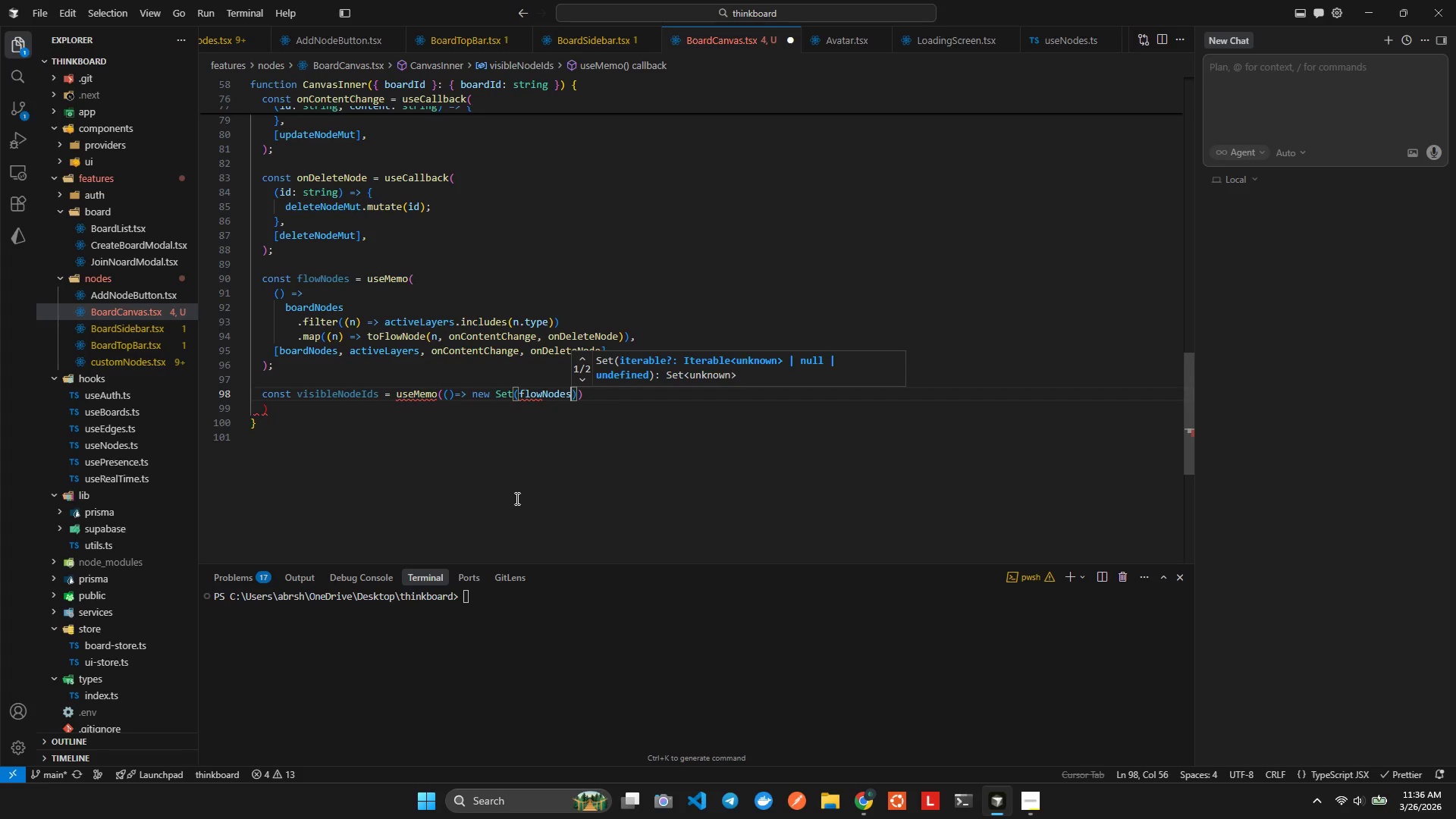 
 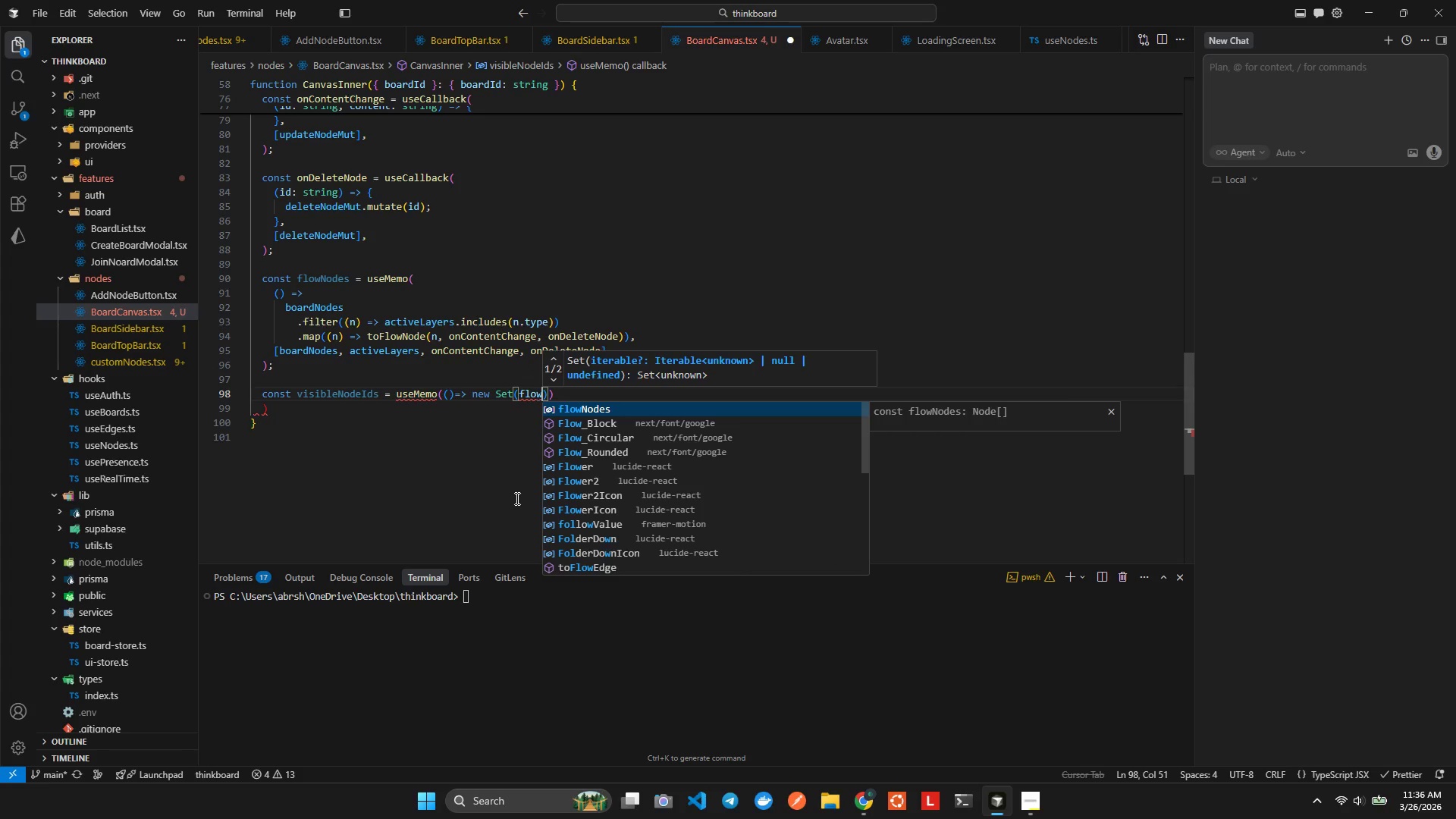 
key(Enter)
 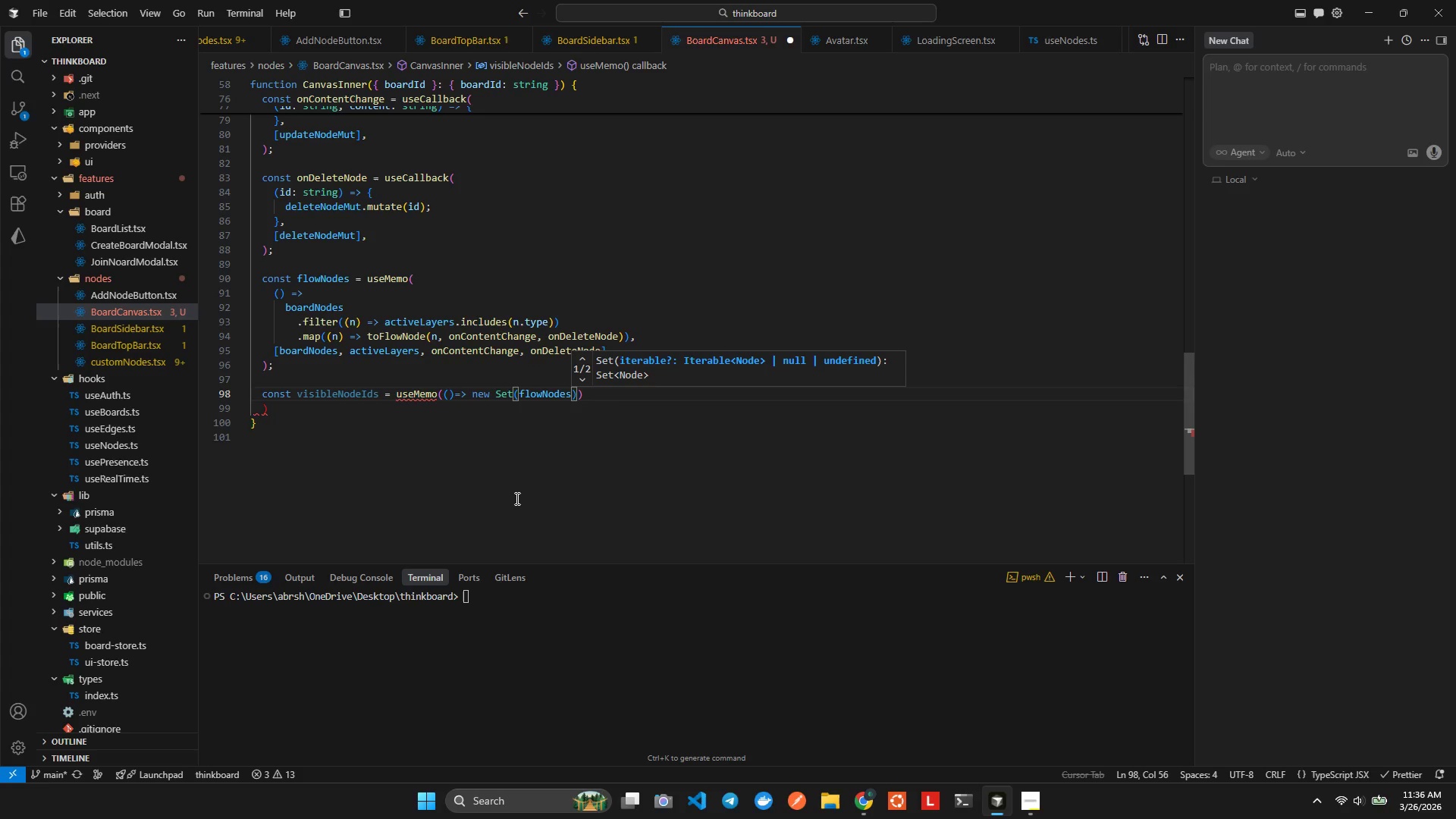 
type(.ap(n)
 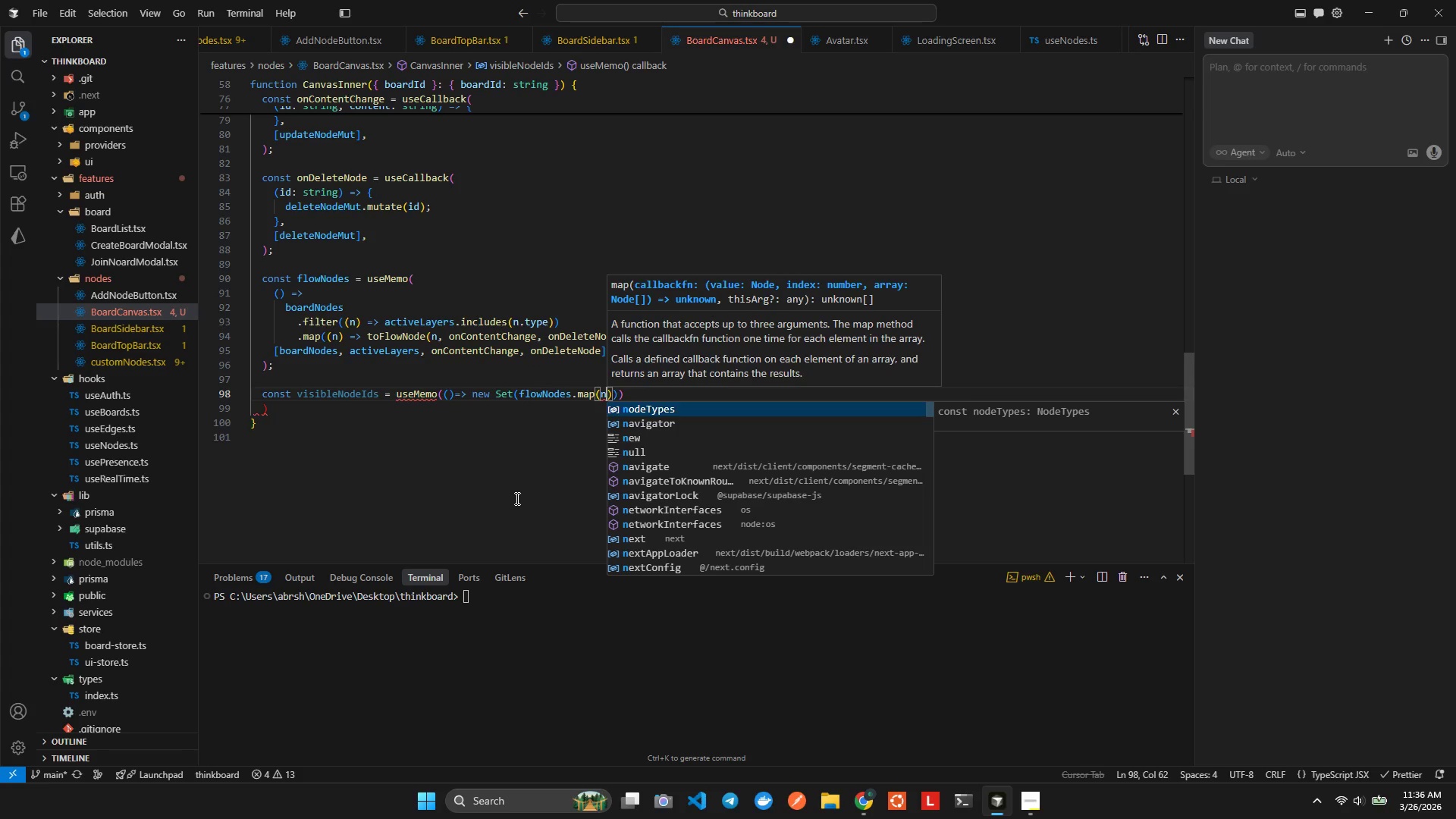 
hold_key(key=M, duration=0.33)
 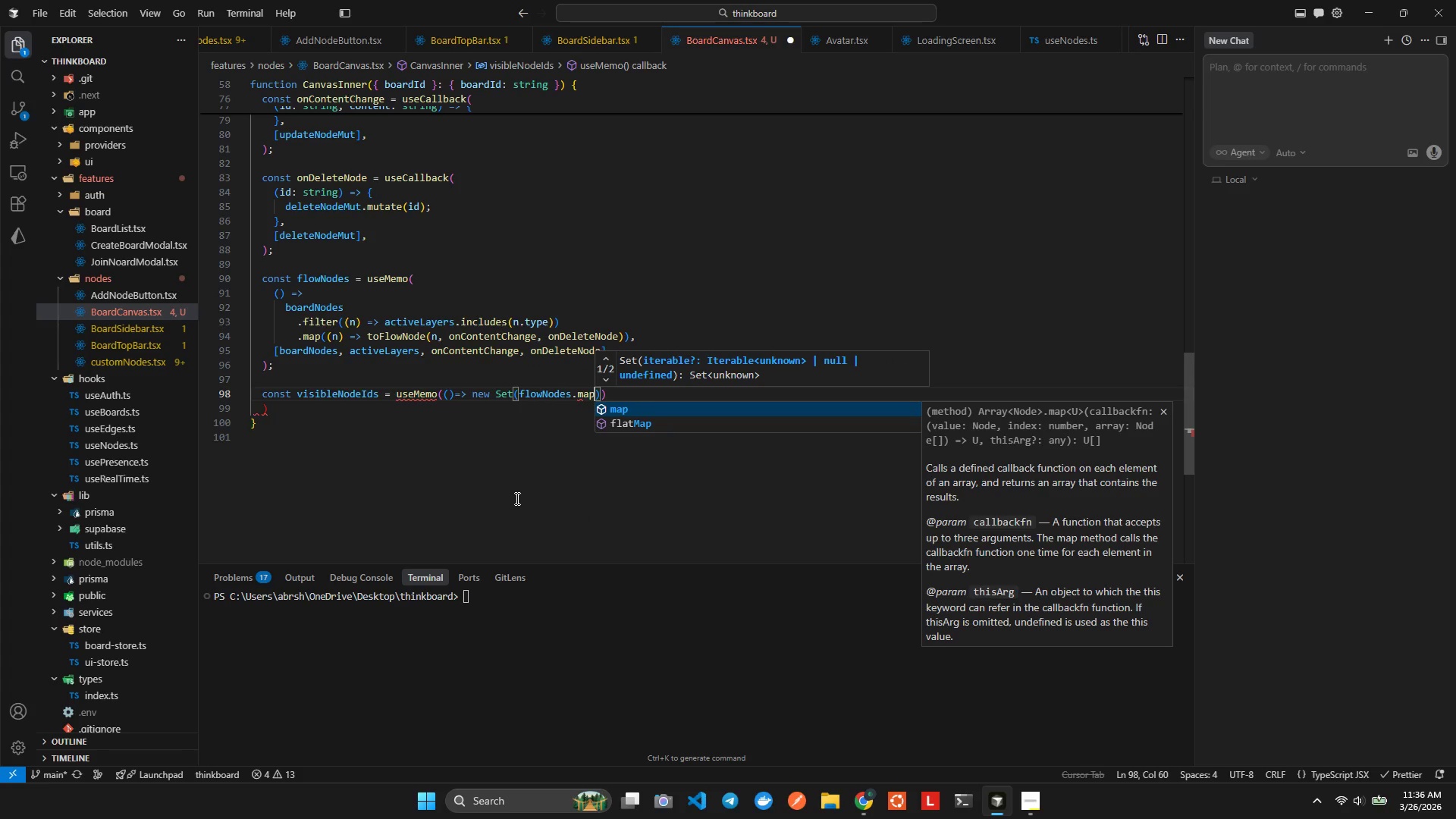 
key(ArrowRight)
 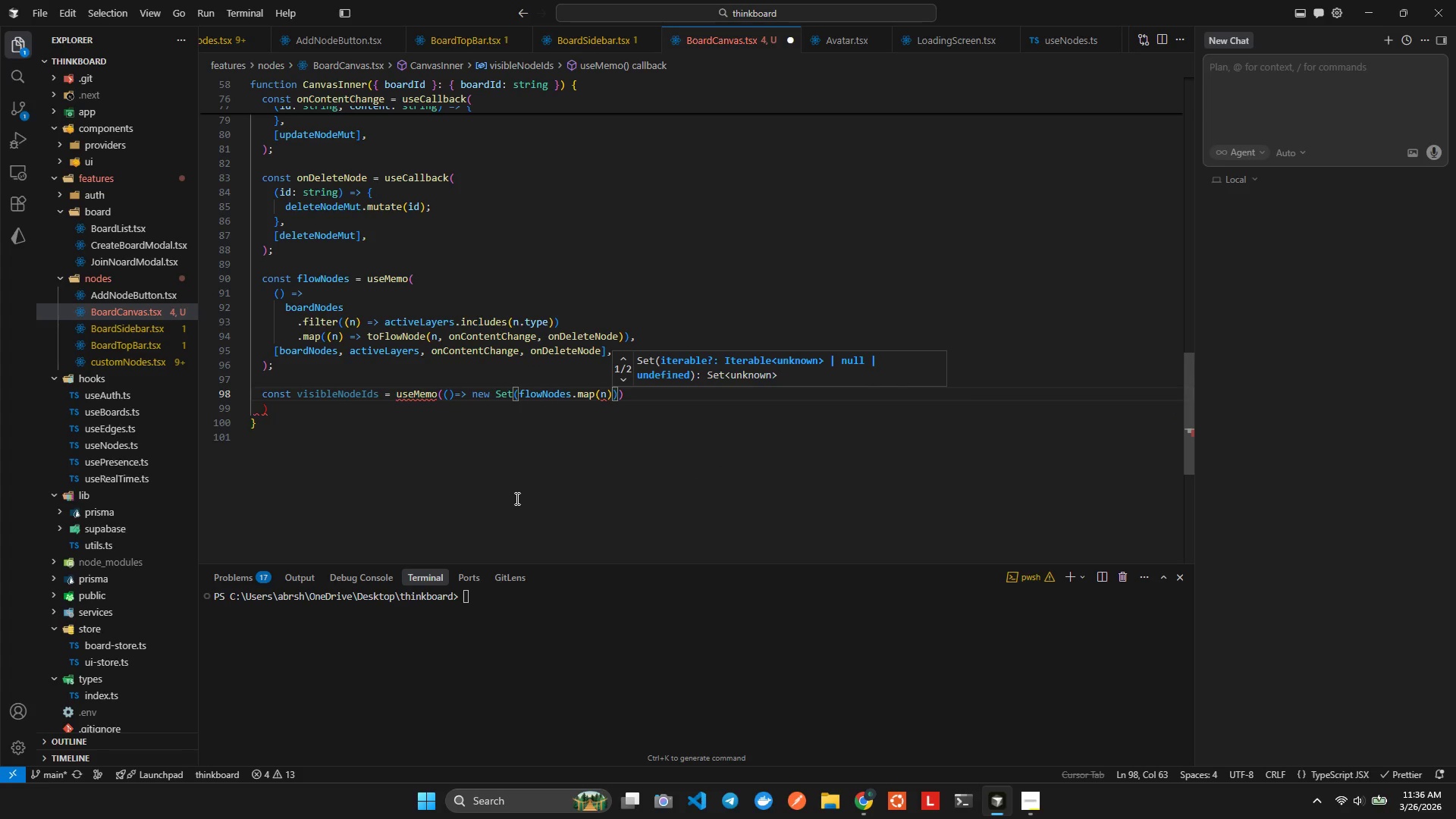 
type(=> n.idF)
 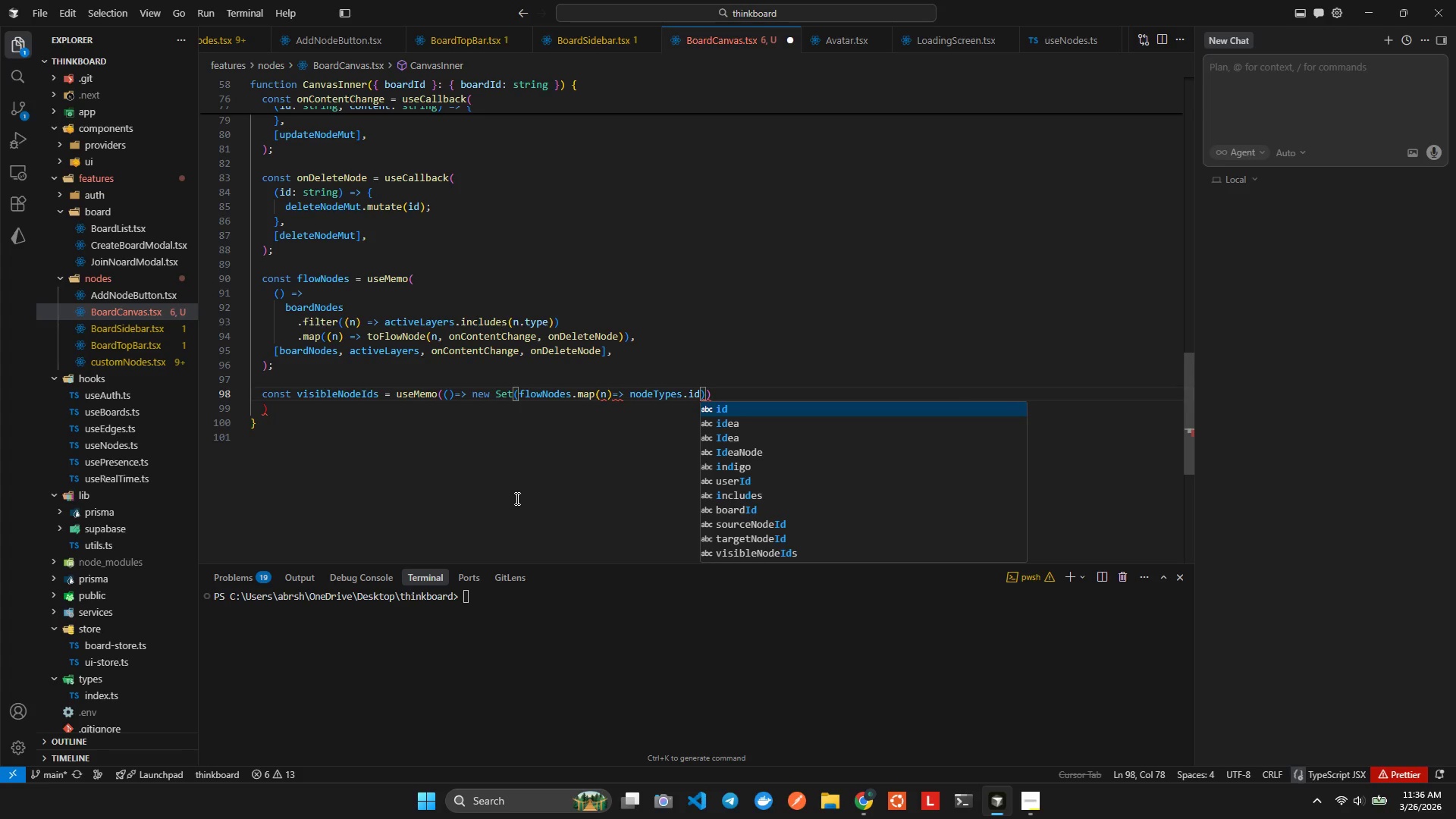 
 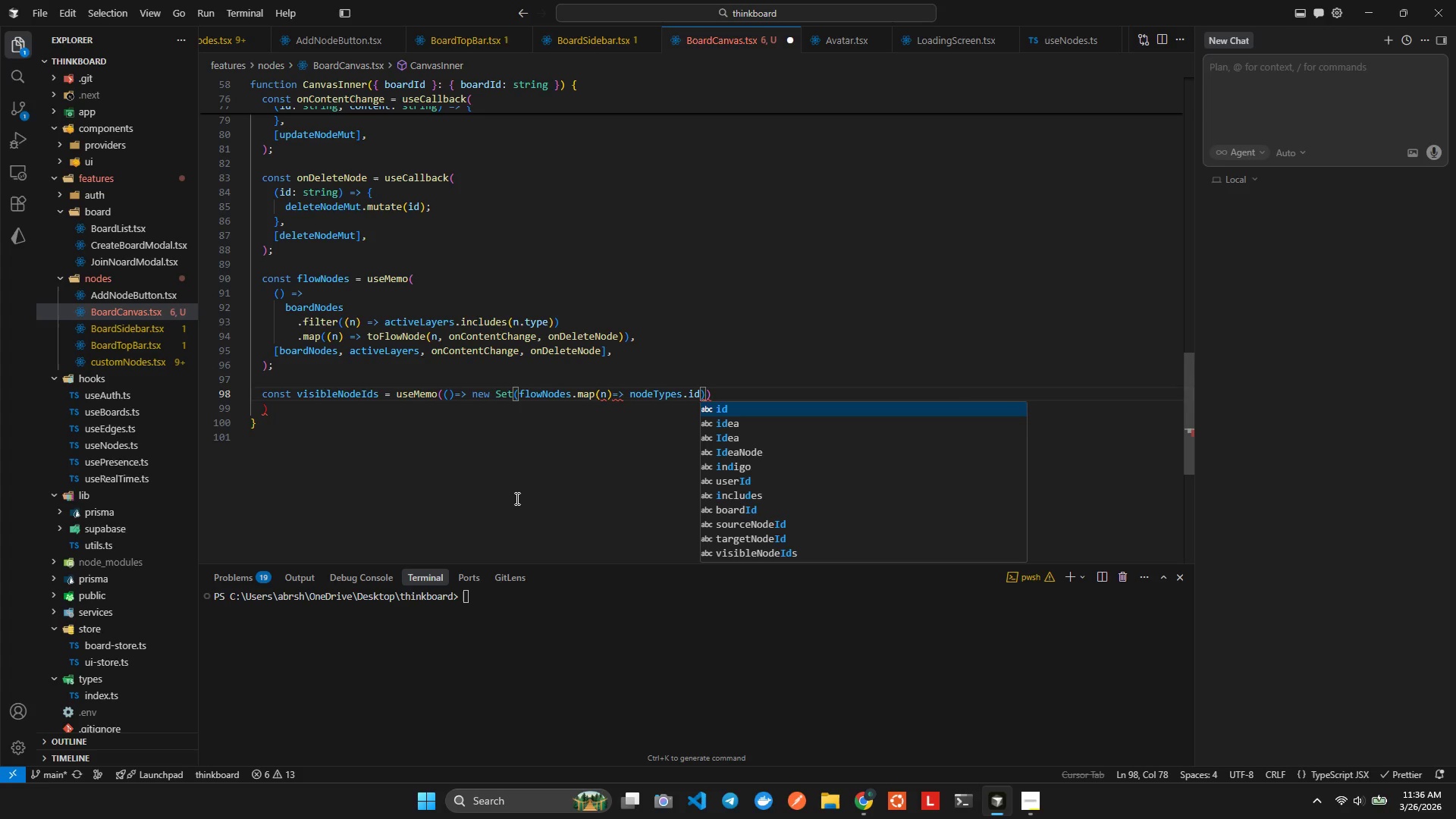 
hold_key(key=AltLeft, duration=0.45)
 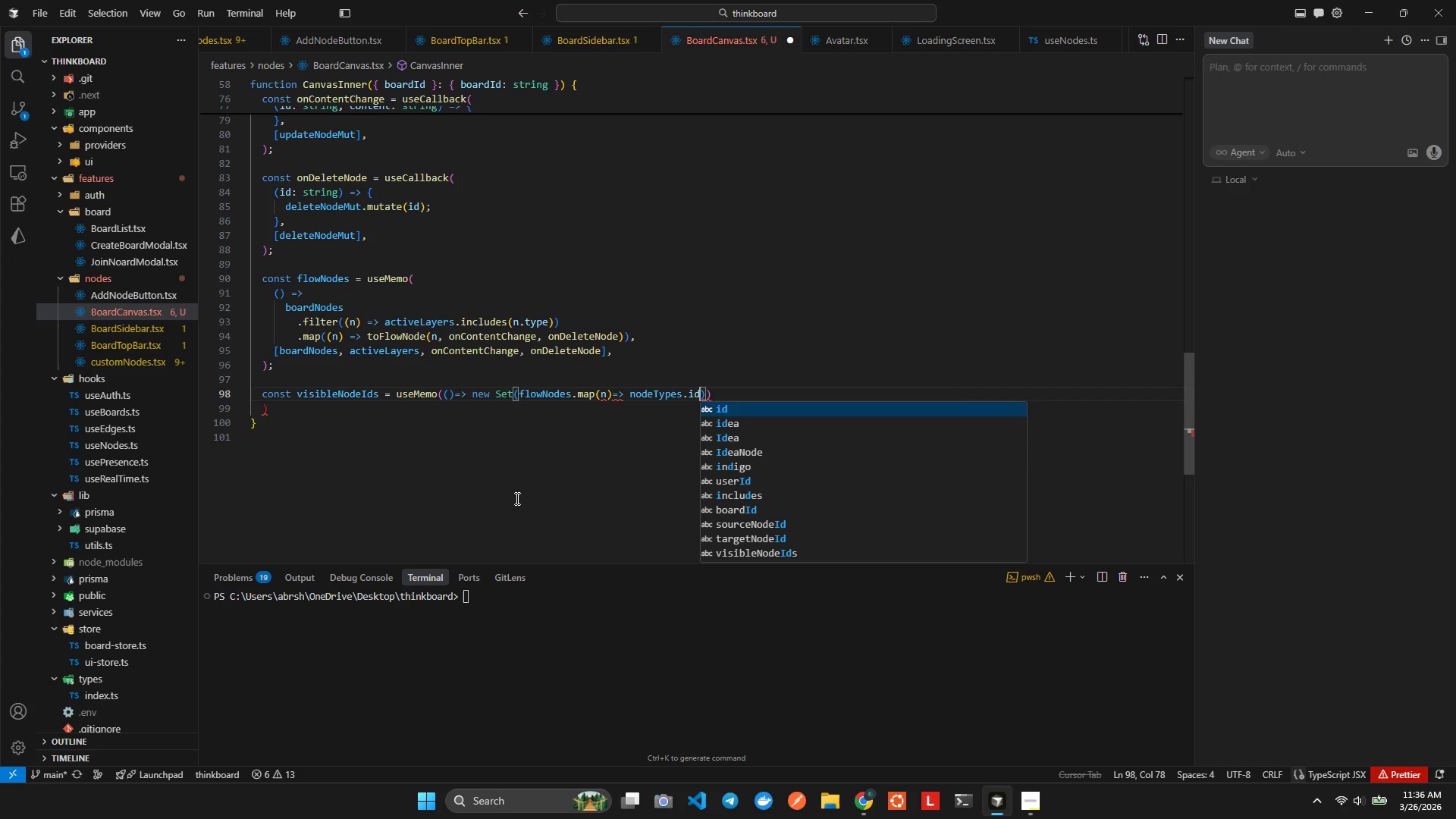 
hold_key(key=ArrowLeft, duration=0.91)
 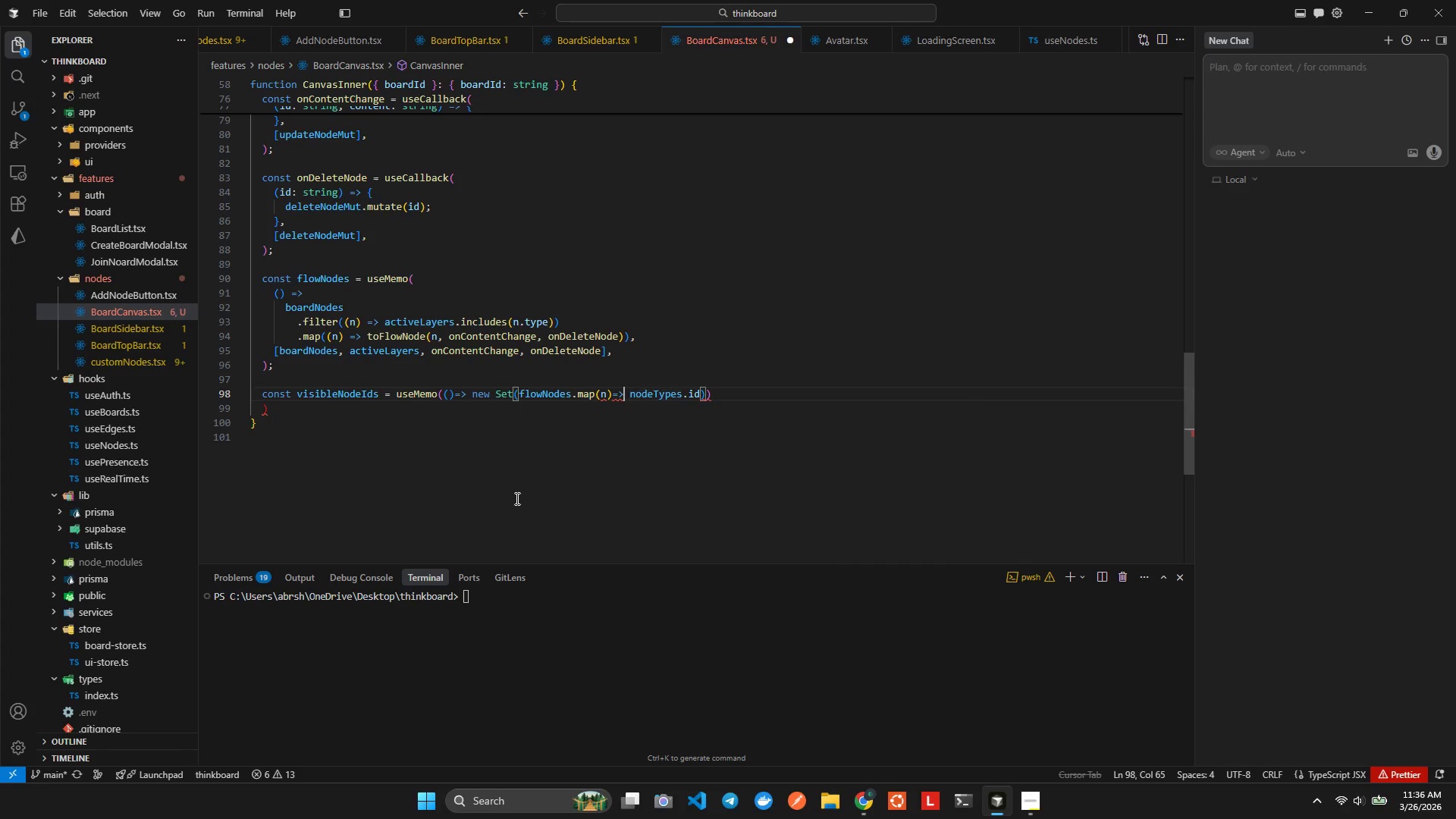 
key(ArrowLeft)
 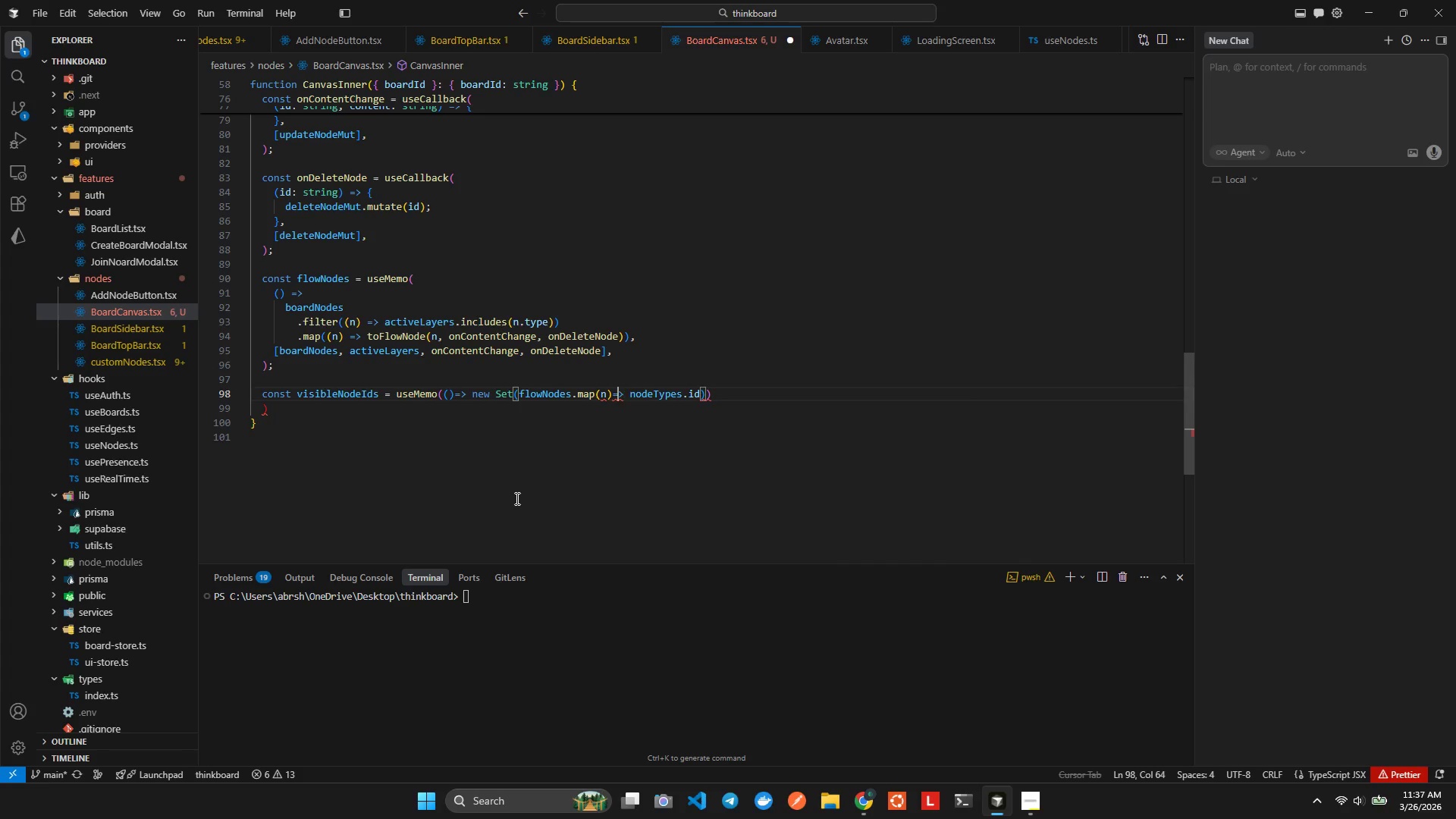 
key(ArrowLeft)
 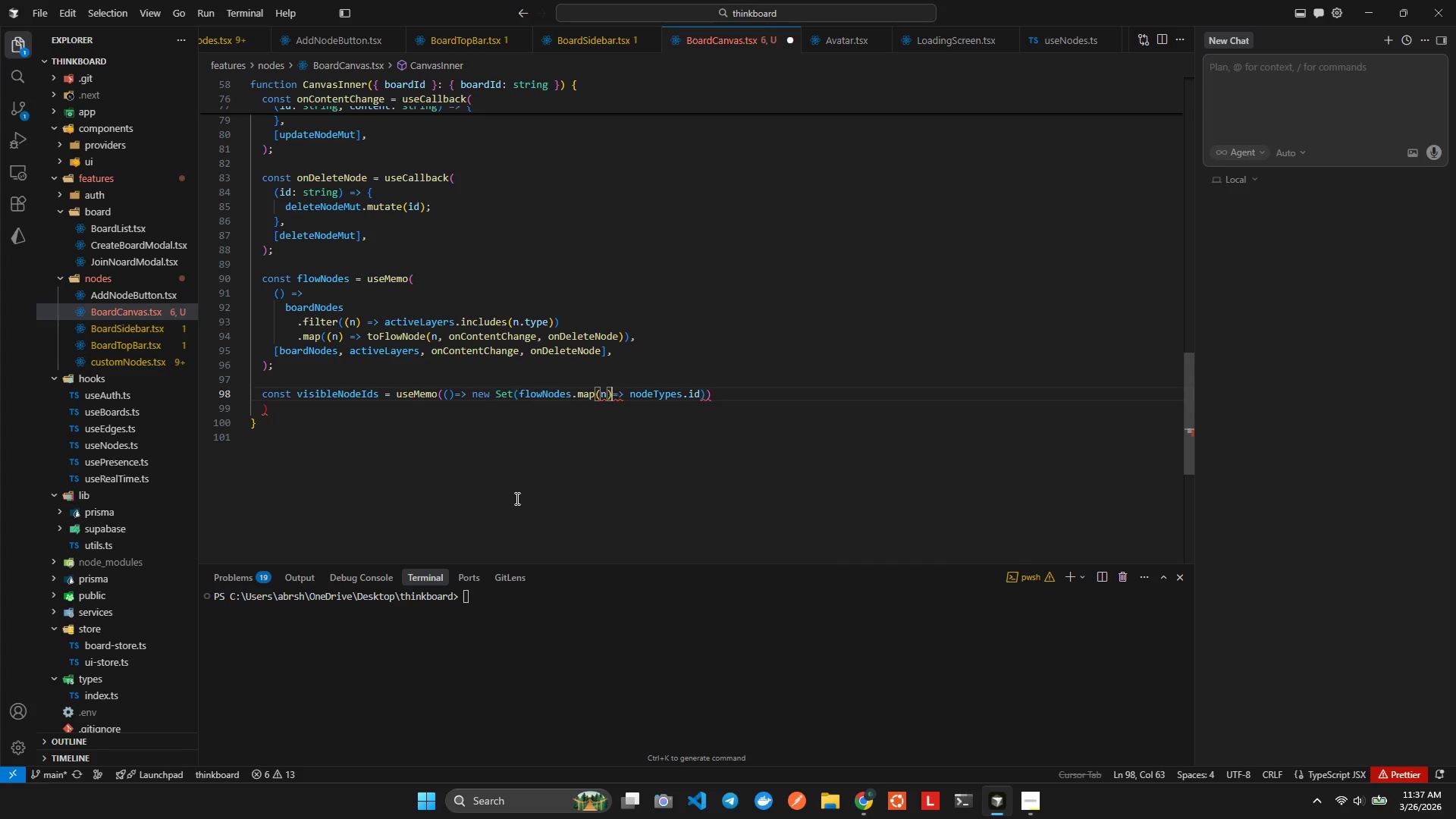 
key(ArrowLeft)
 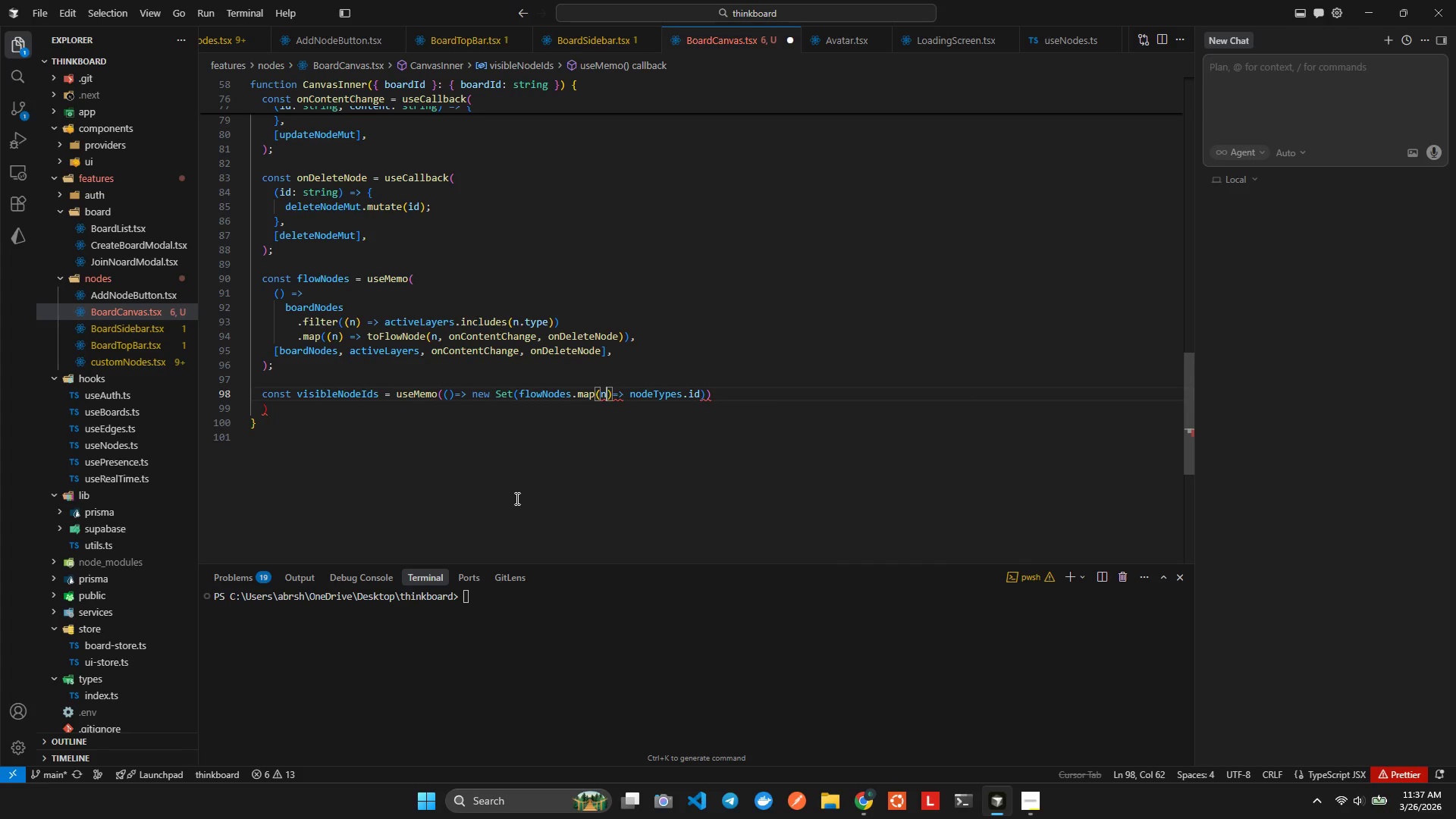 
key(ArrowLeft)
 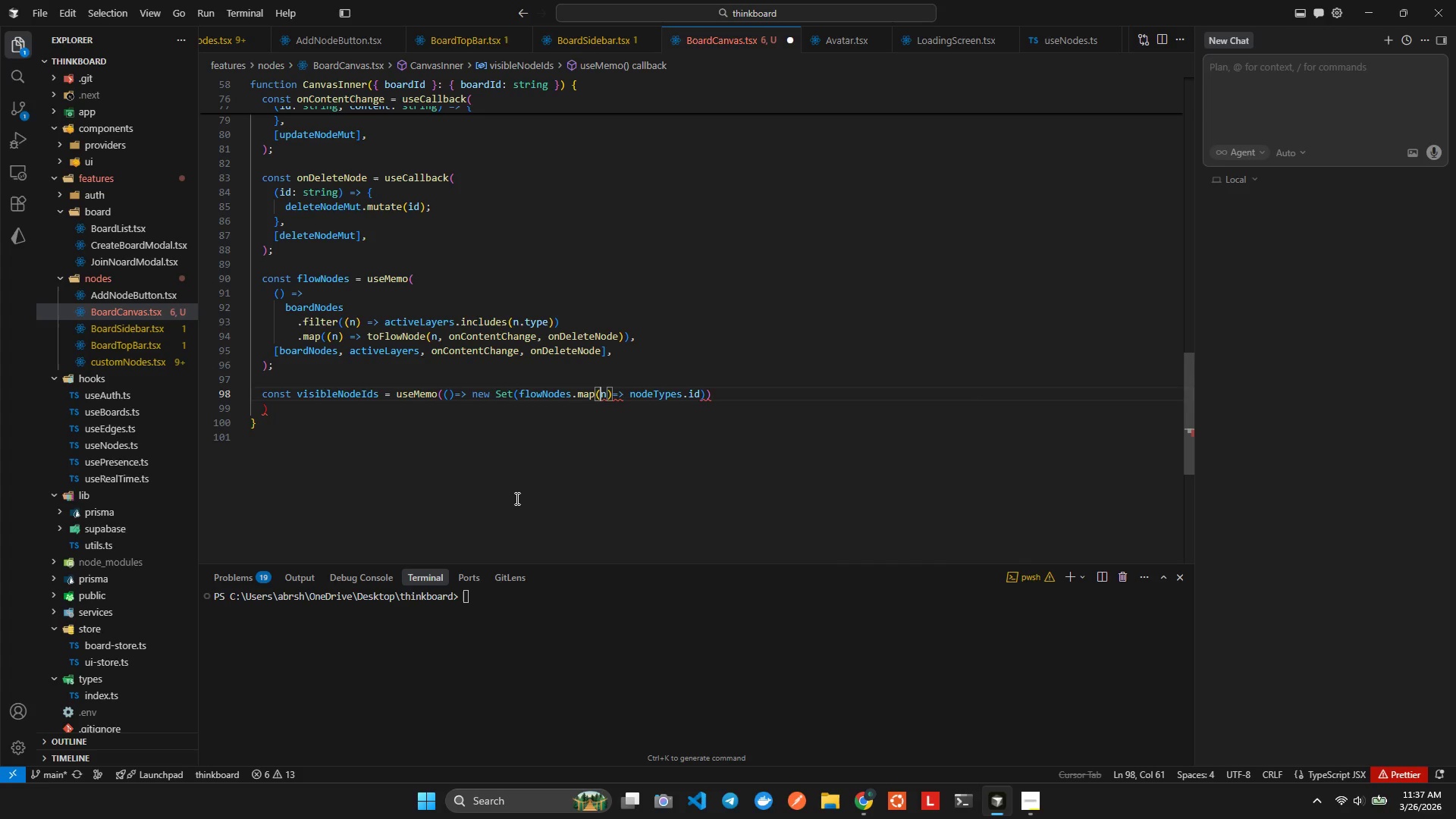 
key(Shift+9)
 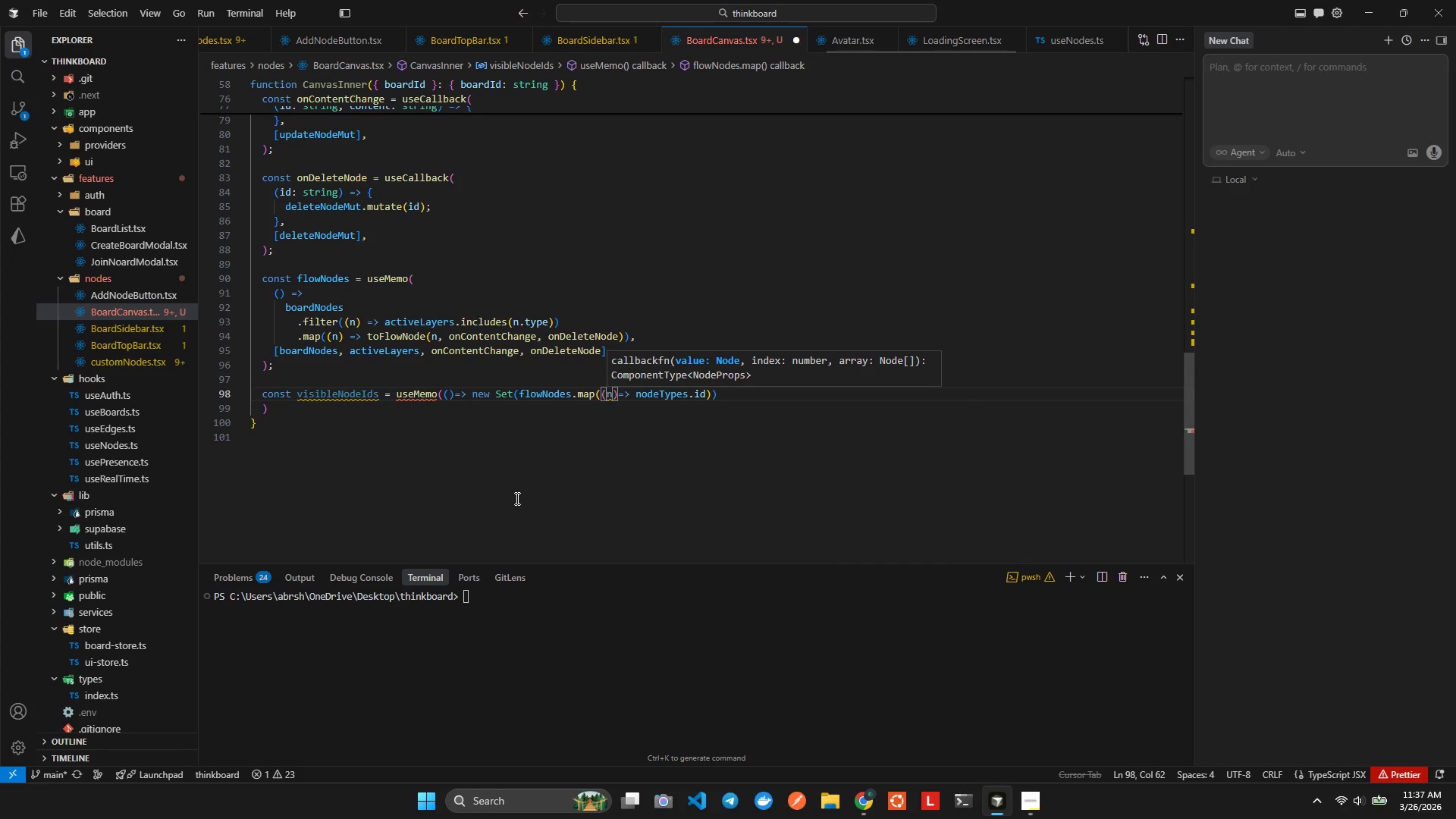 
key(ArrowRight)
 